 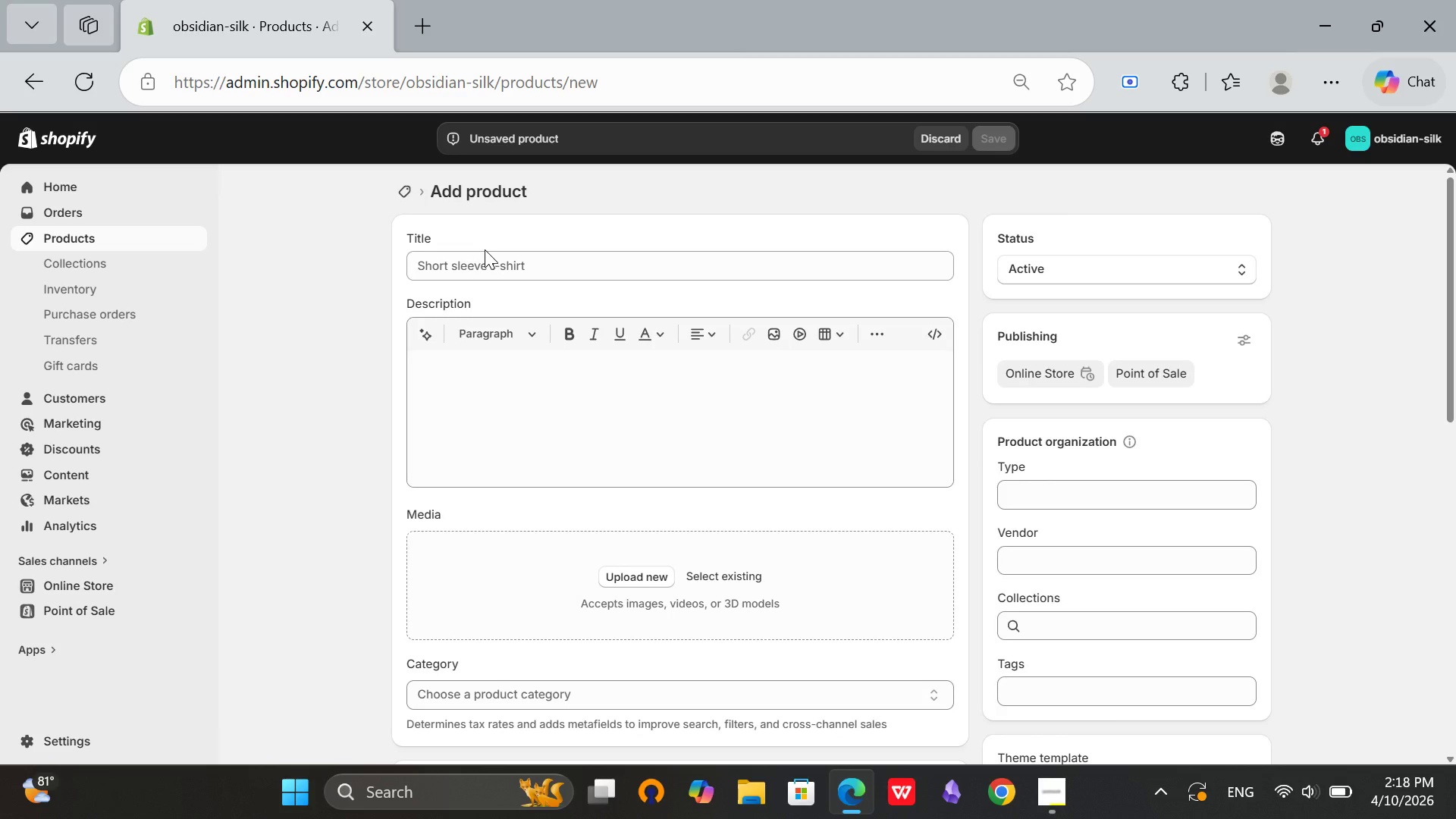 
key(T)
 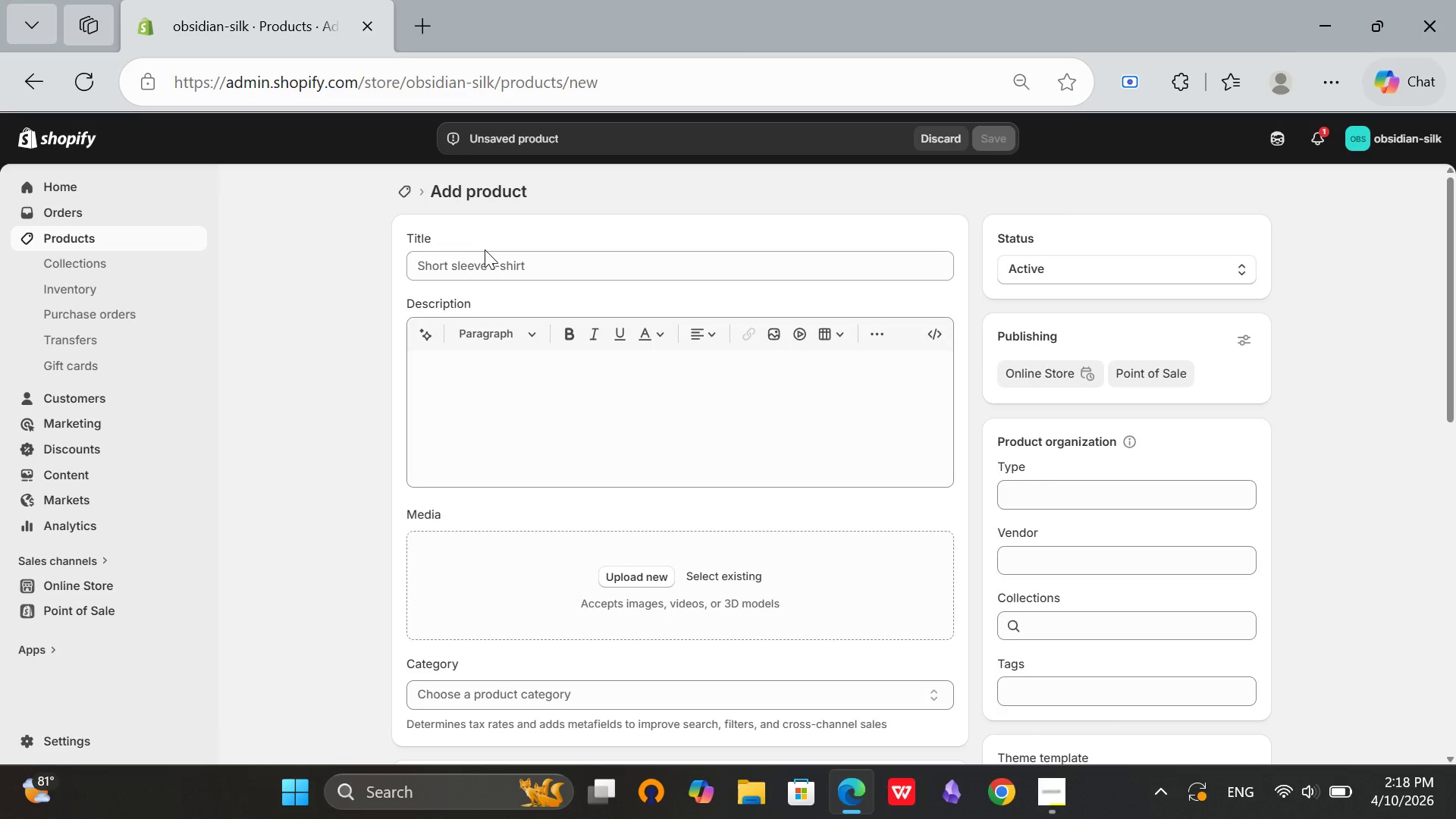 
key(CapsLock)
 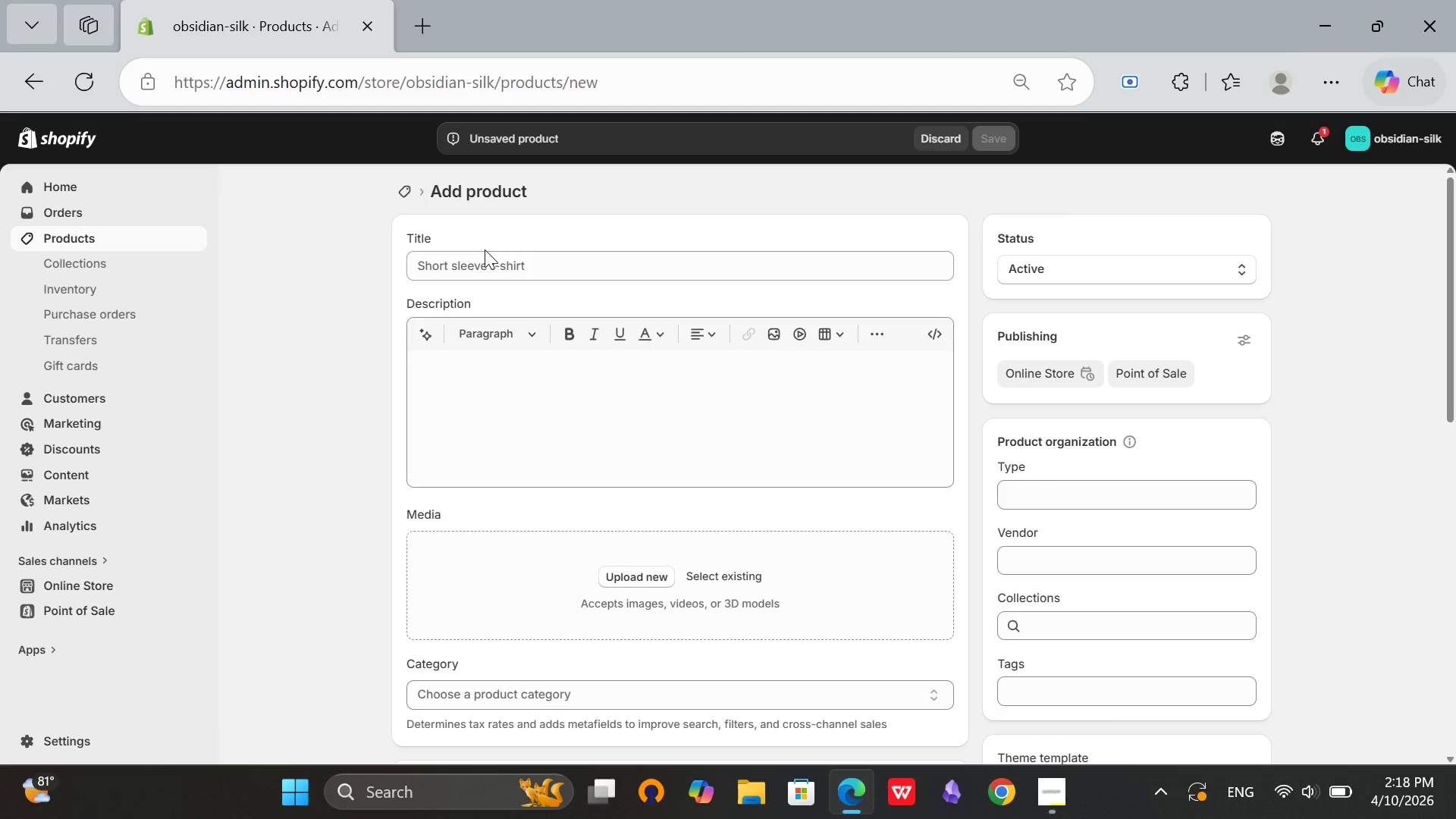 
key(H)
 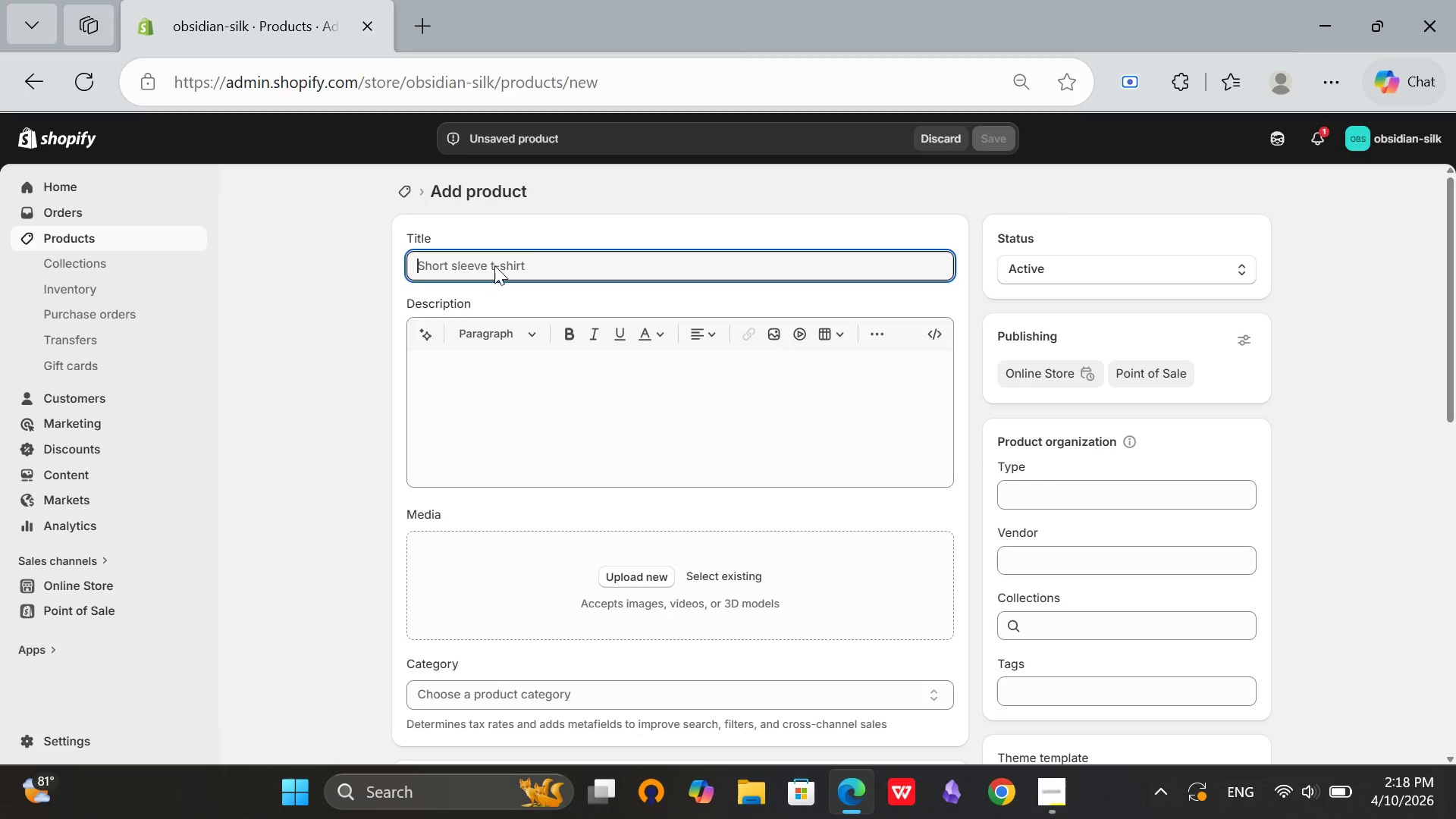 
left_click([475, 257])
 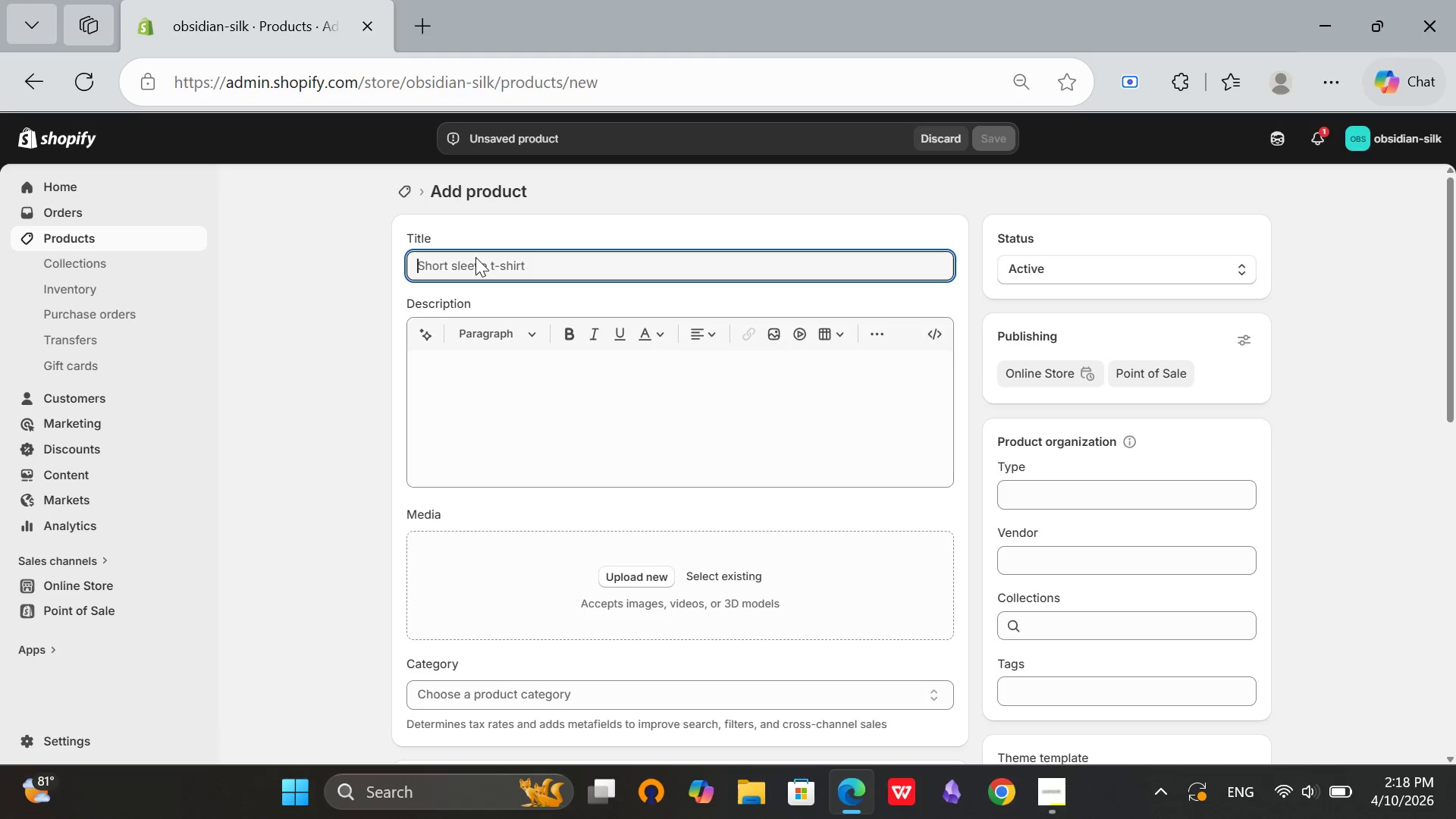 
type(The)
 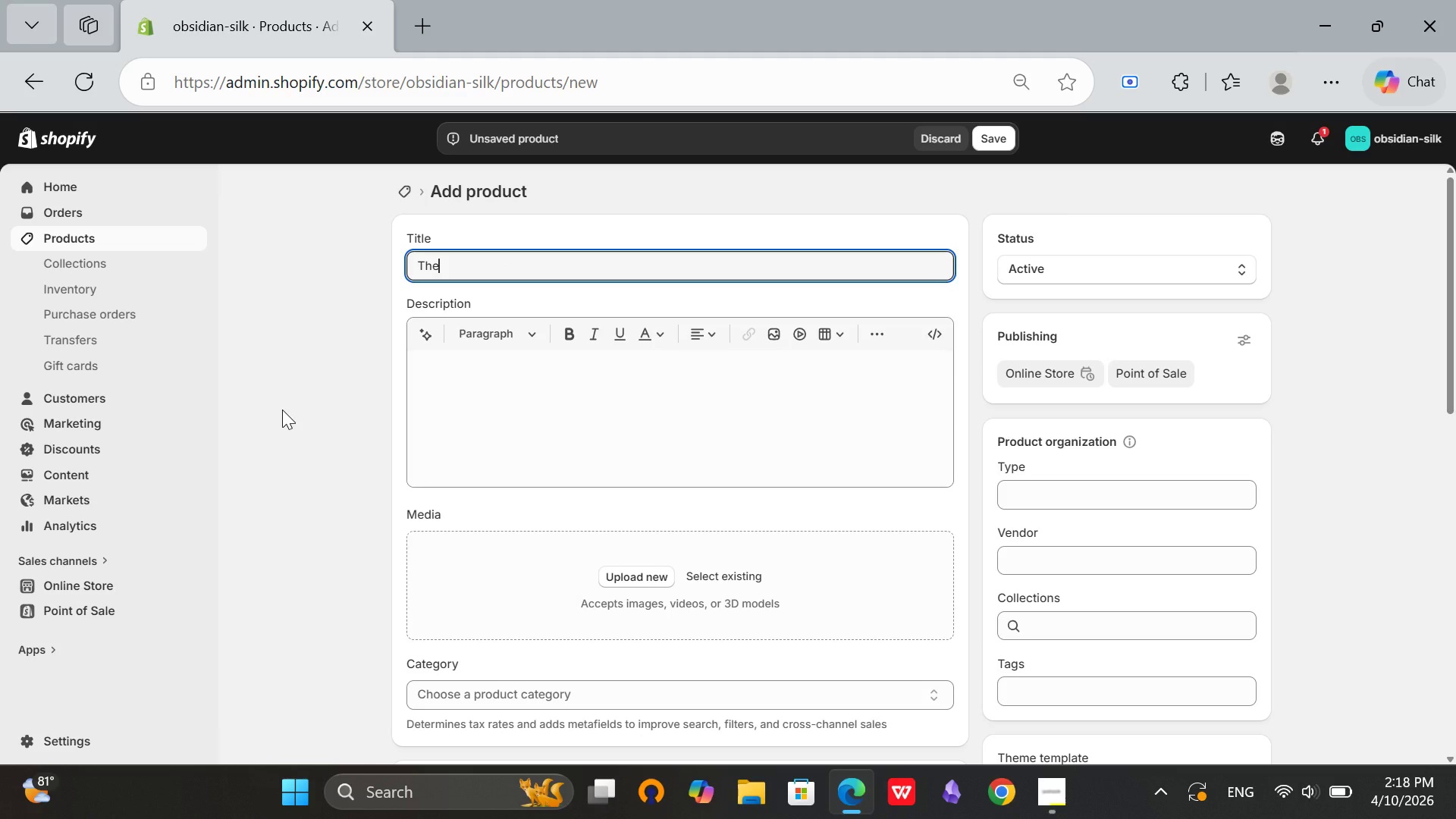 
type( Golden HOUR)
key(Backspace)
key(Backspace)
key(Backspace)
type(our-)
key(Backspace)
type( - Honey Blonde Lace Front Wig)
 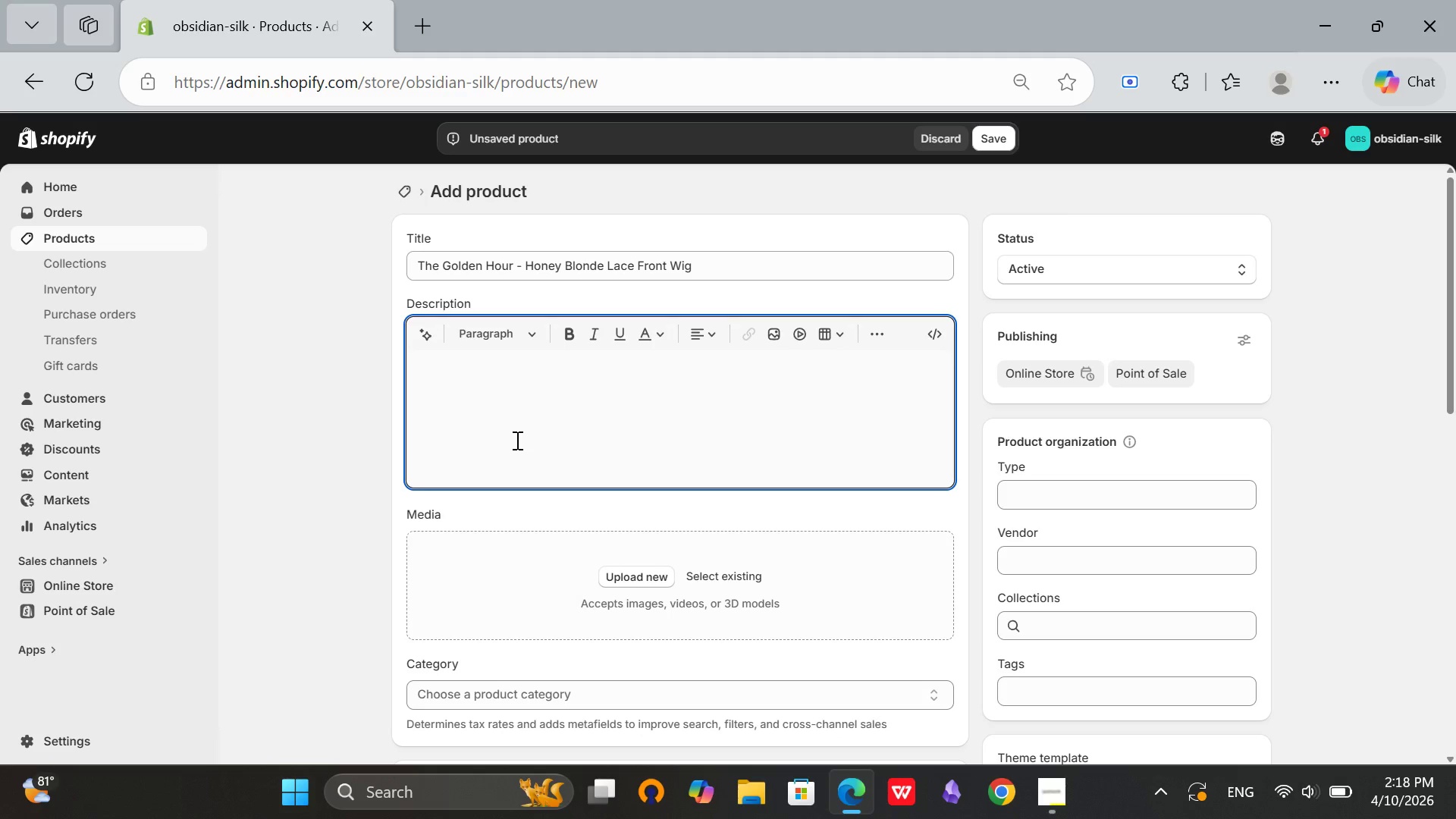 
left_click([516, 440])
 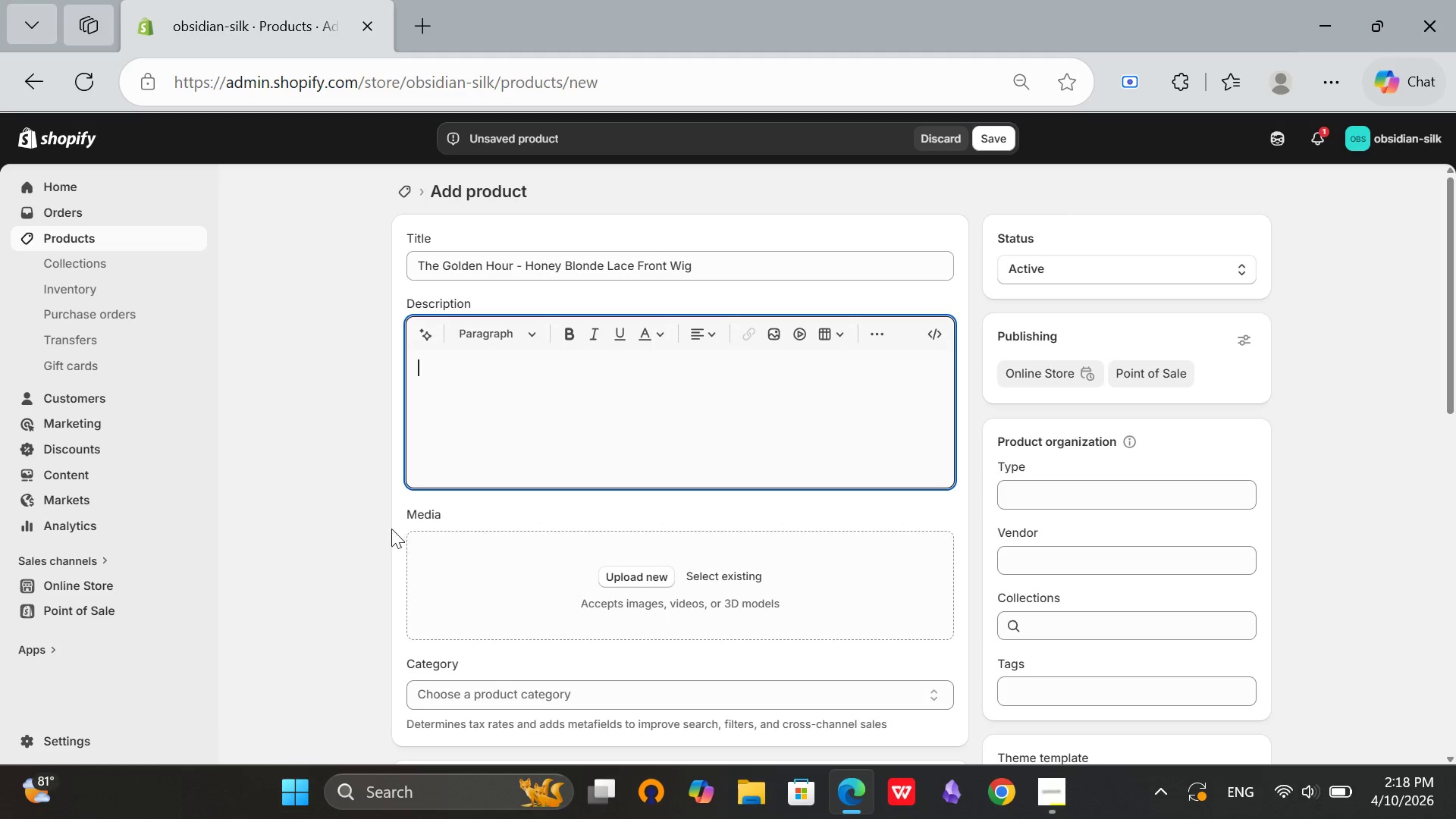 
scroll: coordinate [535, 456], scroll_direction: down, amount: 3.0
 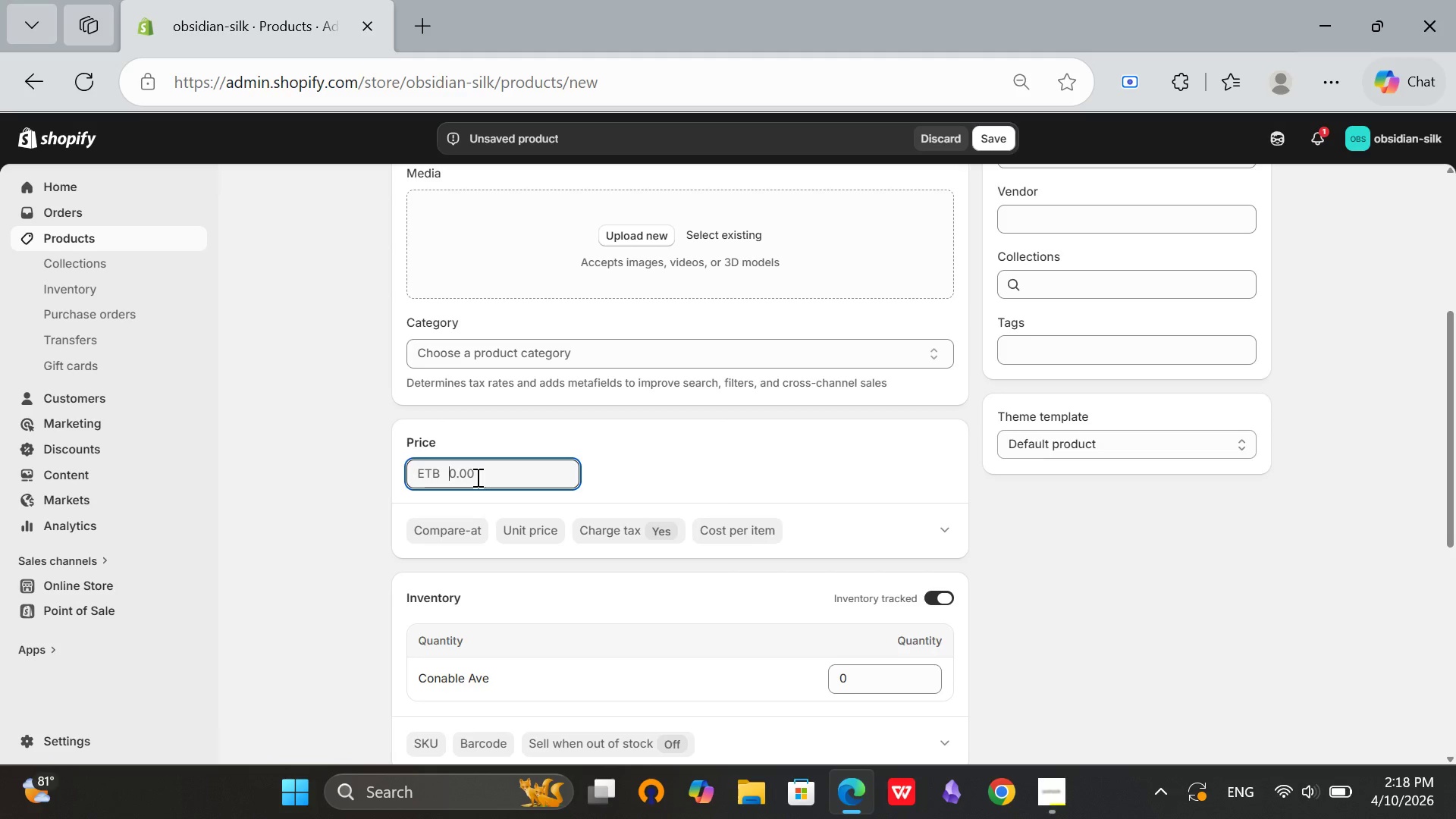 
left_click([476, 477])
 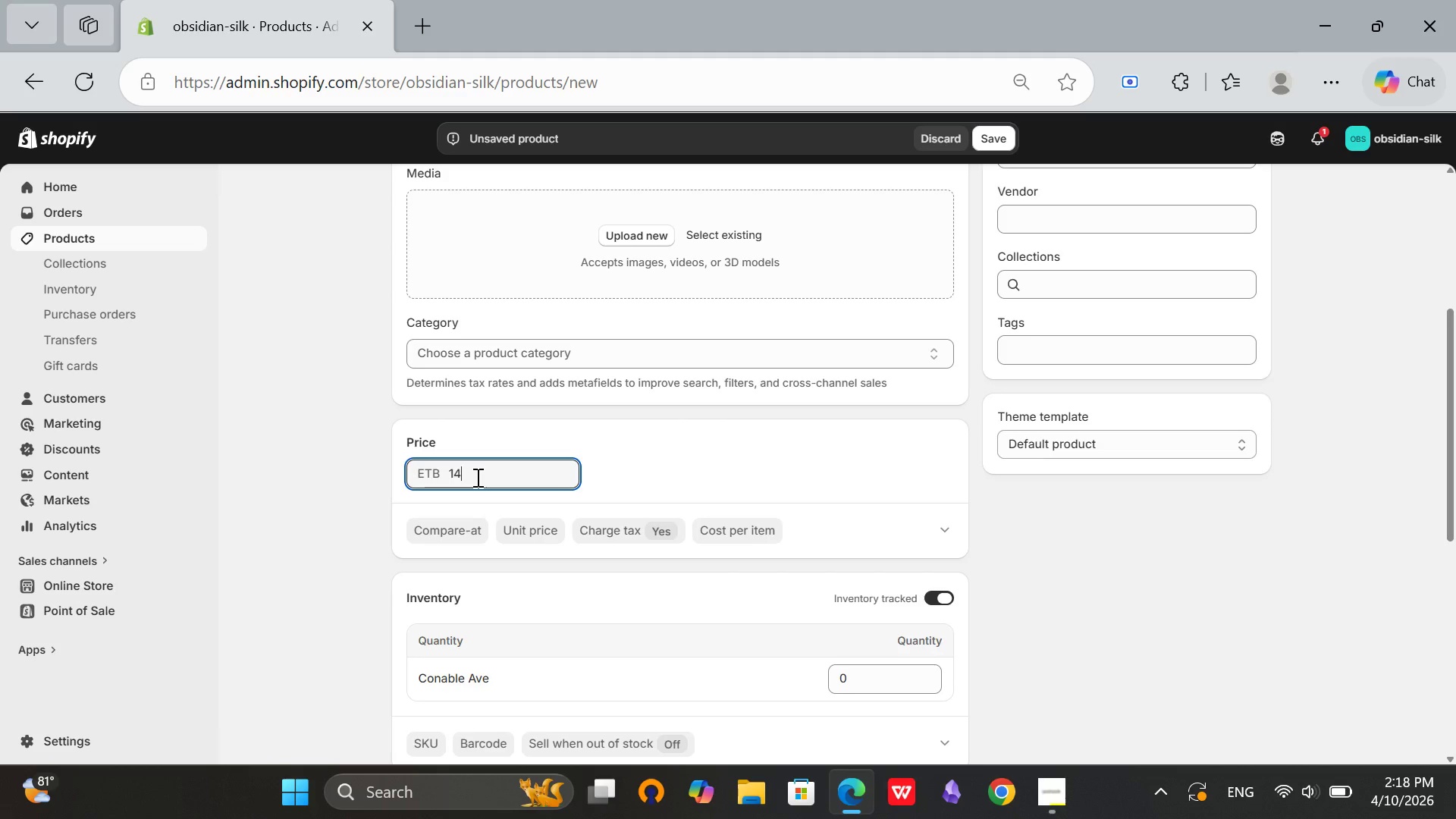 
type(14)
 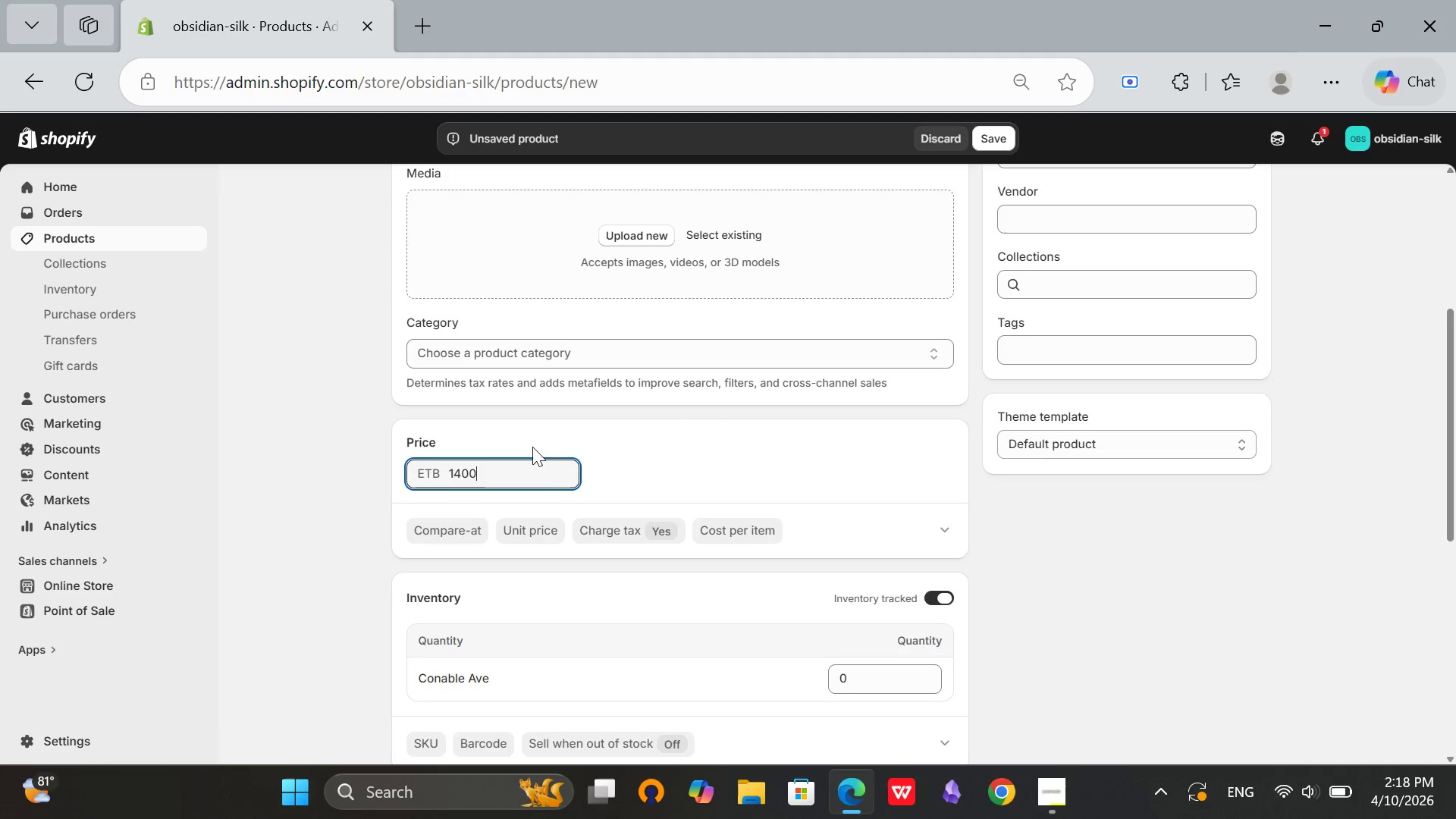 
type(00)
 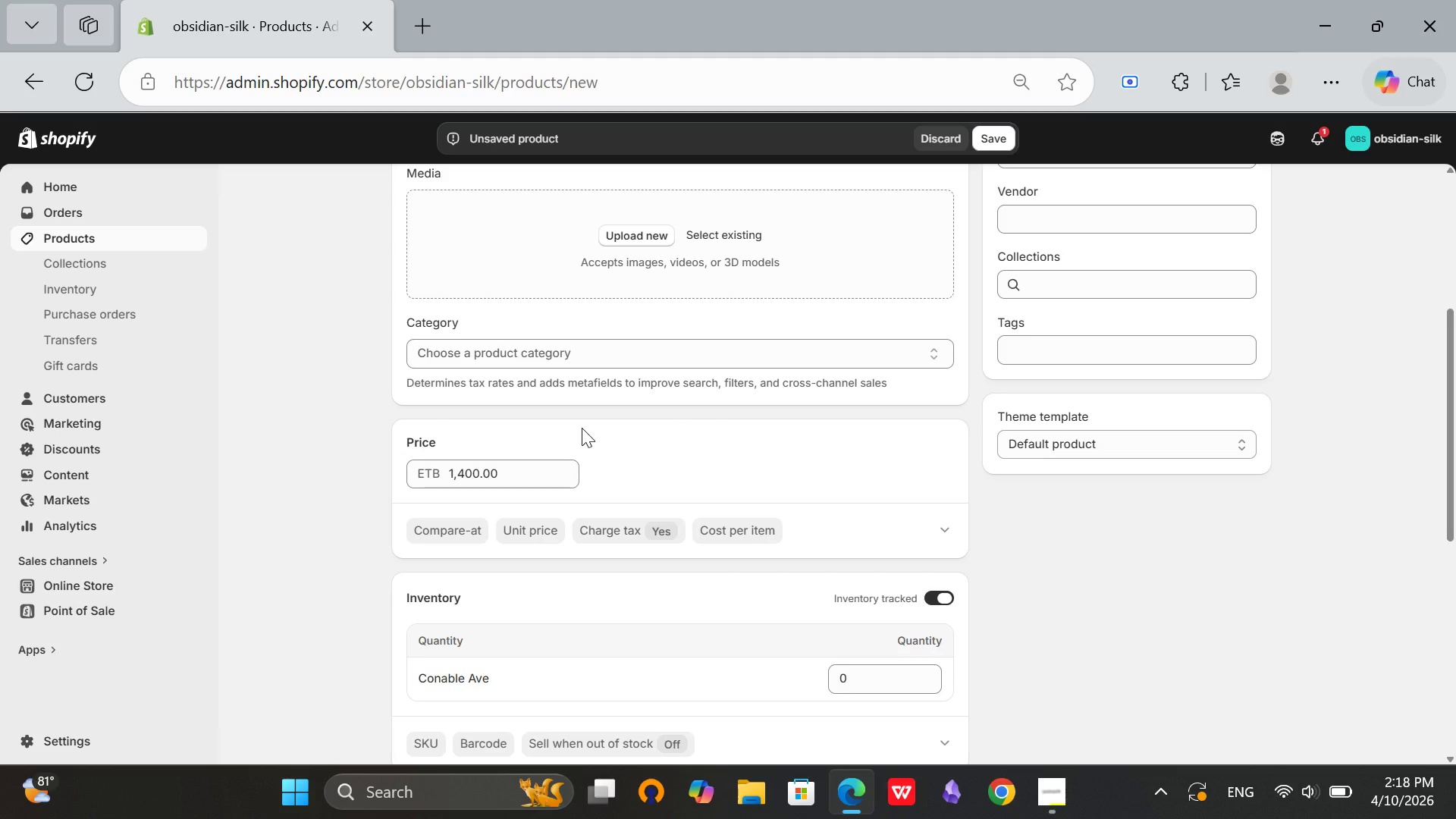 
left_click([582, 428])
 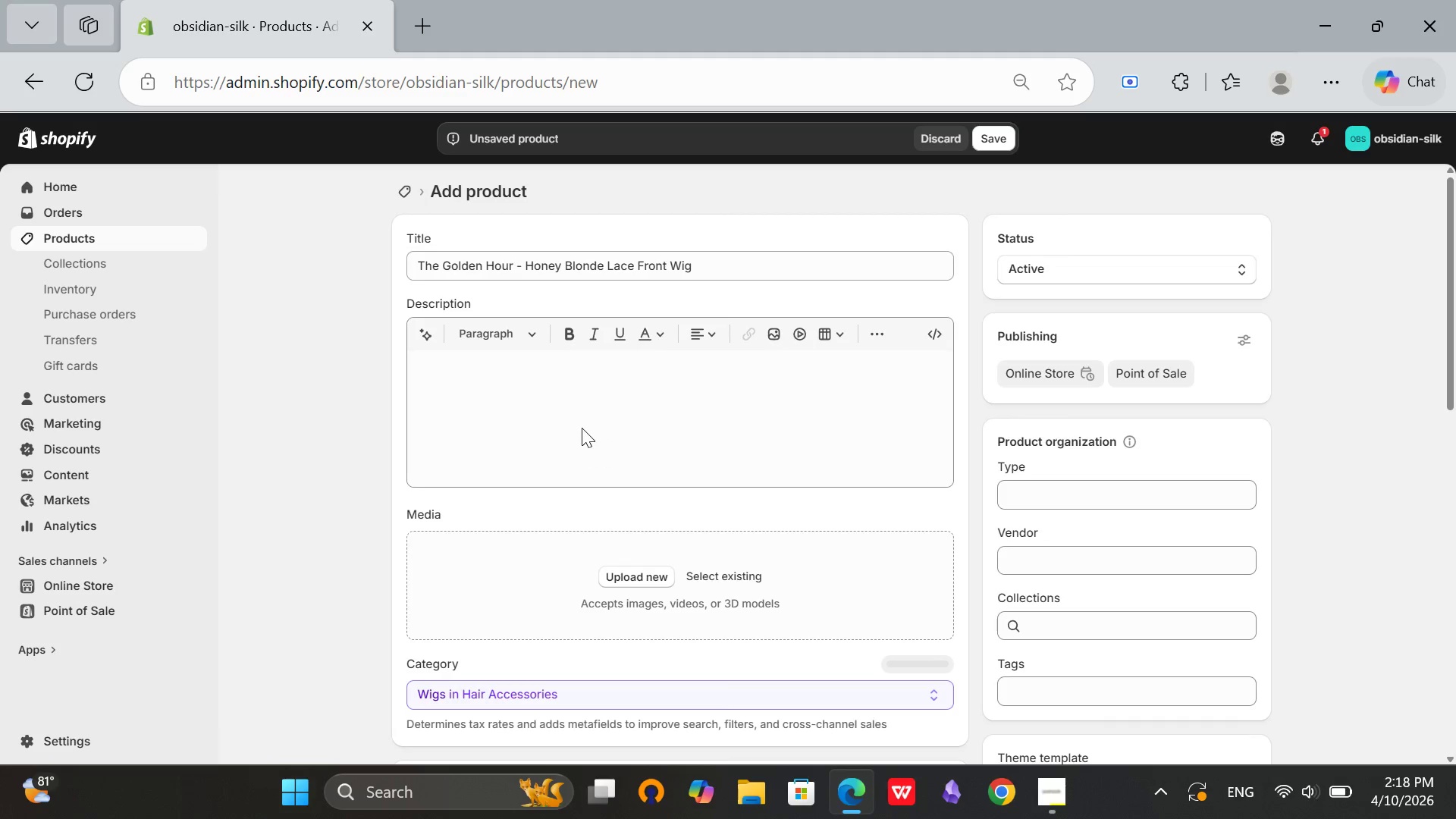 
scroll: coordinate [582, 428], scroll_direction: up, amount: 6.0
 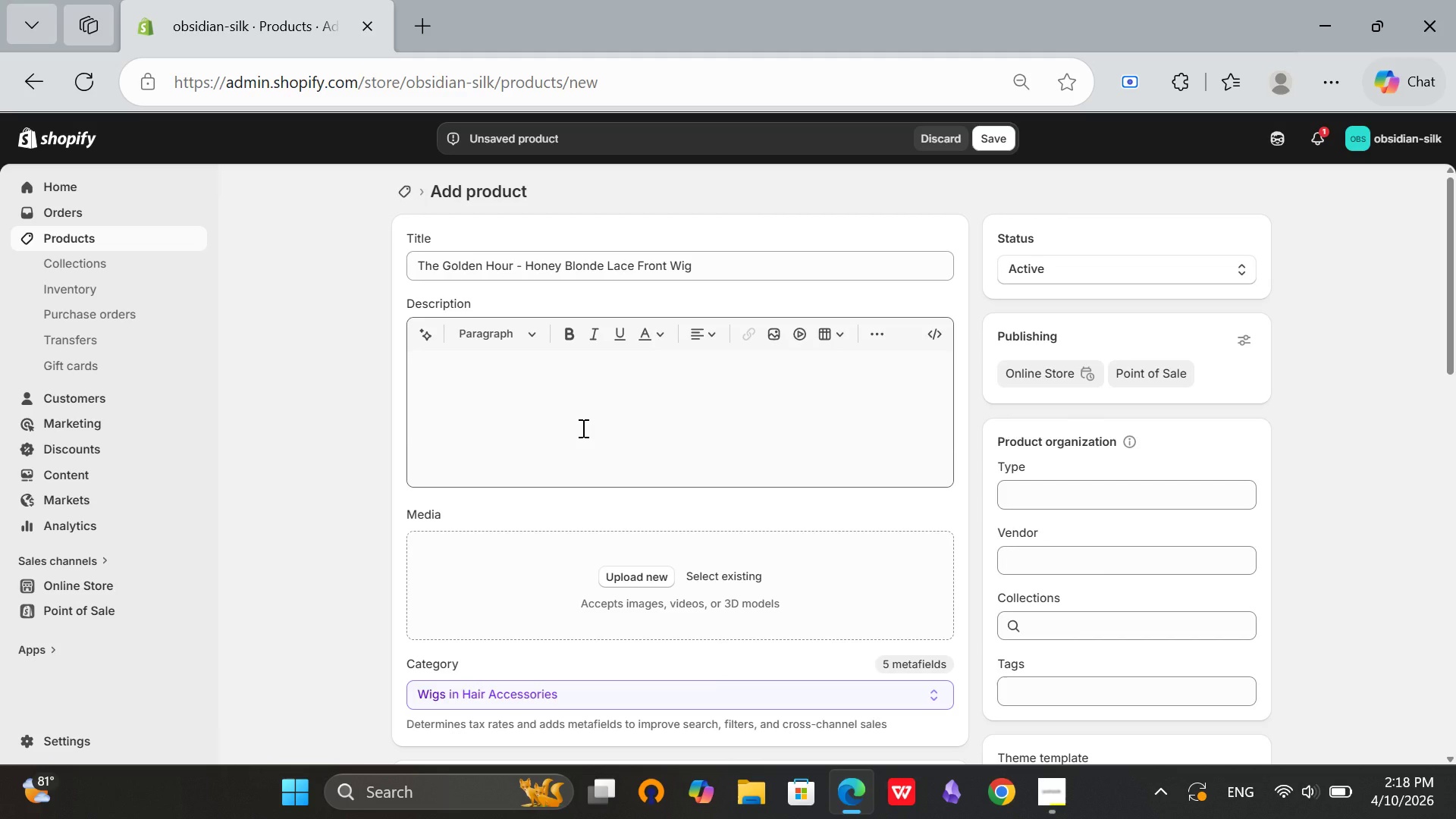 
scroll: coordinate [585, 437], scroll_direction: down, amount: 6.0
 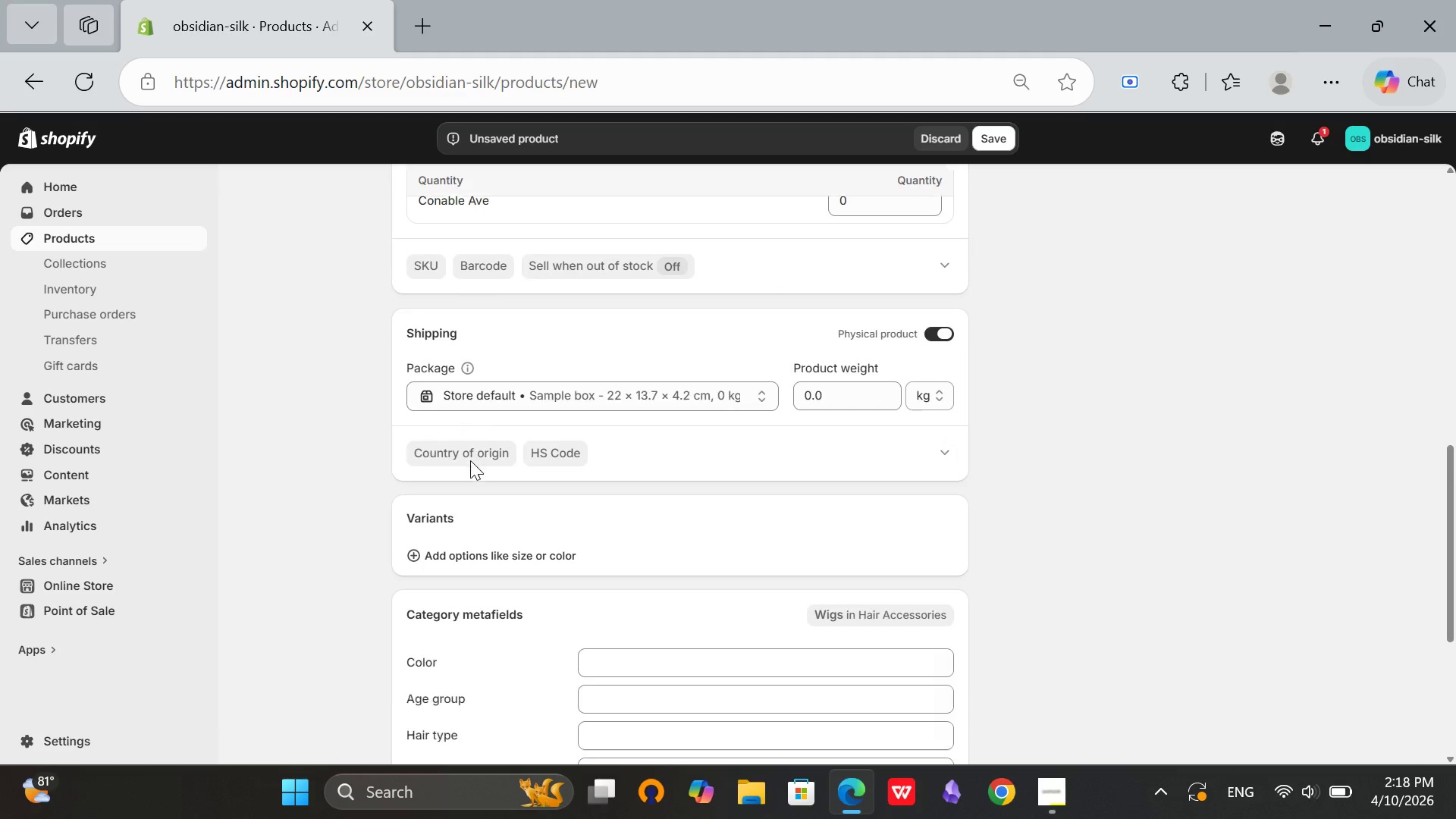 
scroll: coordinate [470, 460], scroll_direction: none, amount: 0.0
 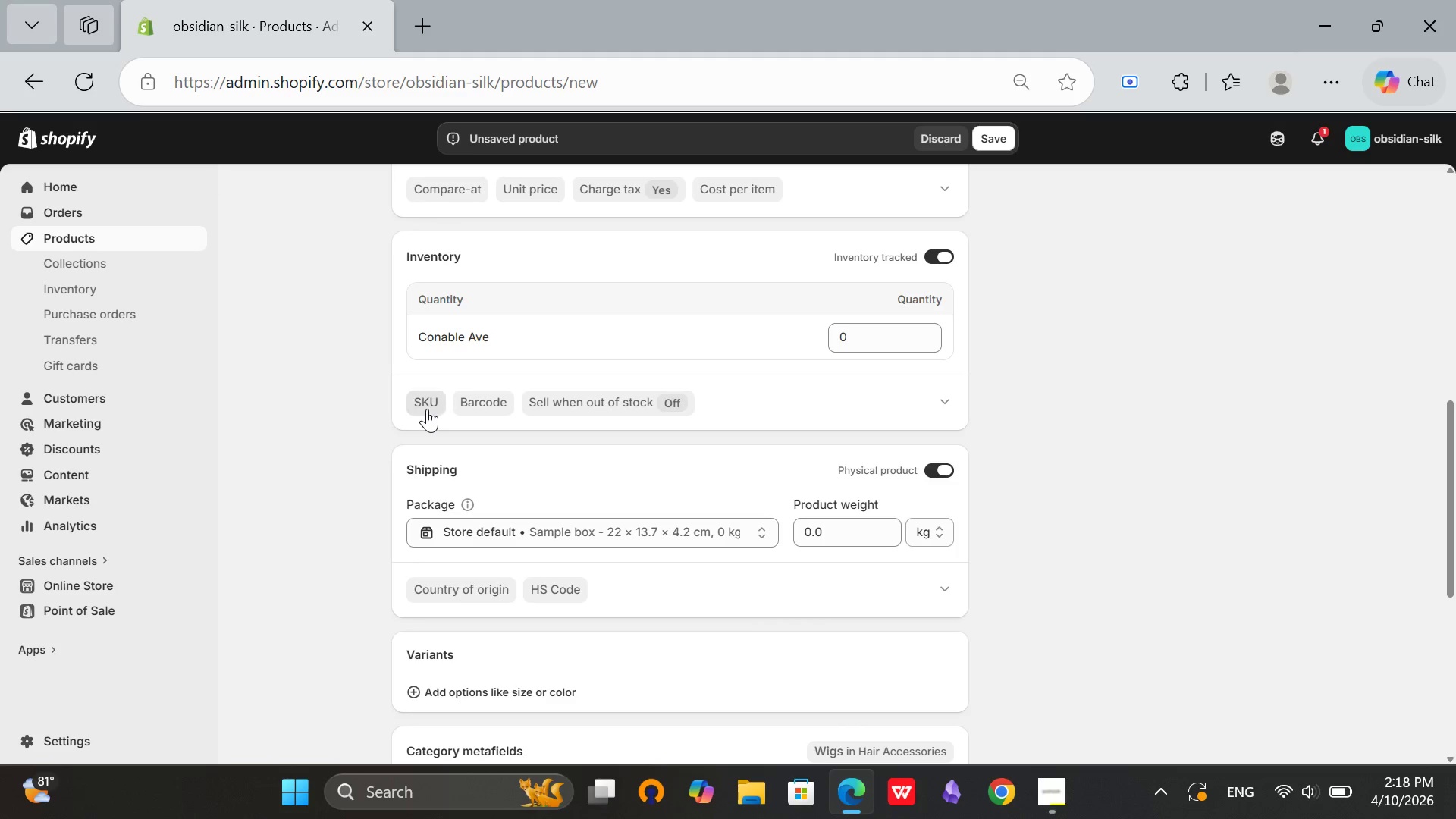 
left_click([427, 409])
 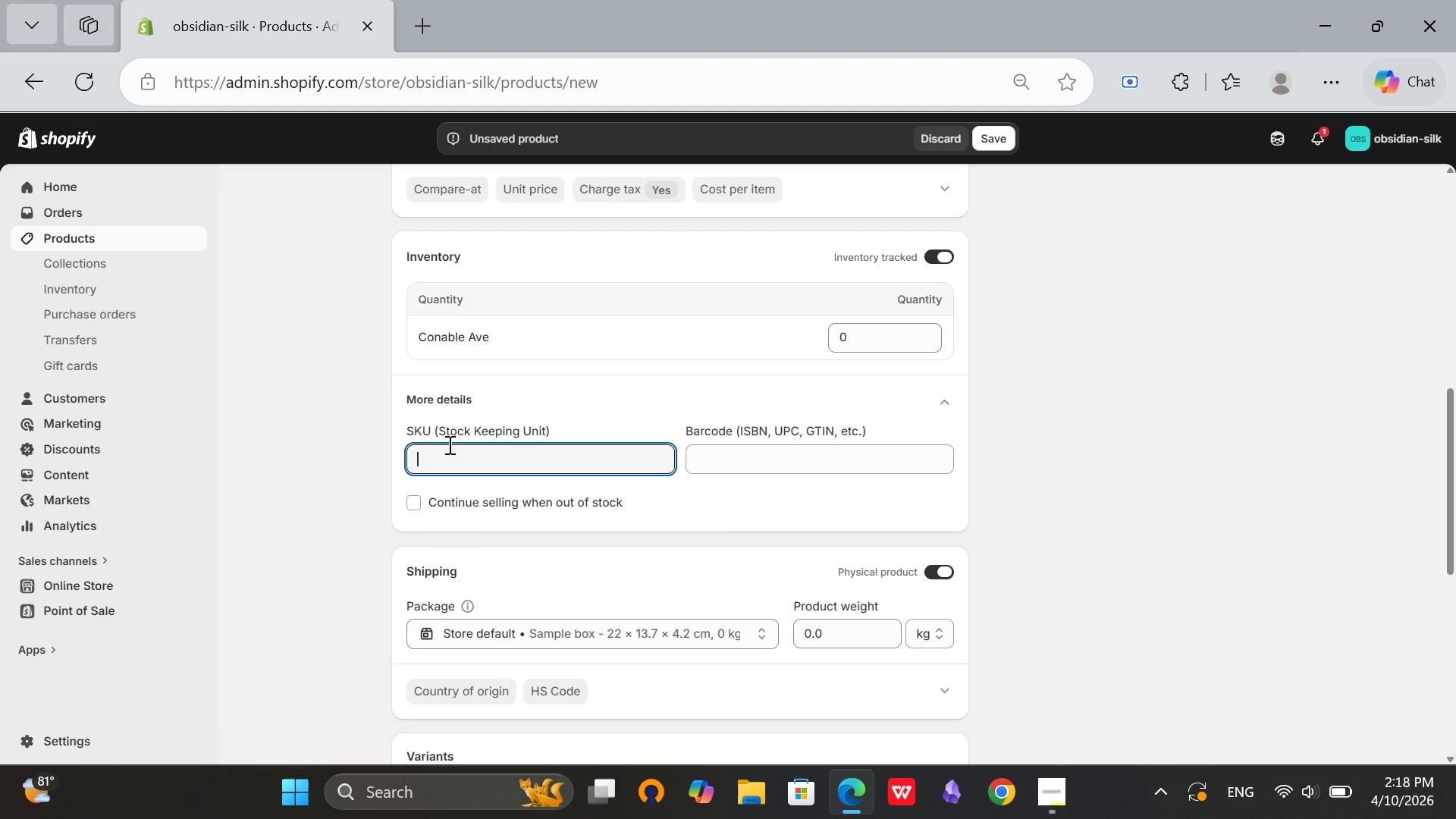 
type(OBS-)
 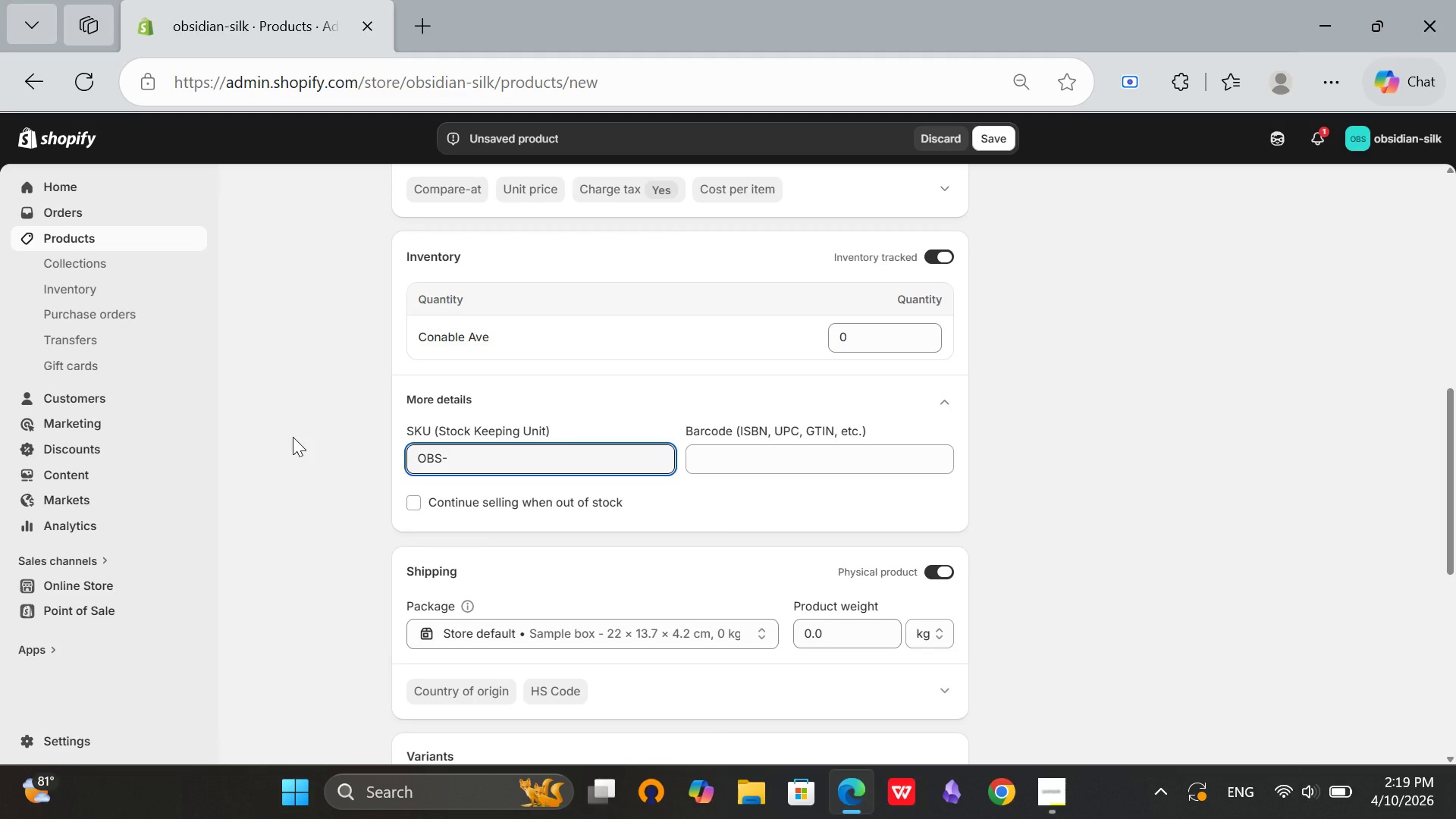 
type(GOL-06)
 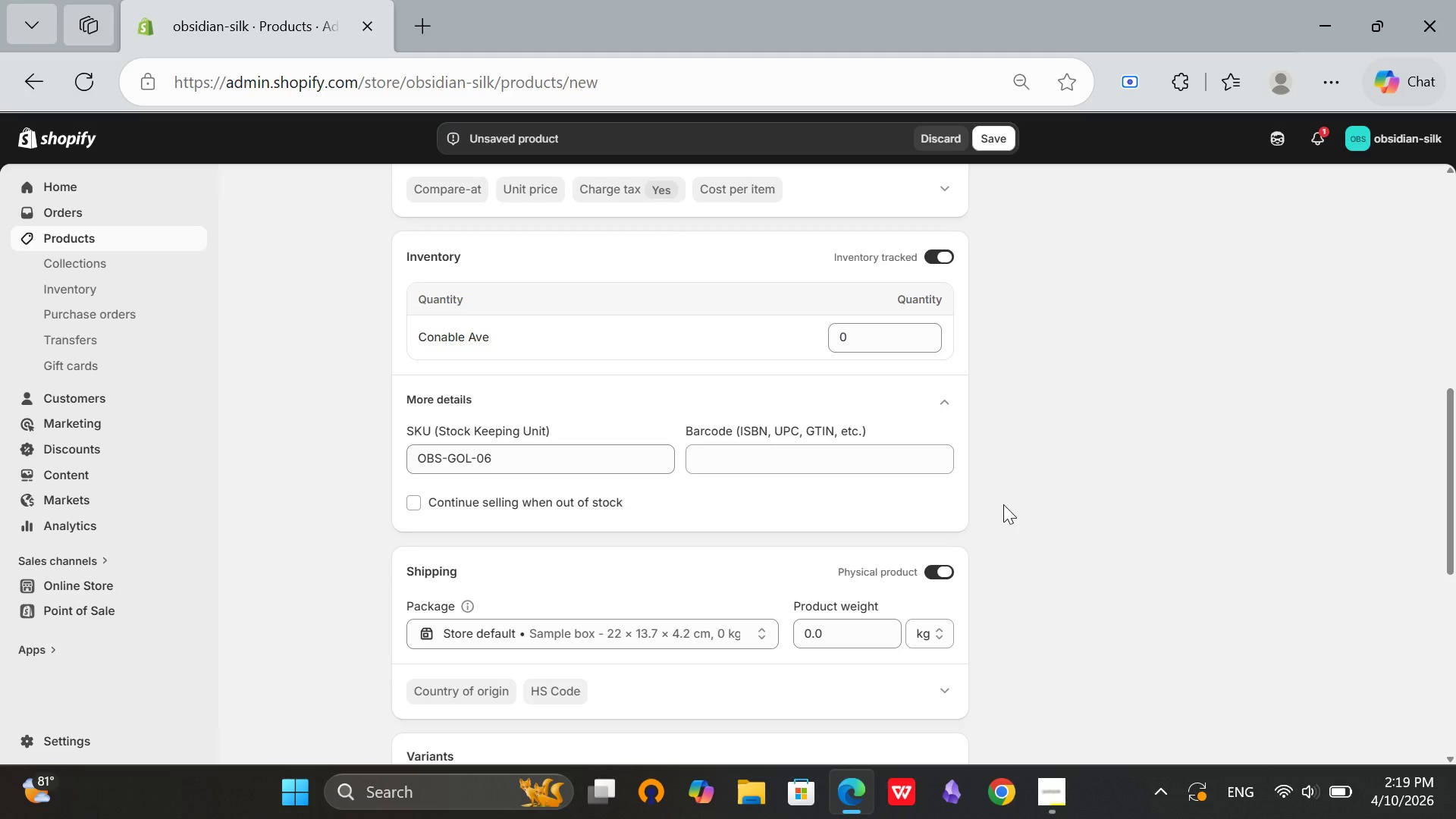 
left_click([1003, 504])
 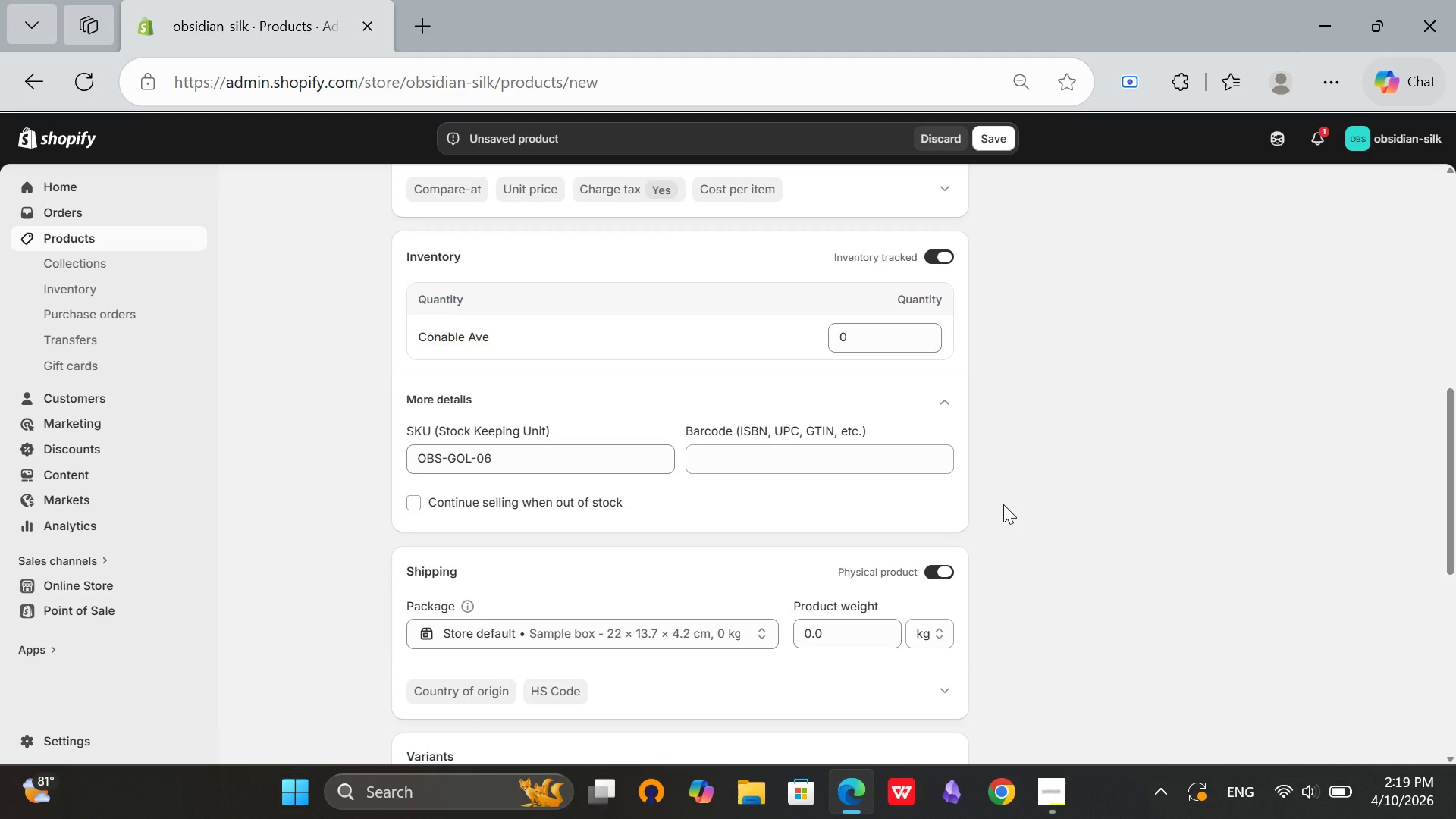 
wait(6.88)
 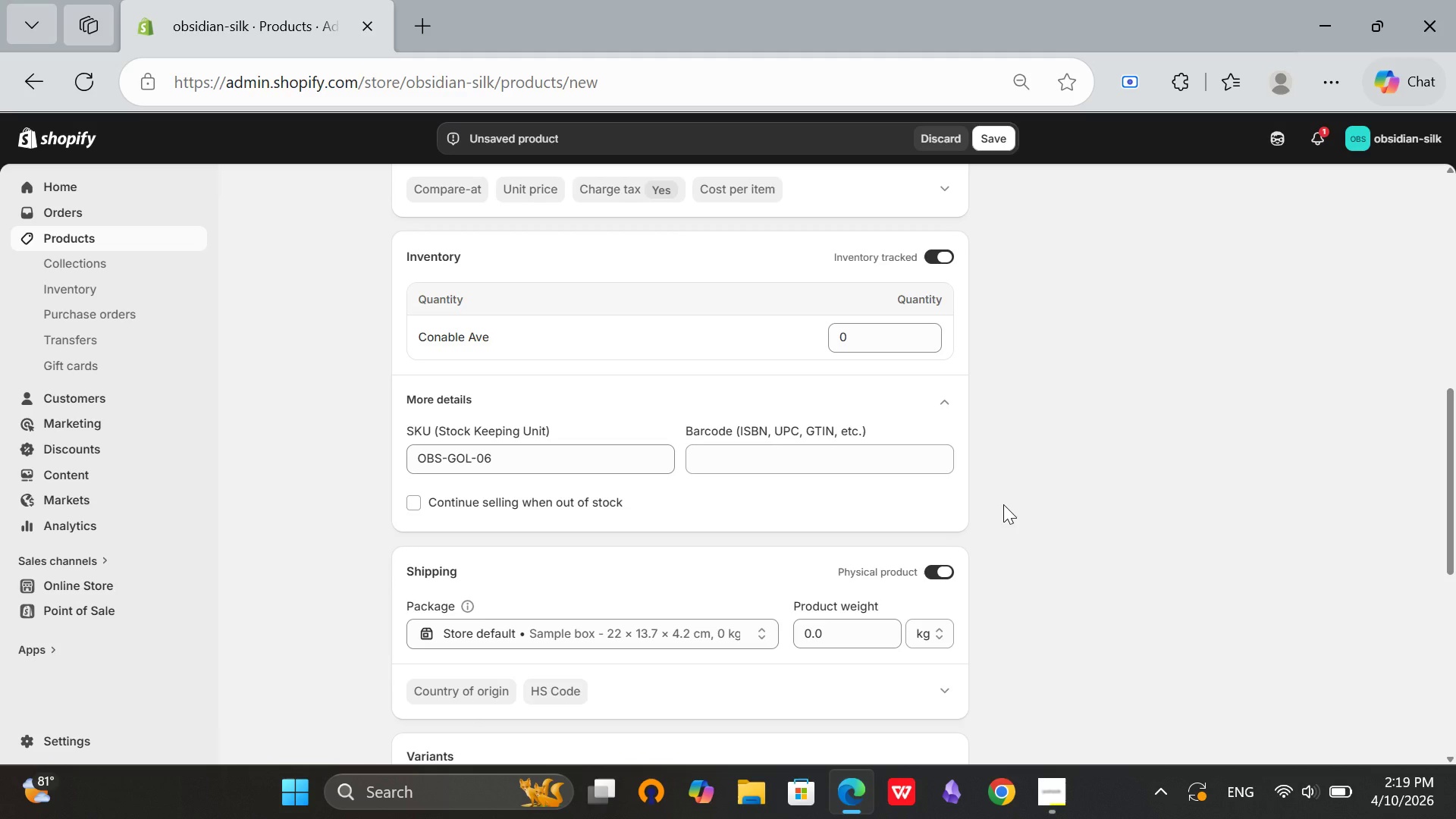 
scroll: coordinate [984, 481], scroll_direction: down, amount: 1.0
 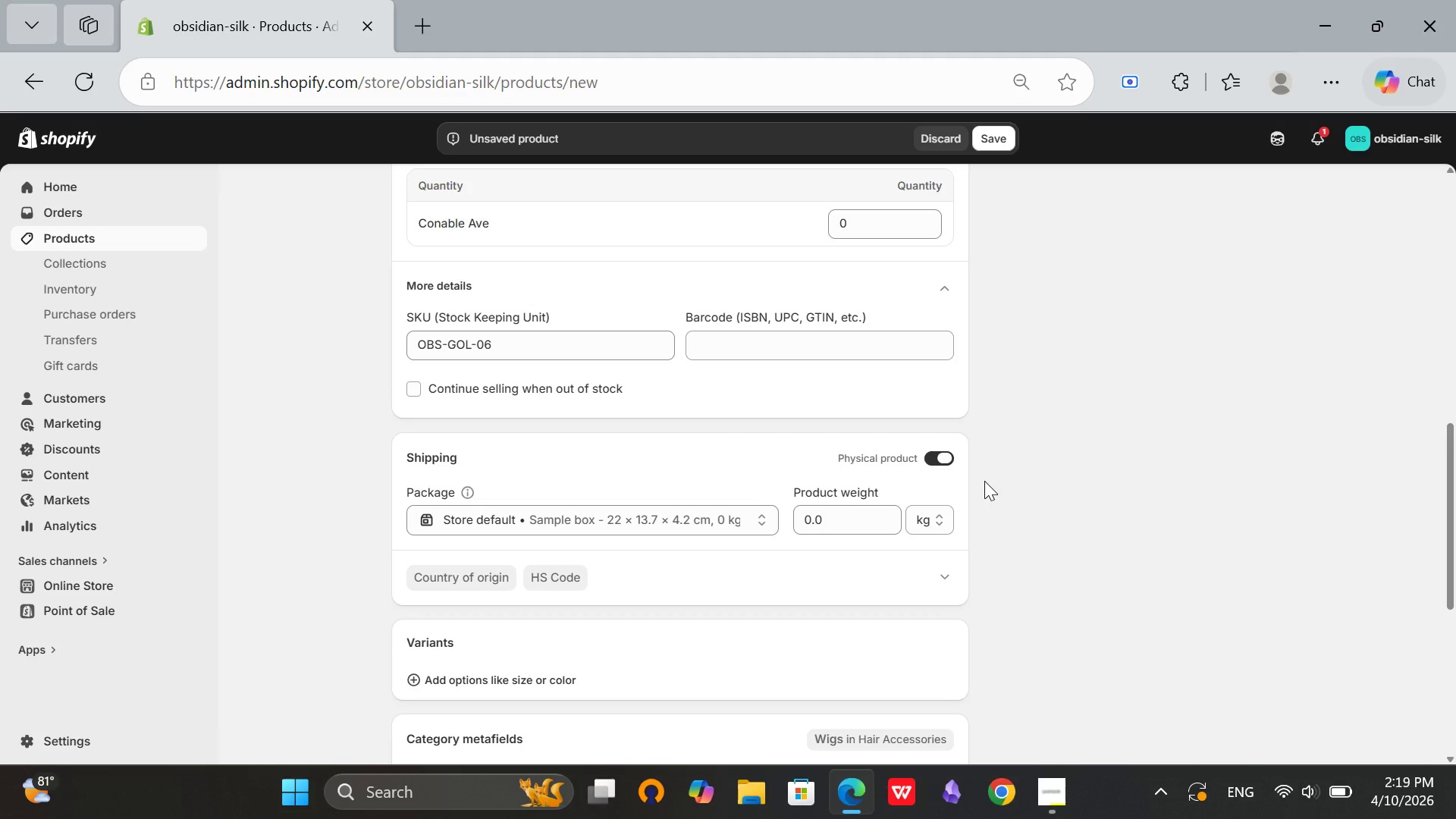 
wait(7.86)
 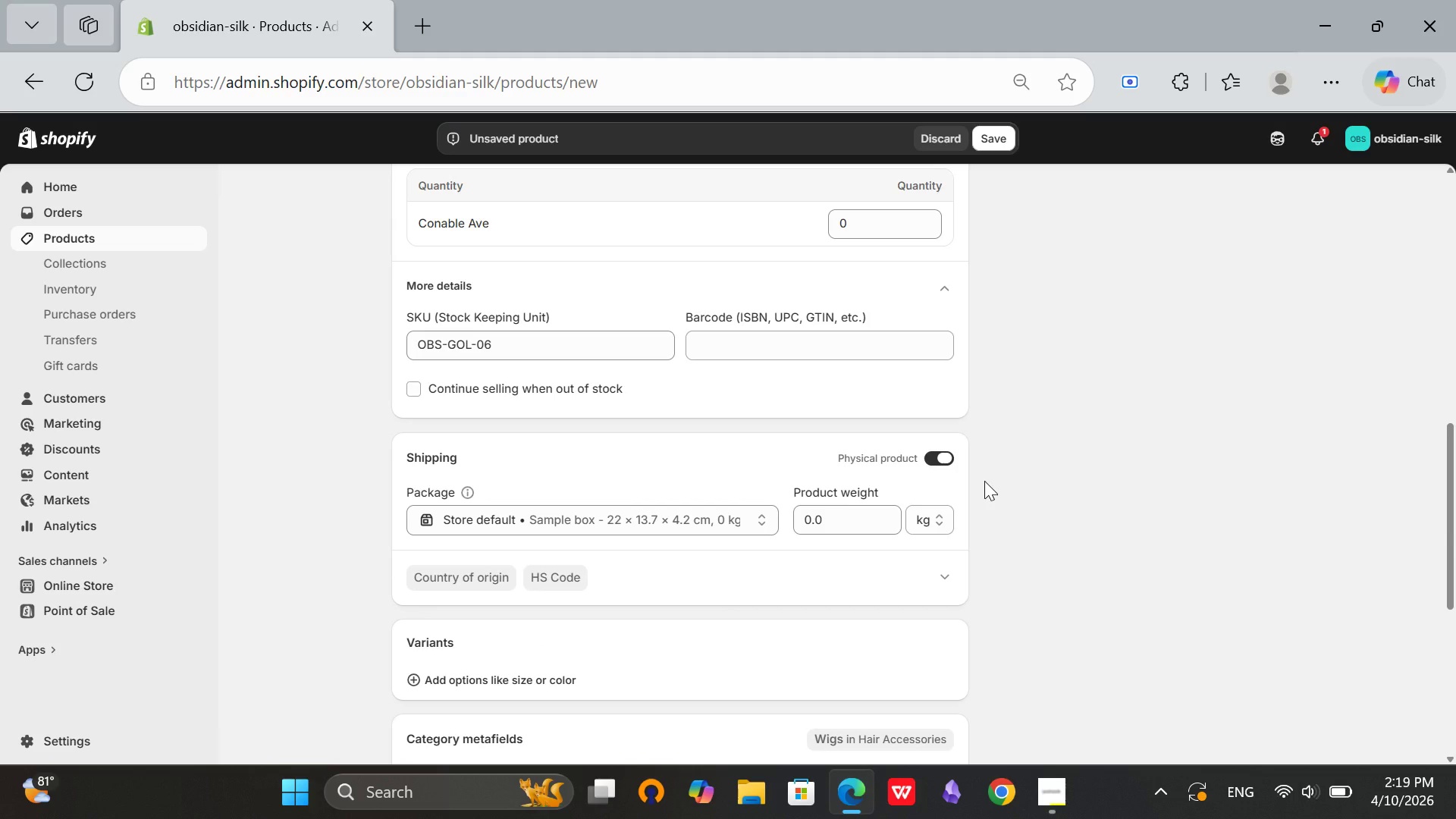 
scroll: coordinate [984, 481], scroll_direction: up, amount: 4.0
 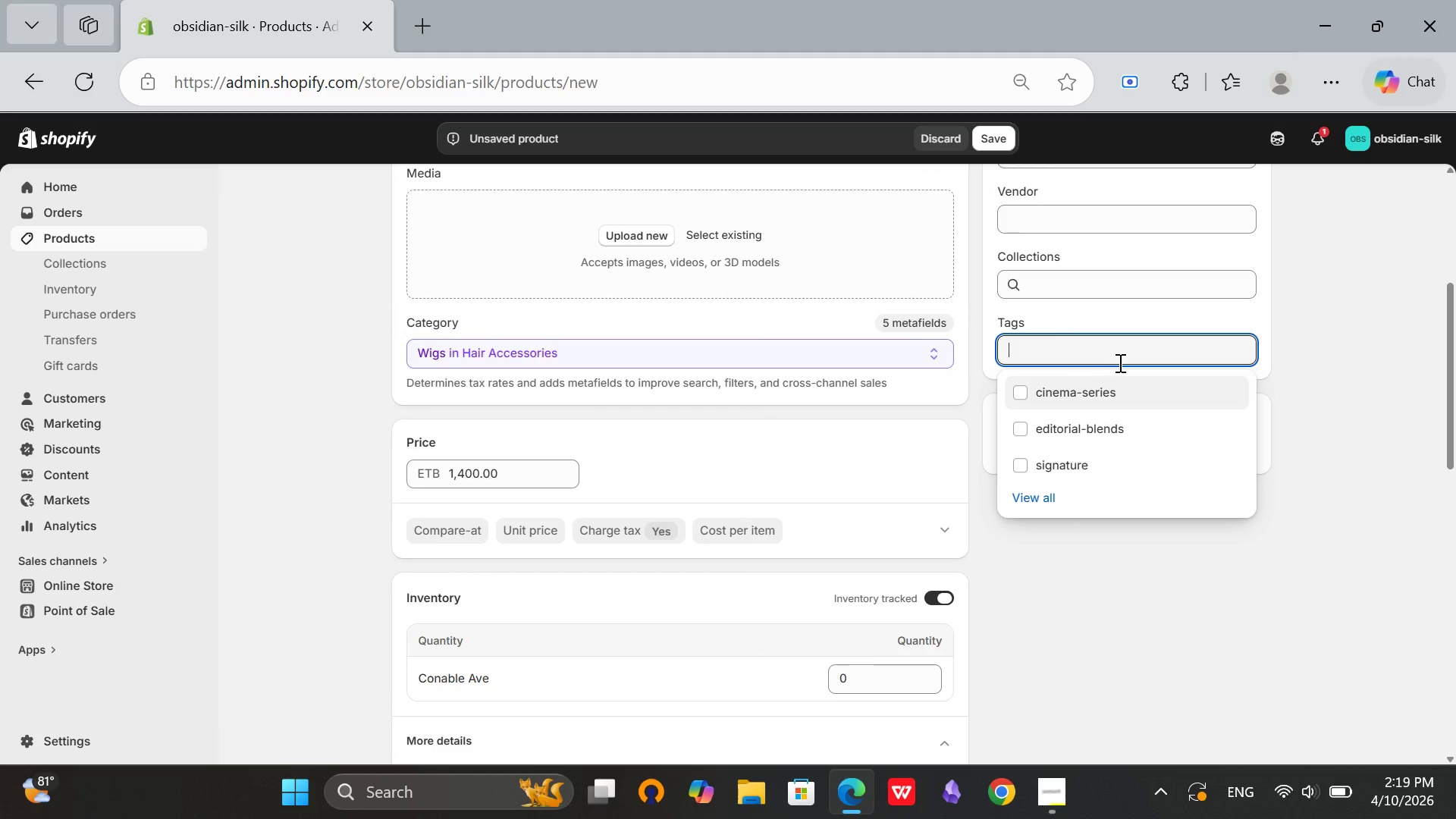 
left_click([1119, 362])
 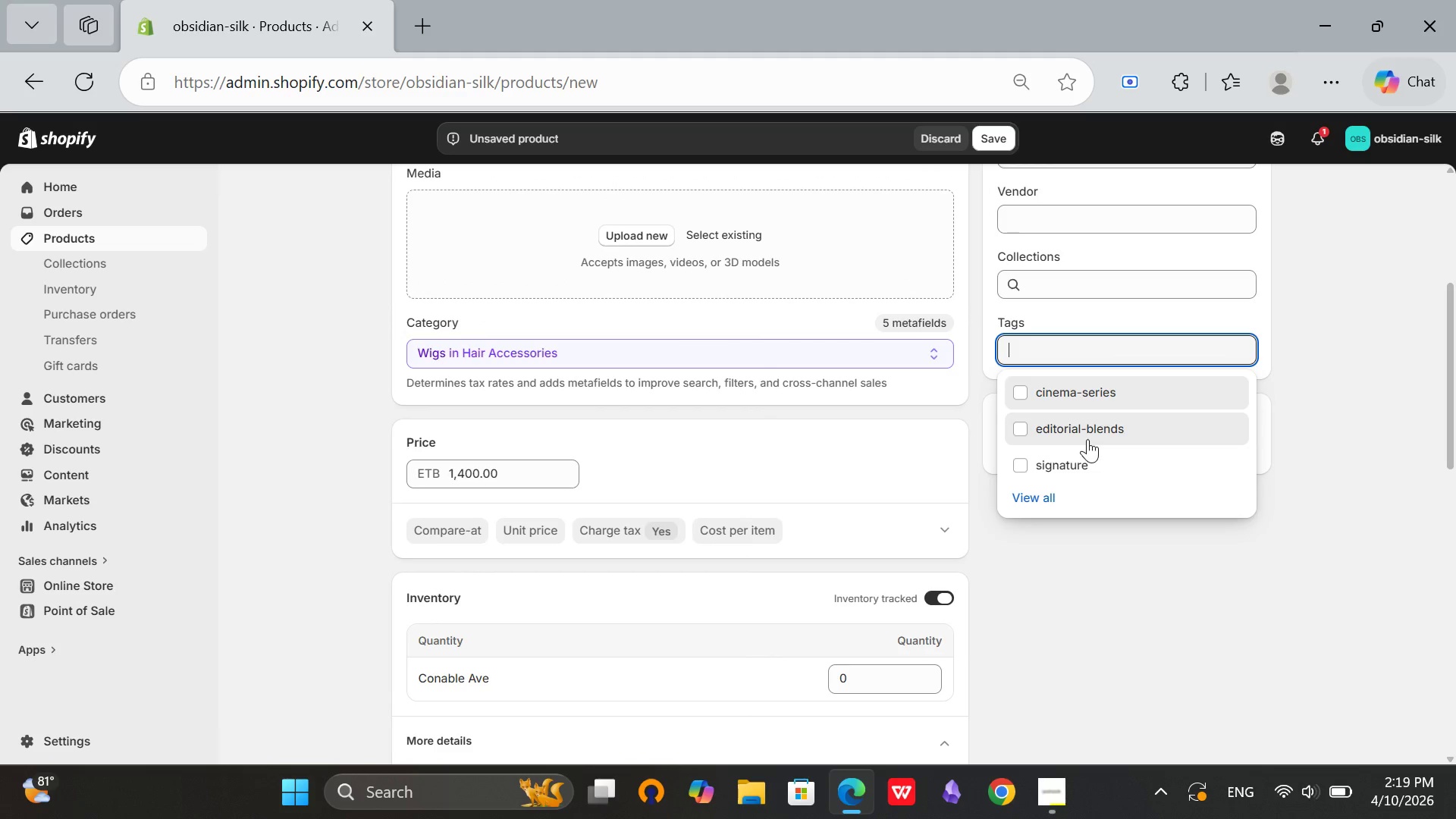 
left_click([1087, 439])
 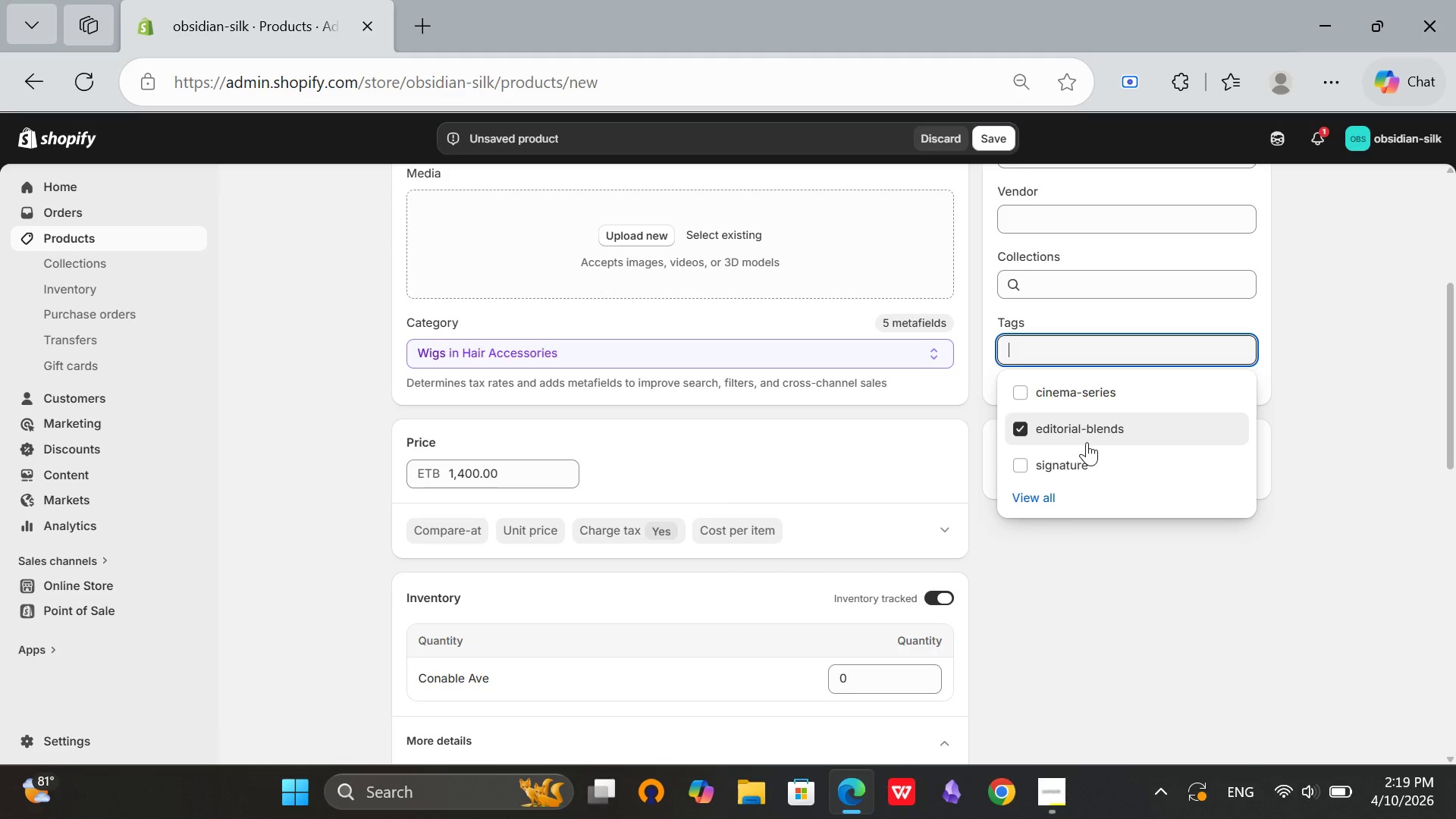 
left_click([1075, 601])
 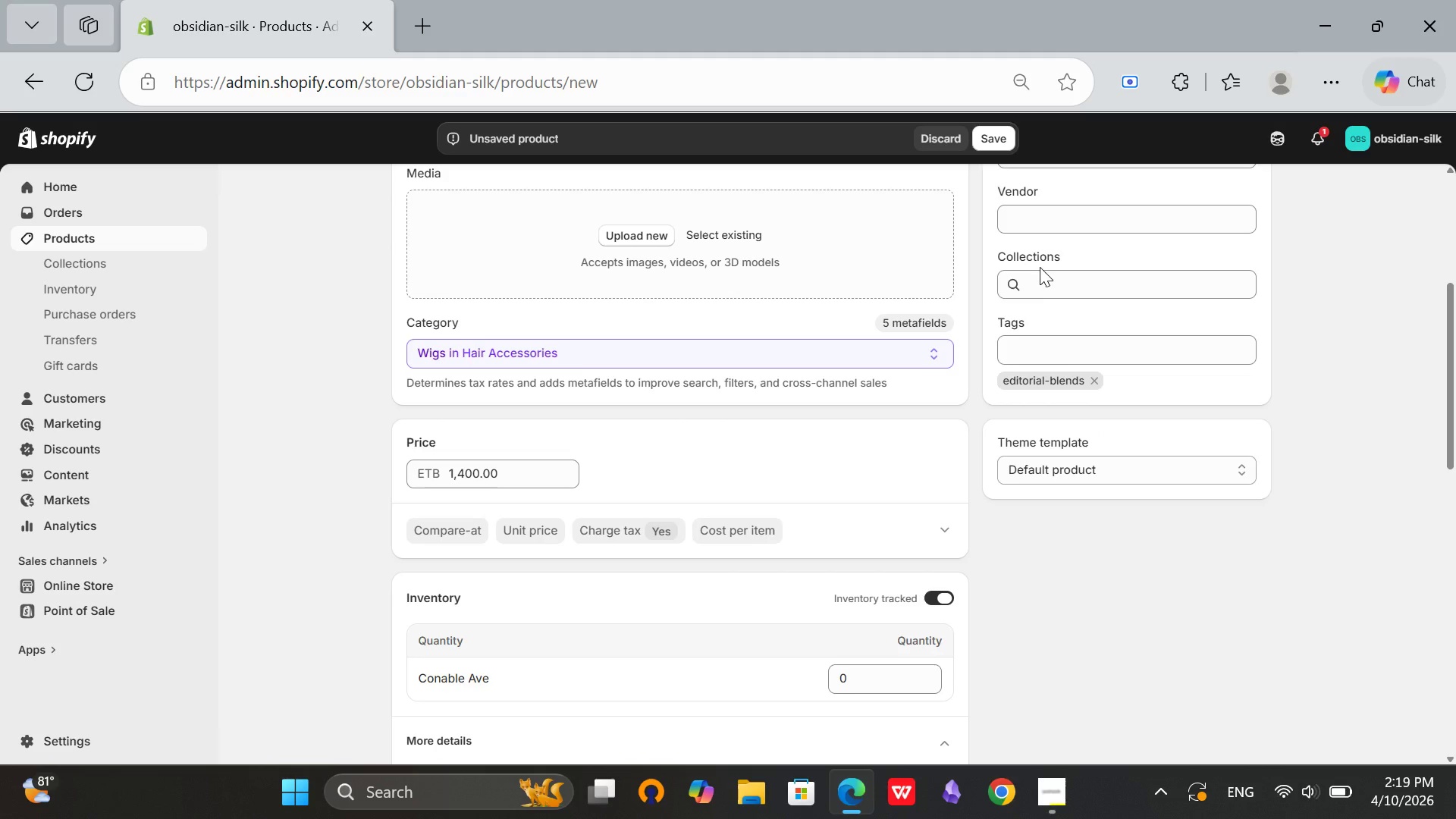 
left_click([1040, 267])
 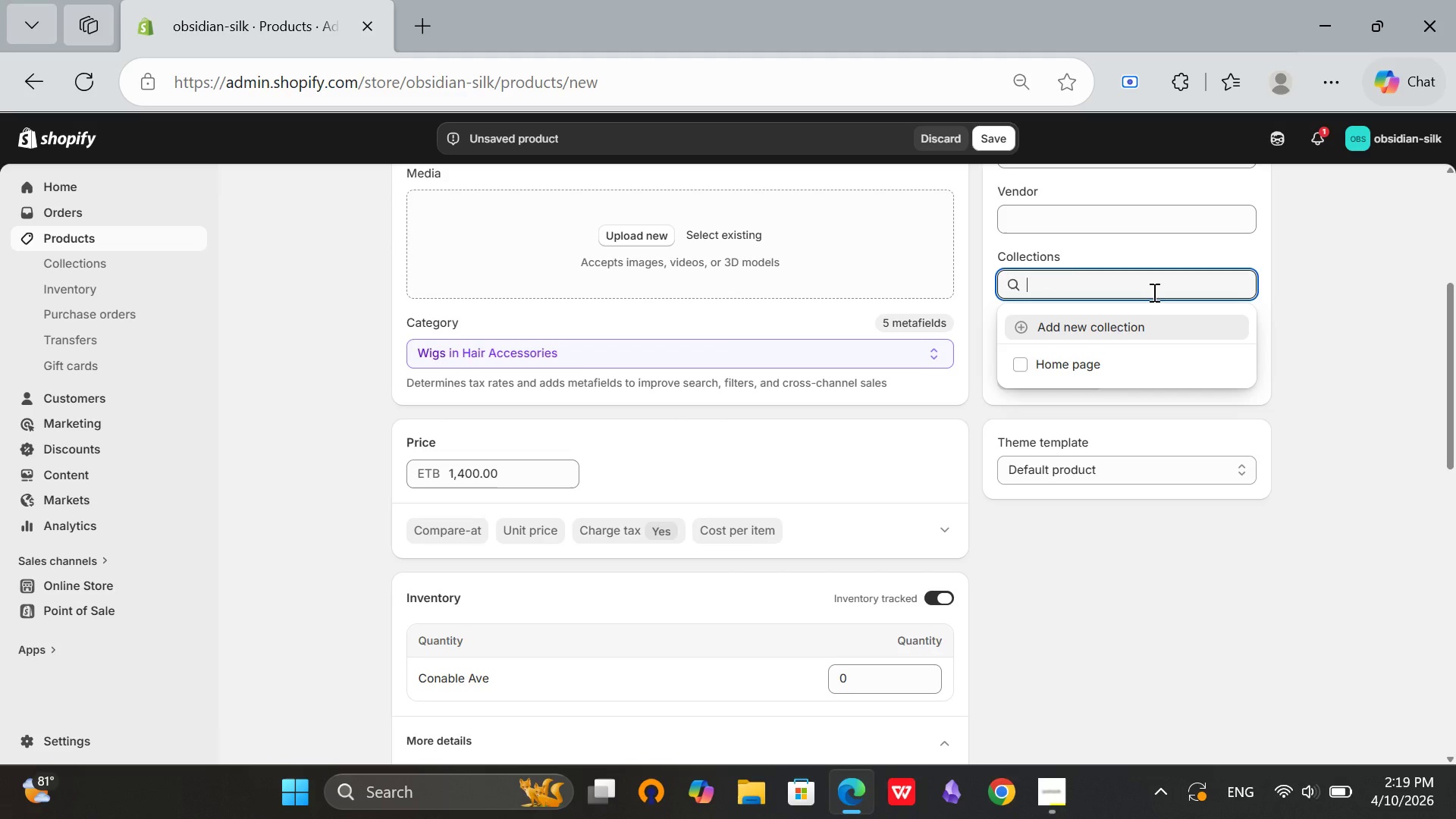 
left_click([1040, 291])
 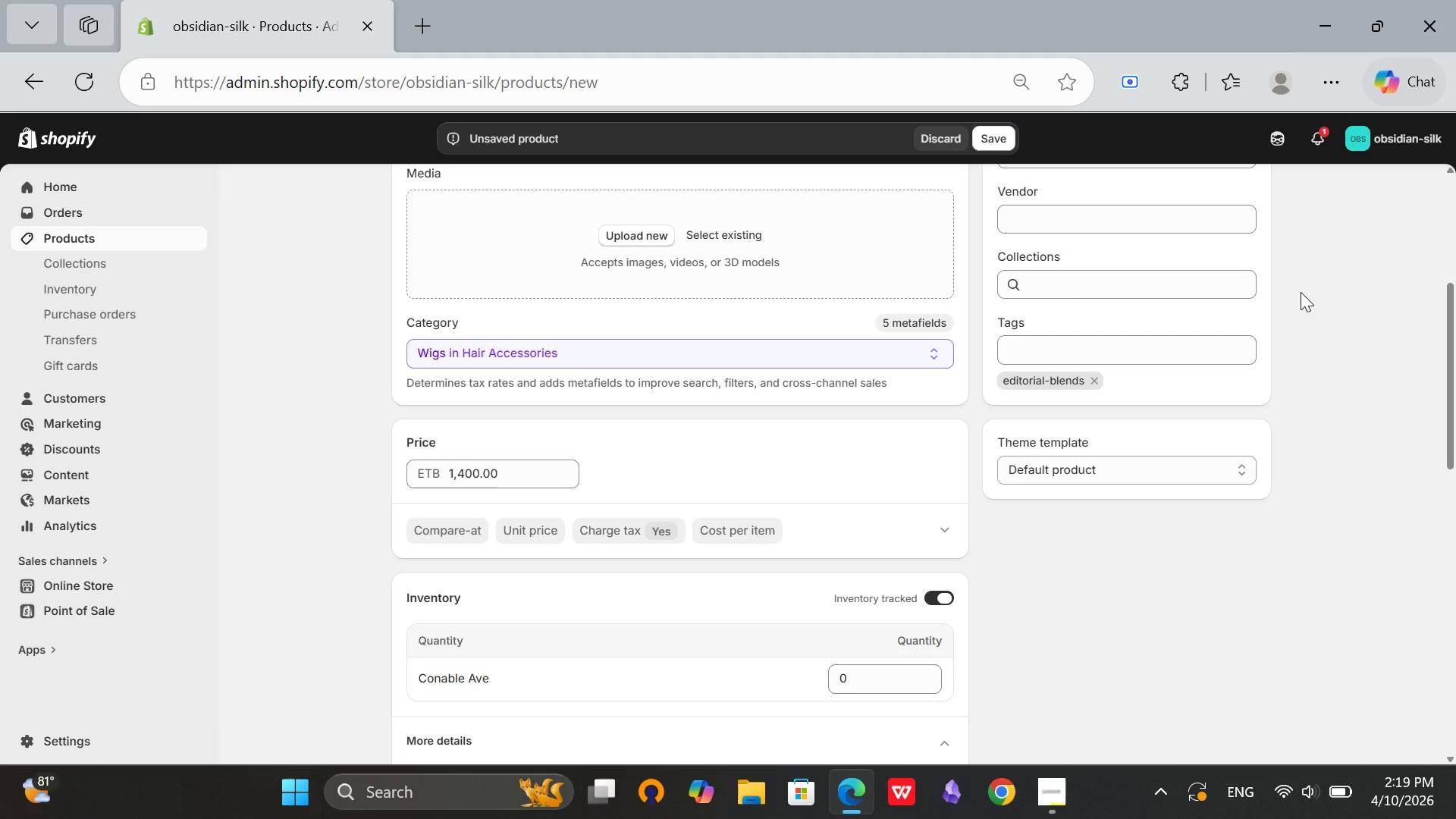 
left_click([1301, 292])
 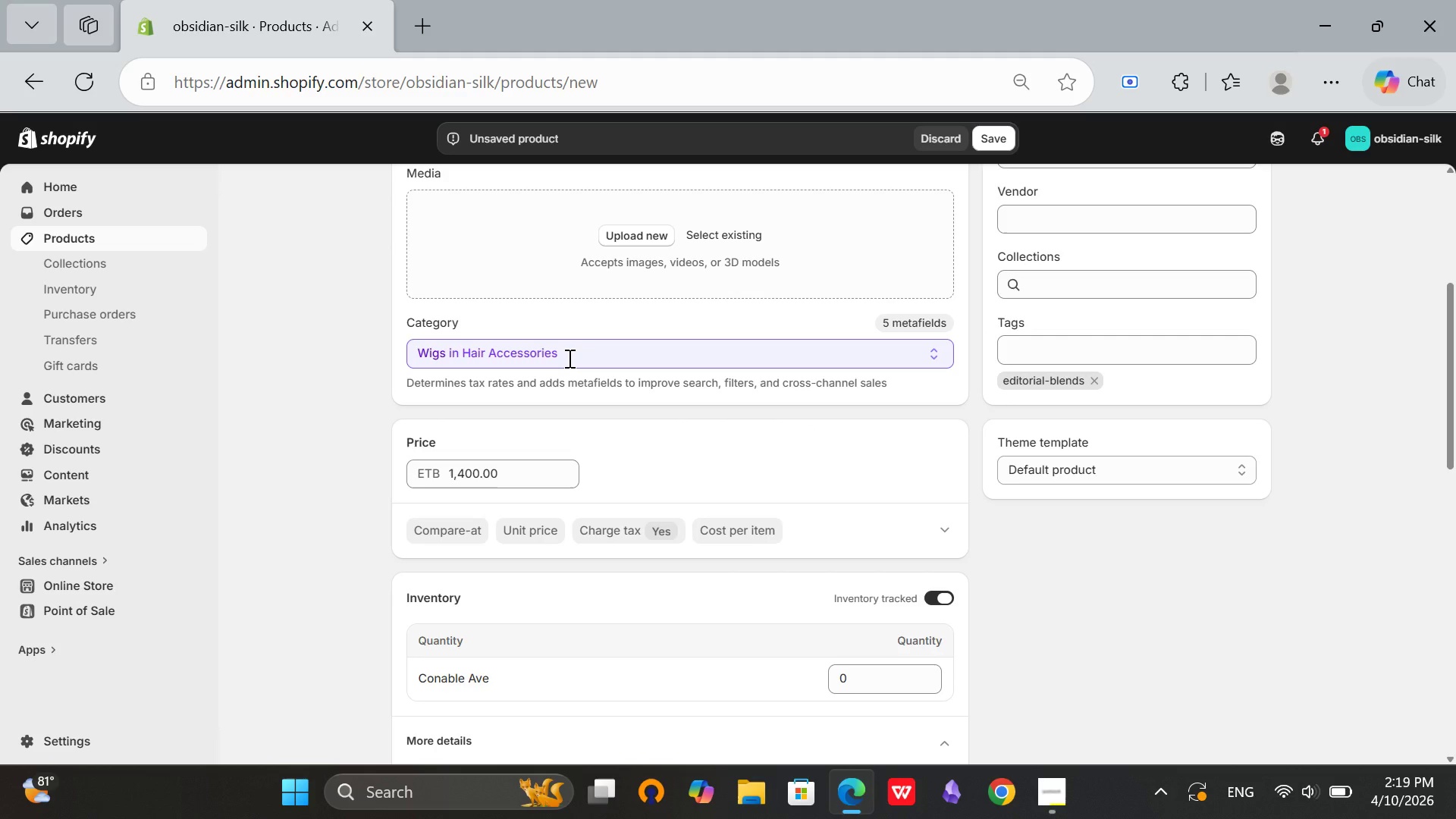 
left_click([568, 358])
 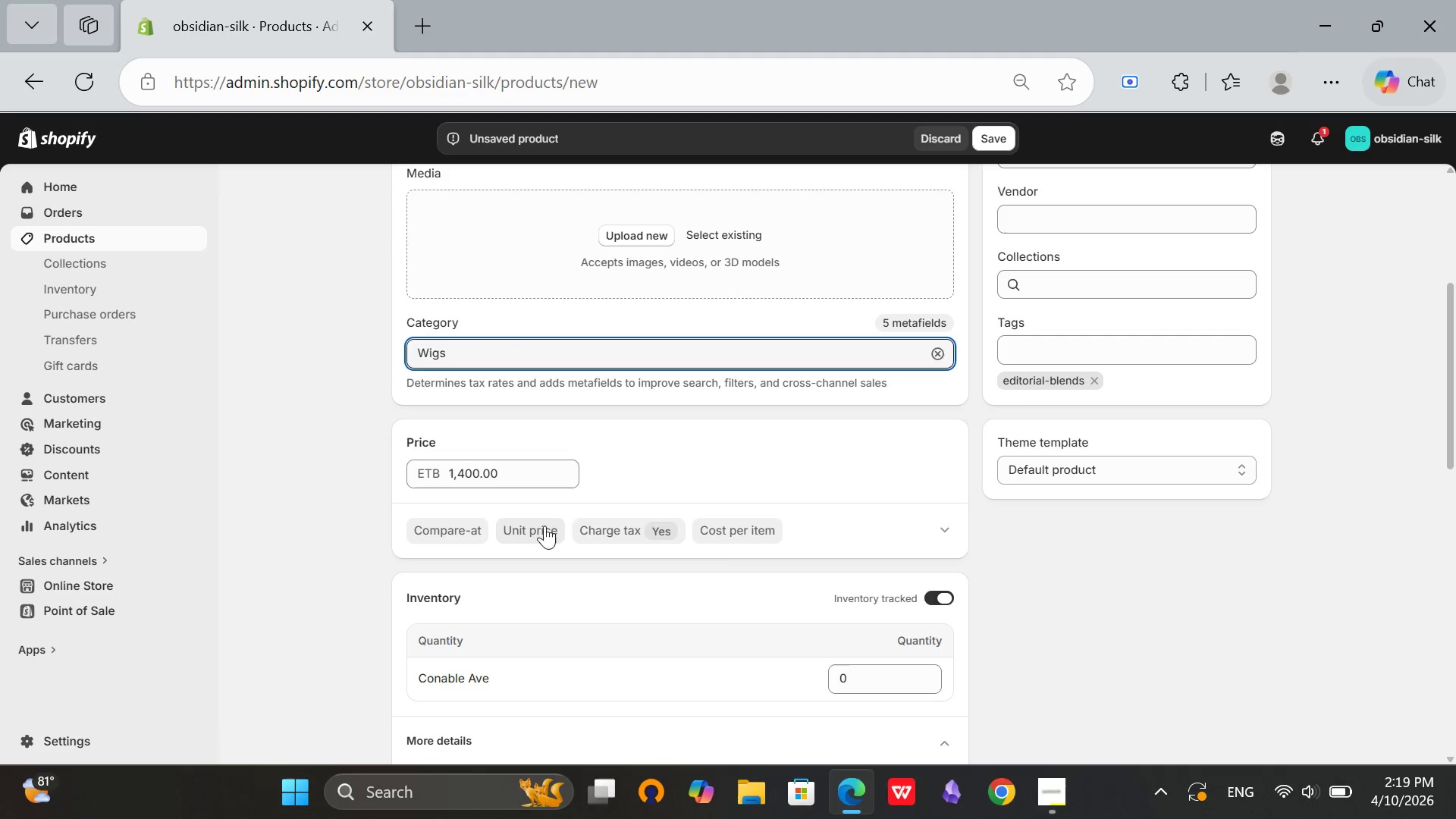 
left_click([508, 539])
 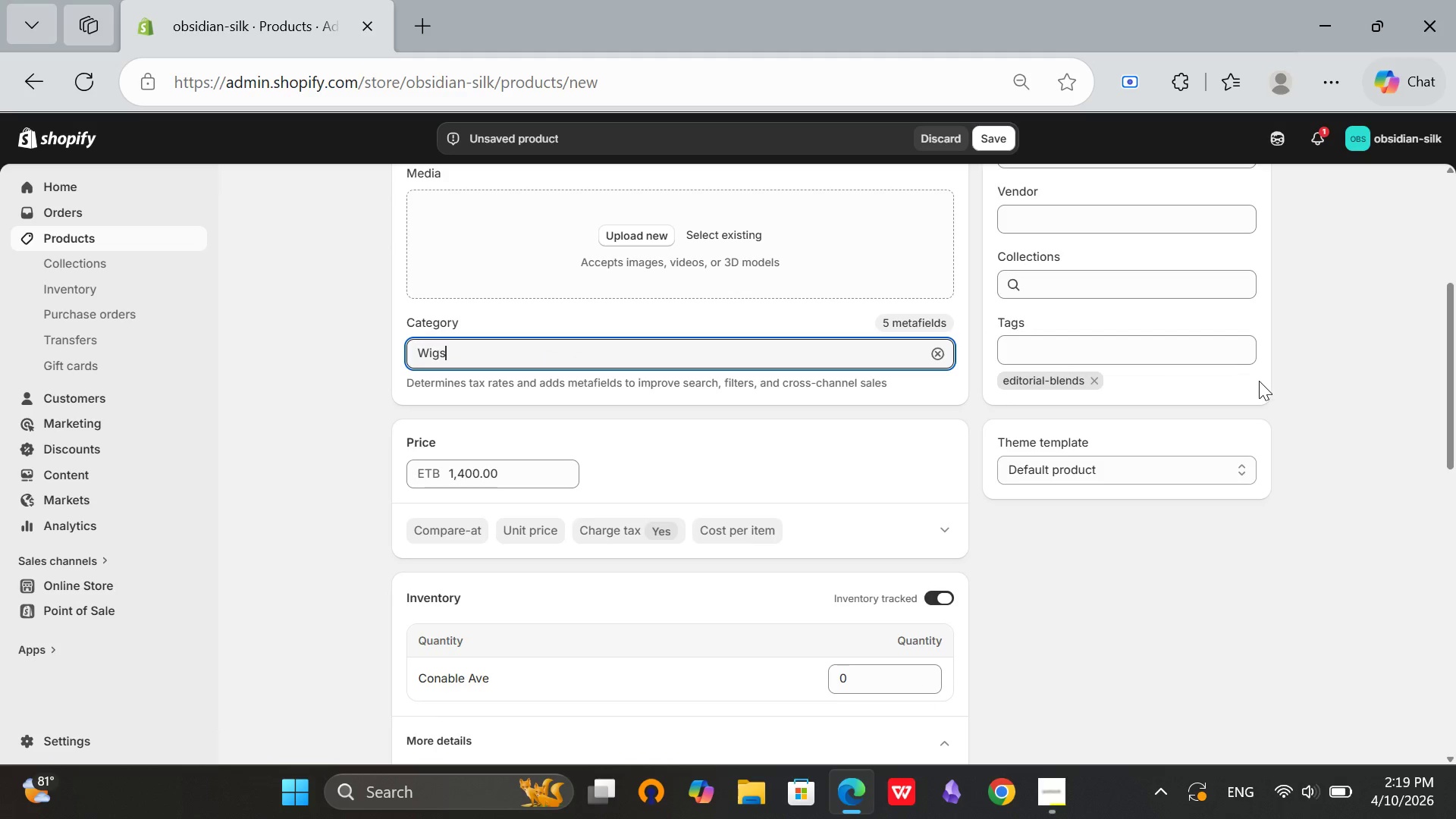 
scroll: coordinate [1259, 381], scroll_direction: up, amount: 3.0
 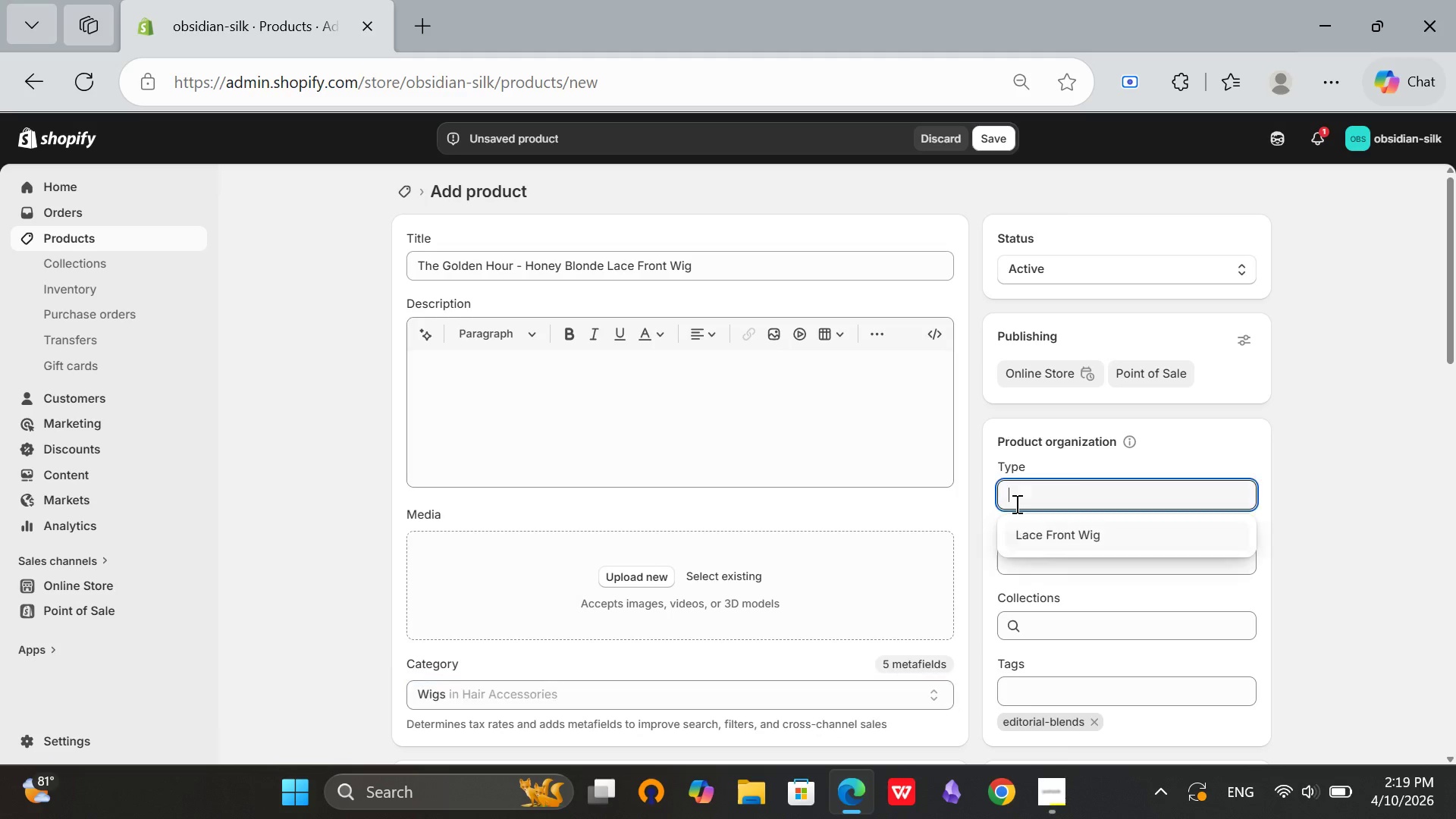 
left_click([1015, 504])
 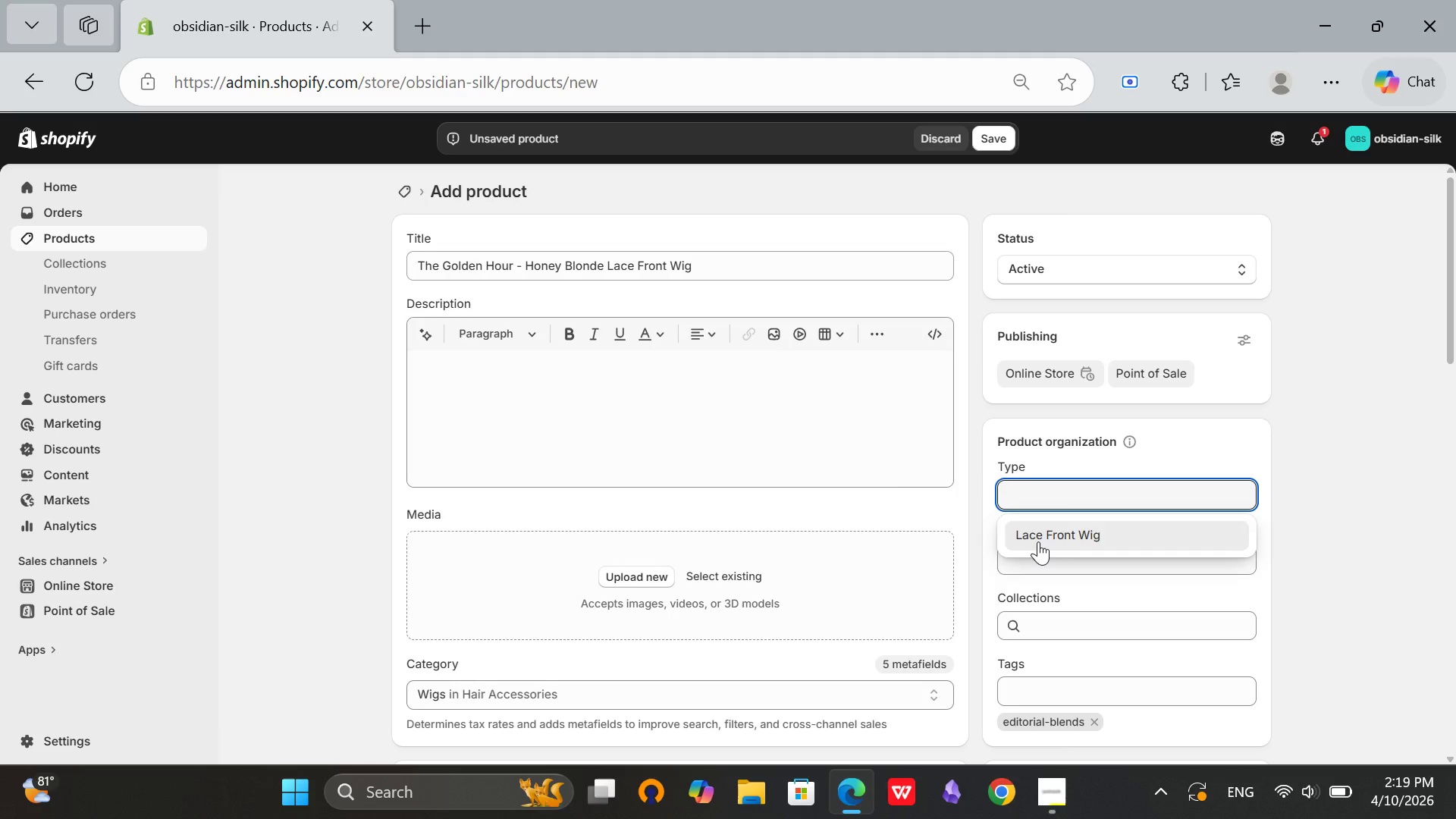 
left_click([1038, 541])
 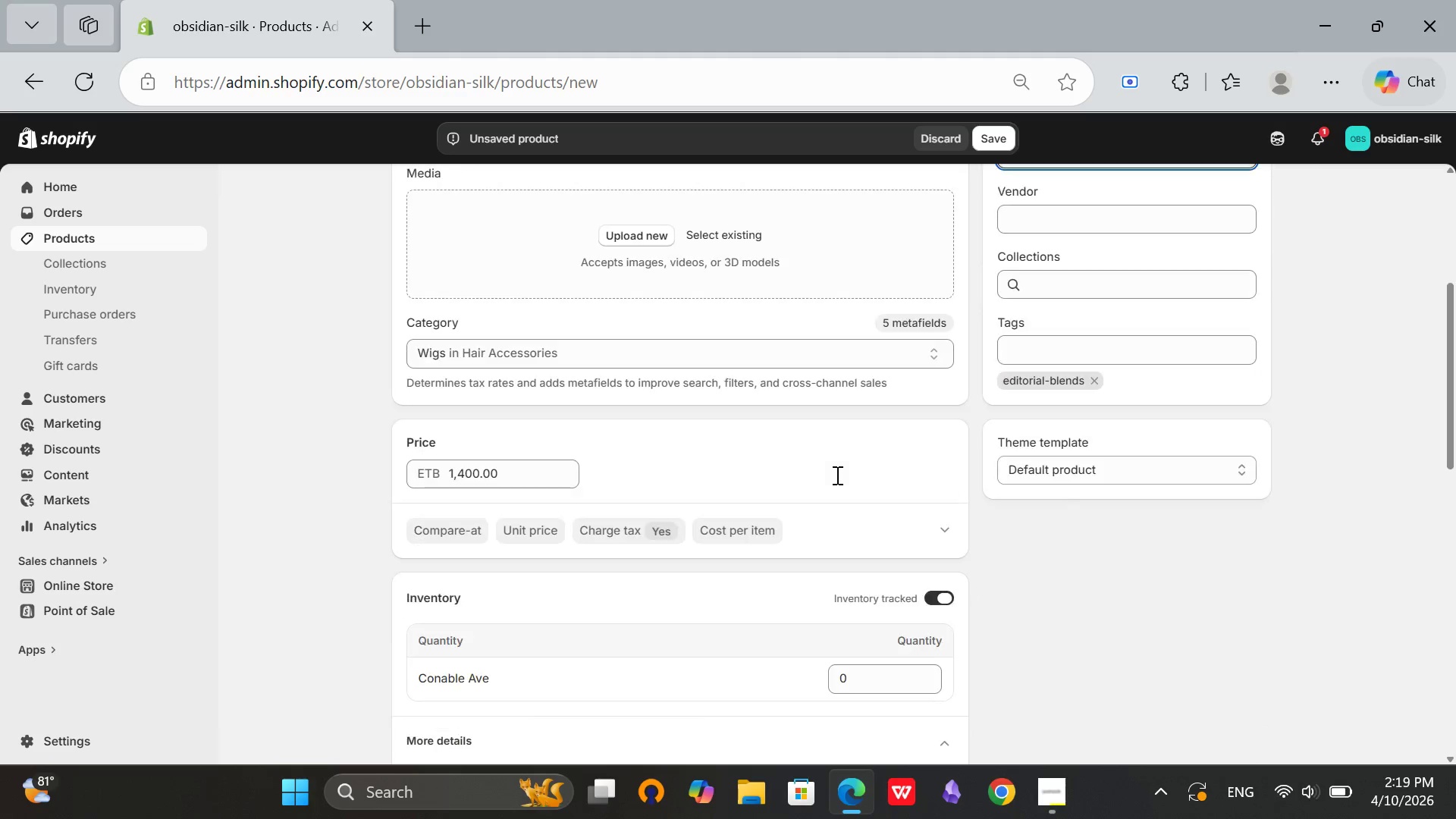 
scroll: coordinate [706, 444], scroll_direction: down, amount: 14.0
 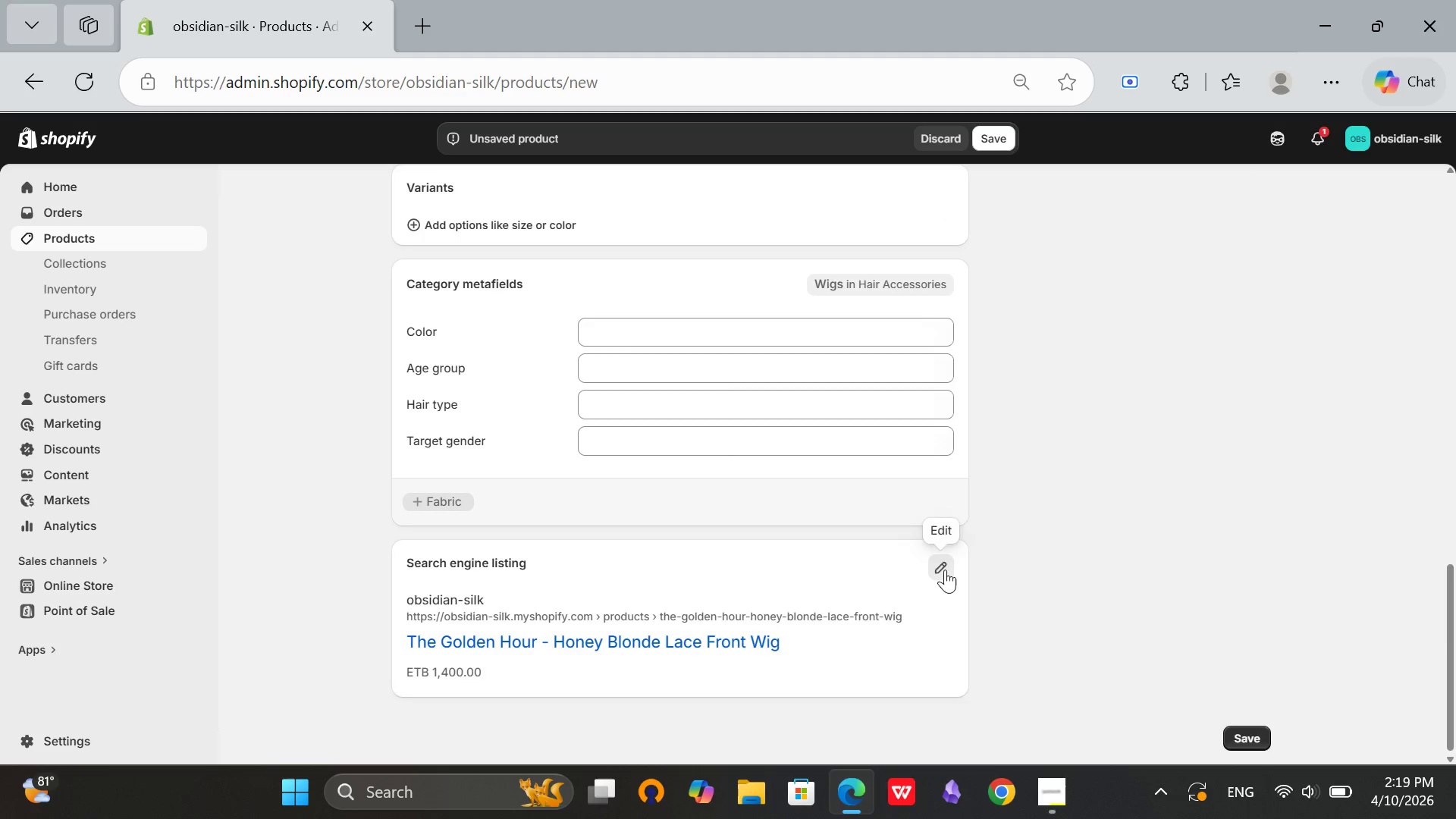 
left_click([945, 570])
 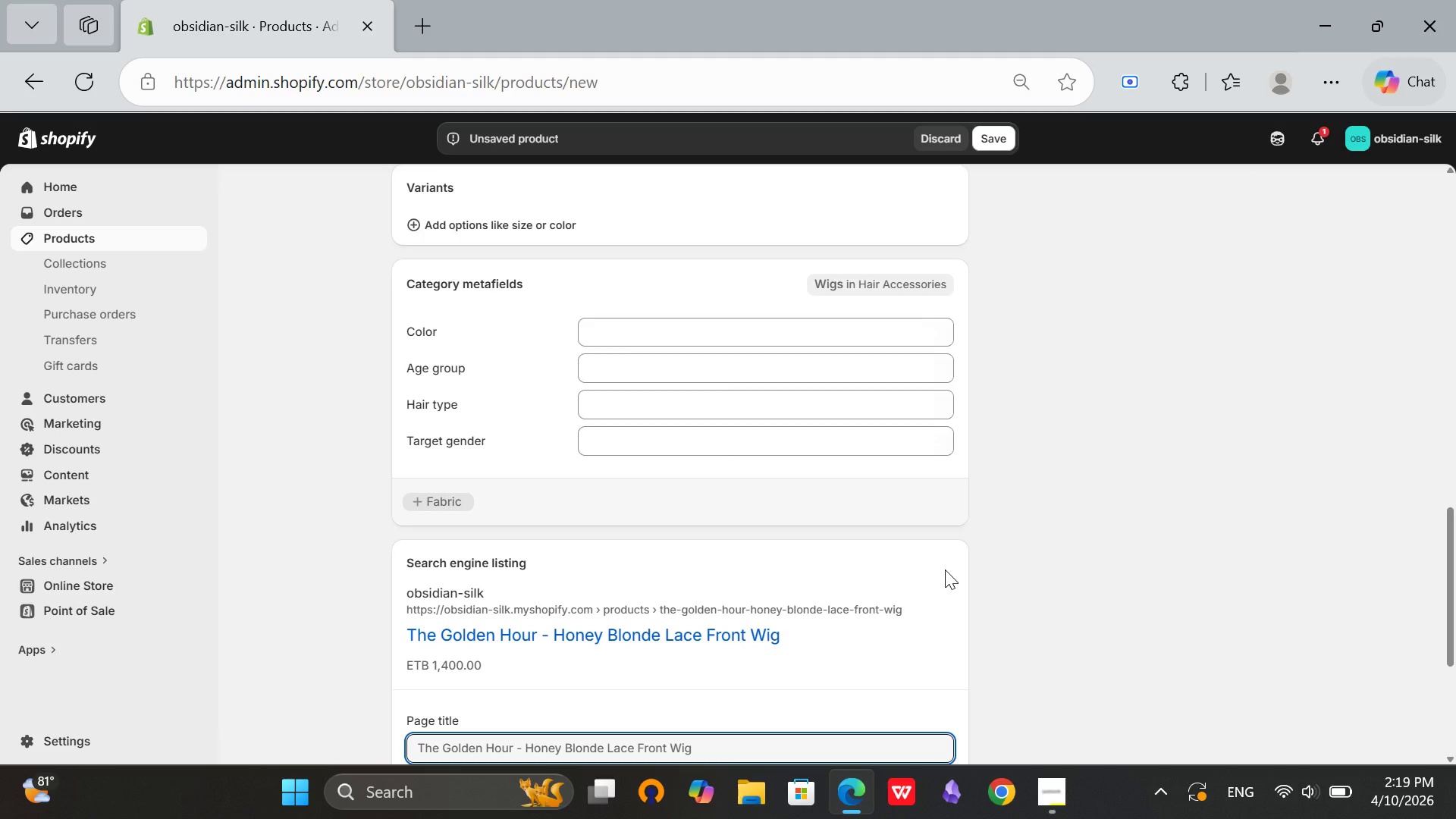 
wait(6.59)
 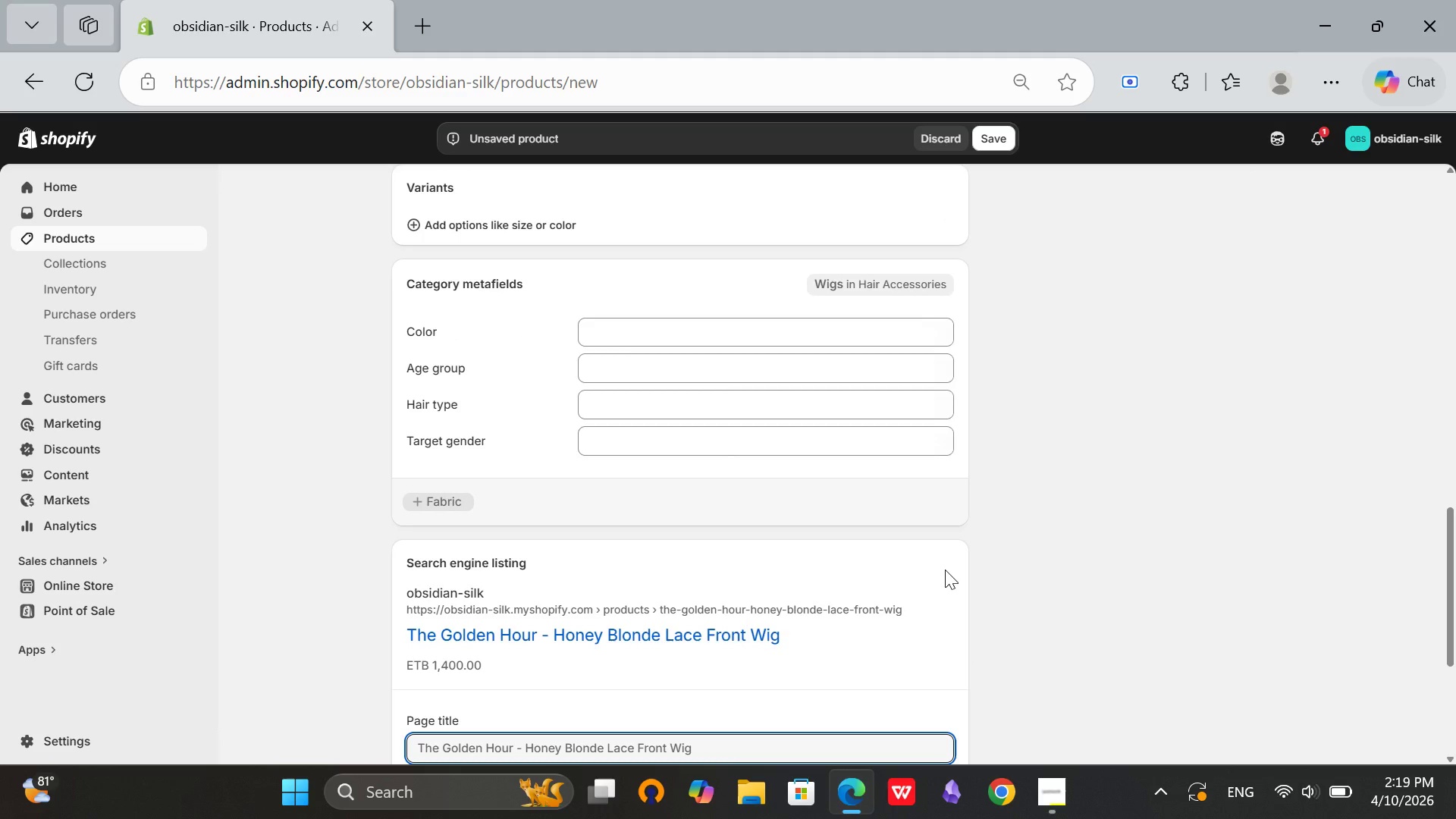 
scroll: coordinate [965, 566], scroll_direction: down, amount: 2.0
 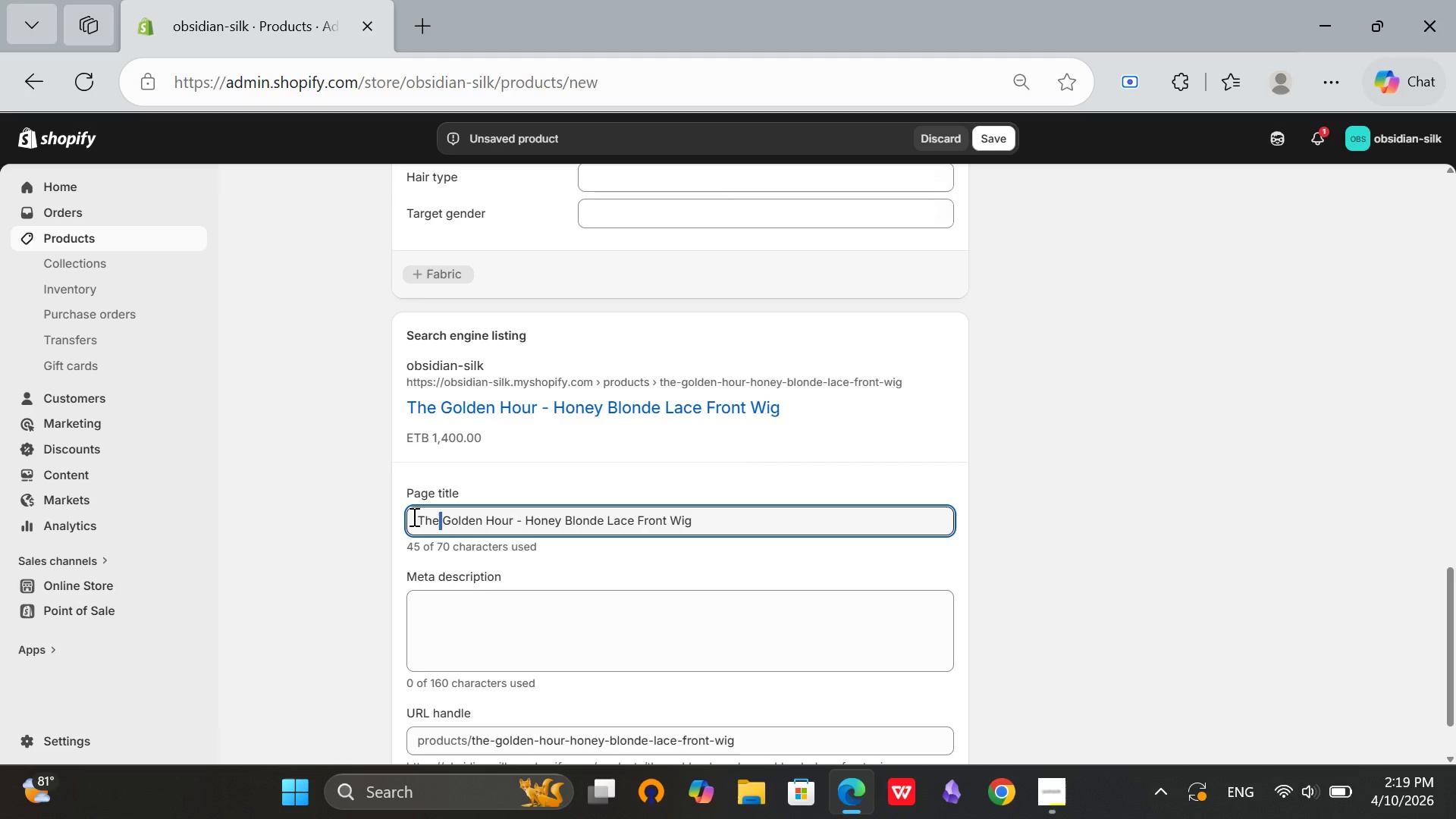 
wait(5.83)
 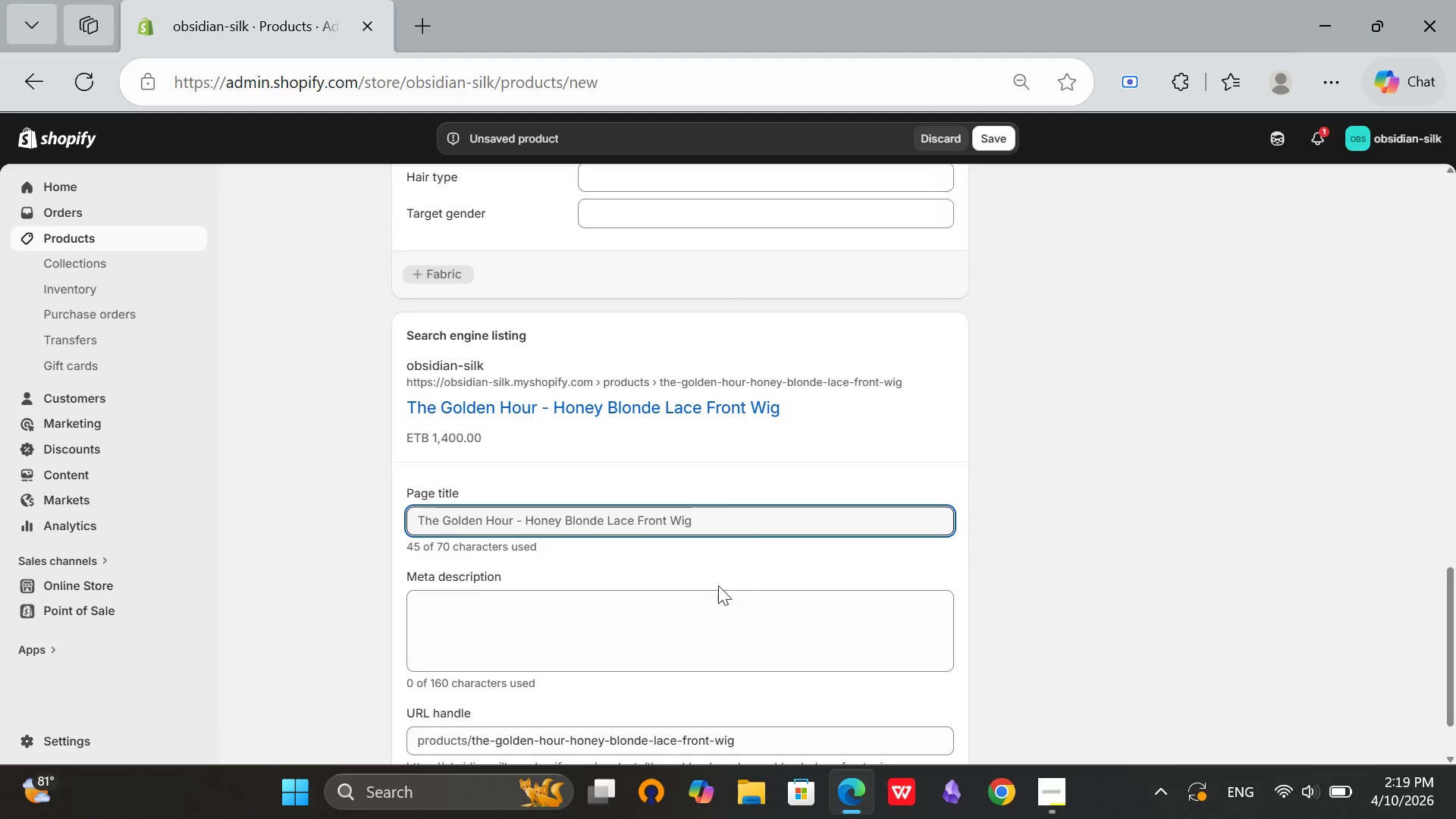 
key(ArrowRight)
 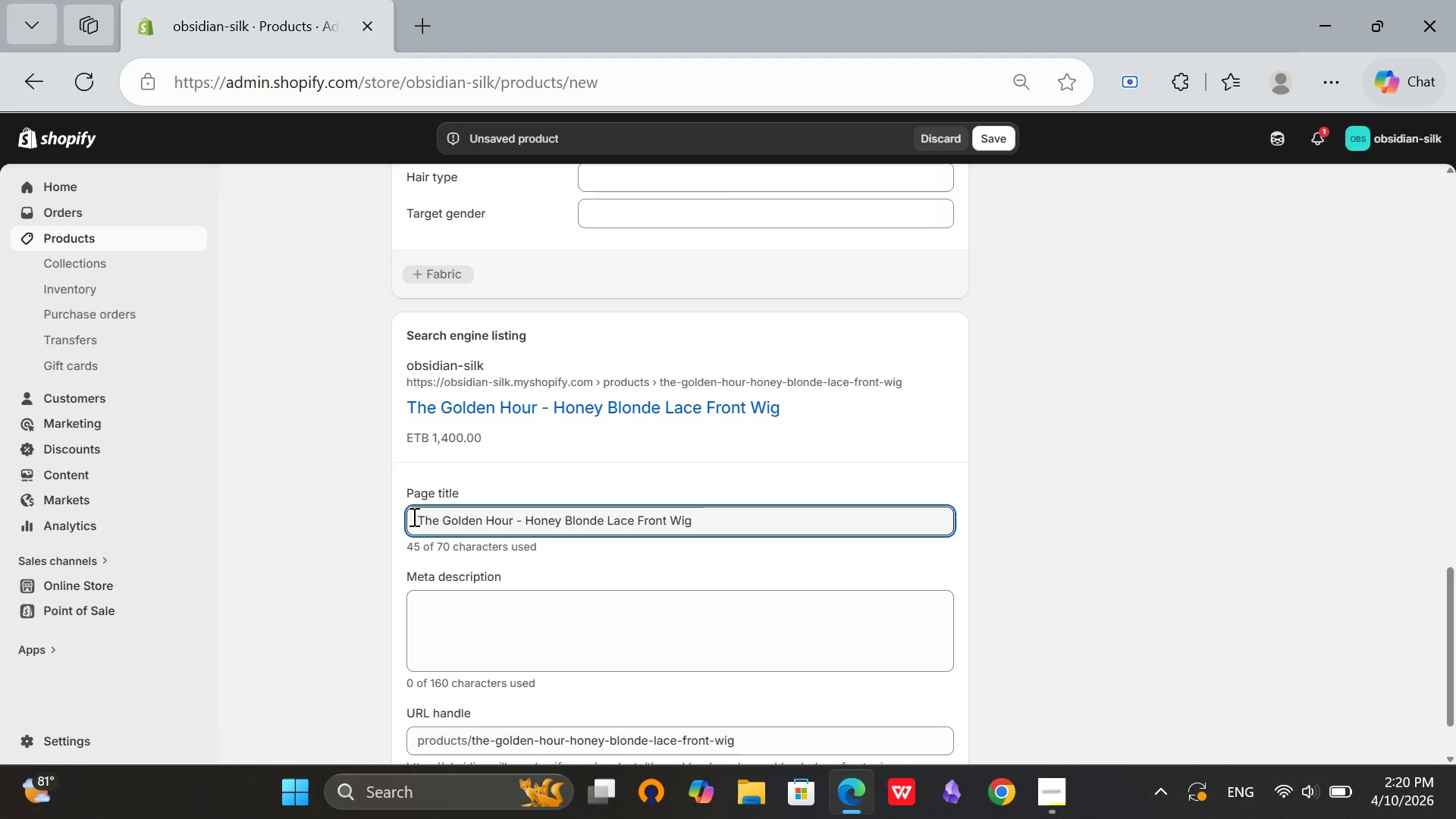 
key(Enter)
 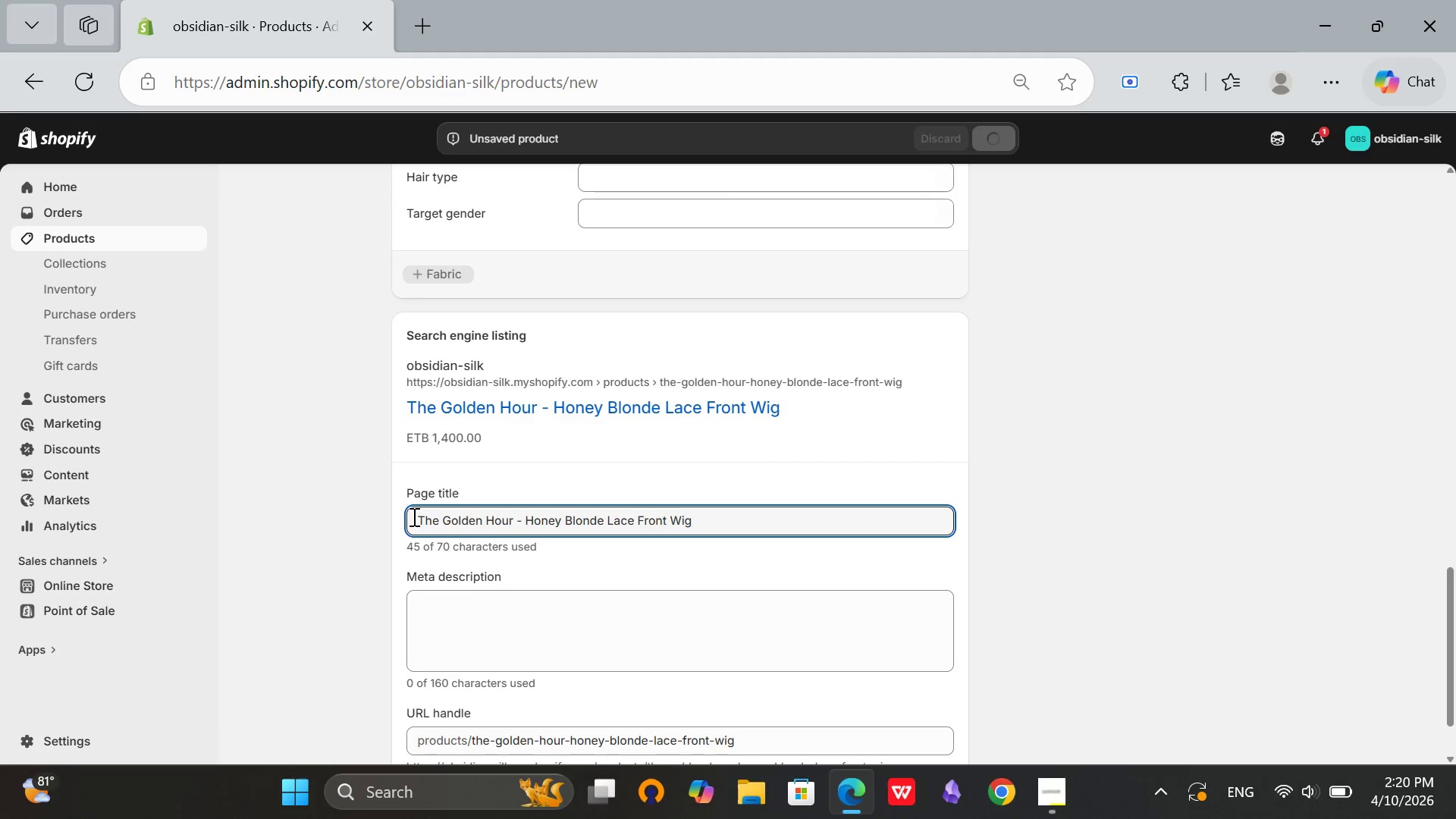 
key(Backspace)
 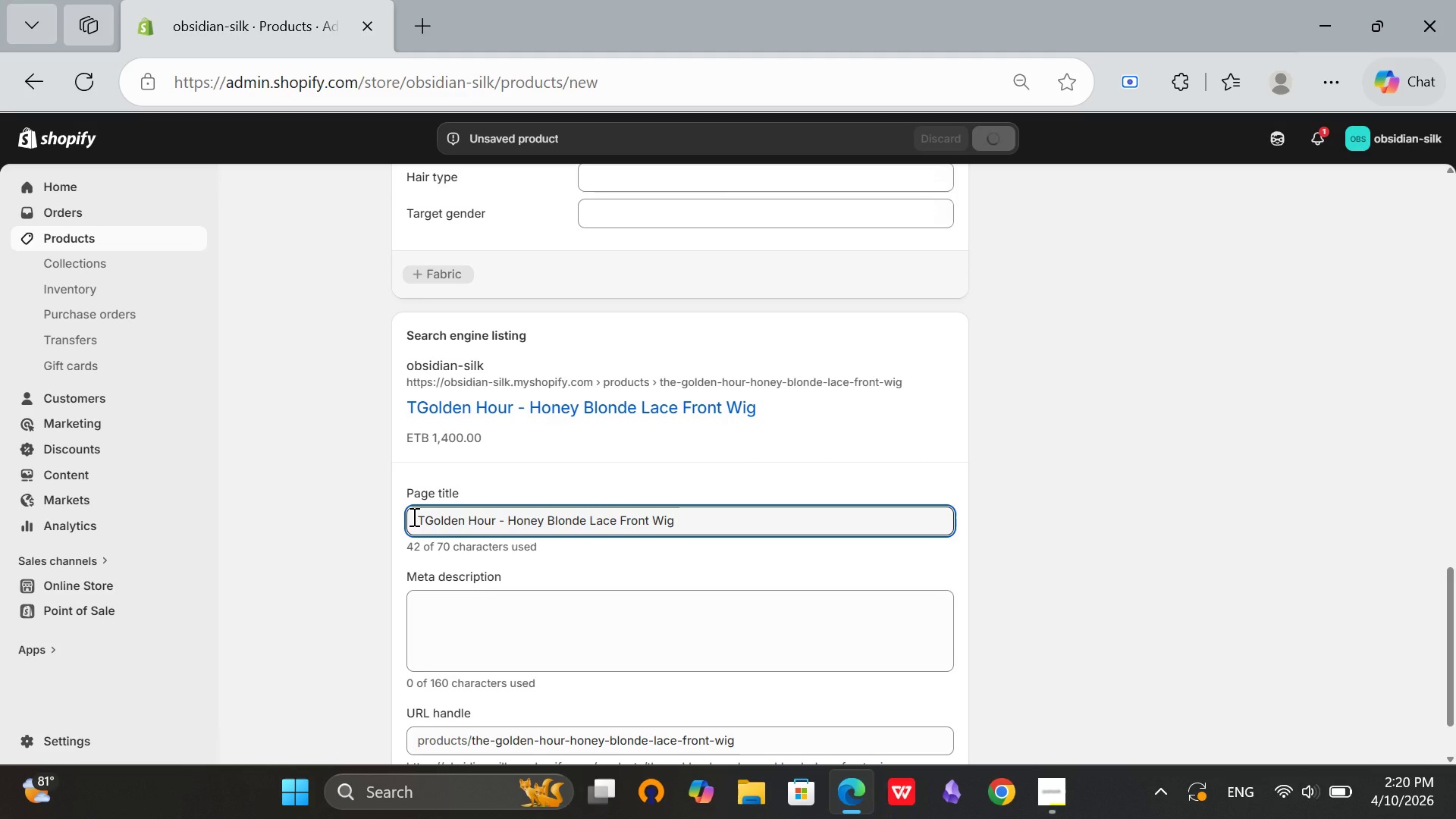 
key(Backspace)
 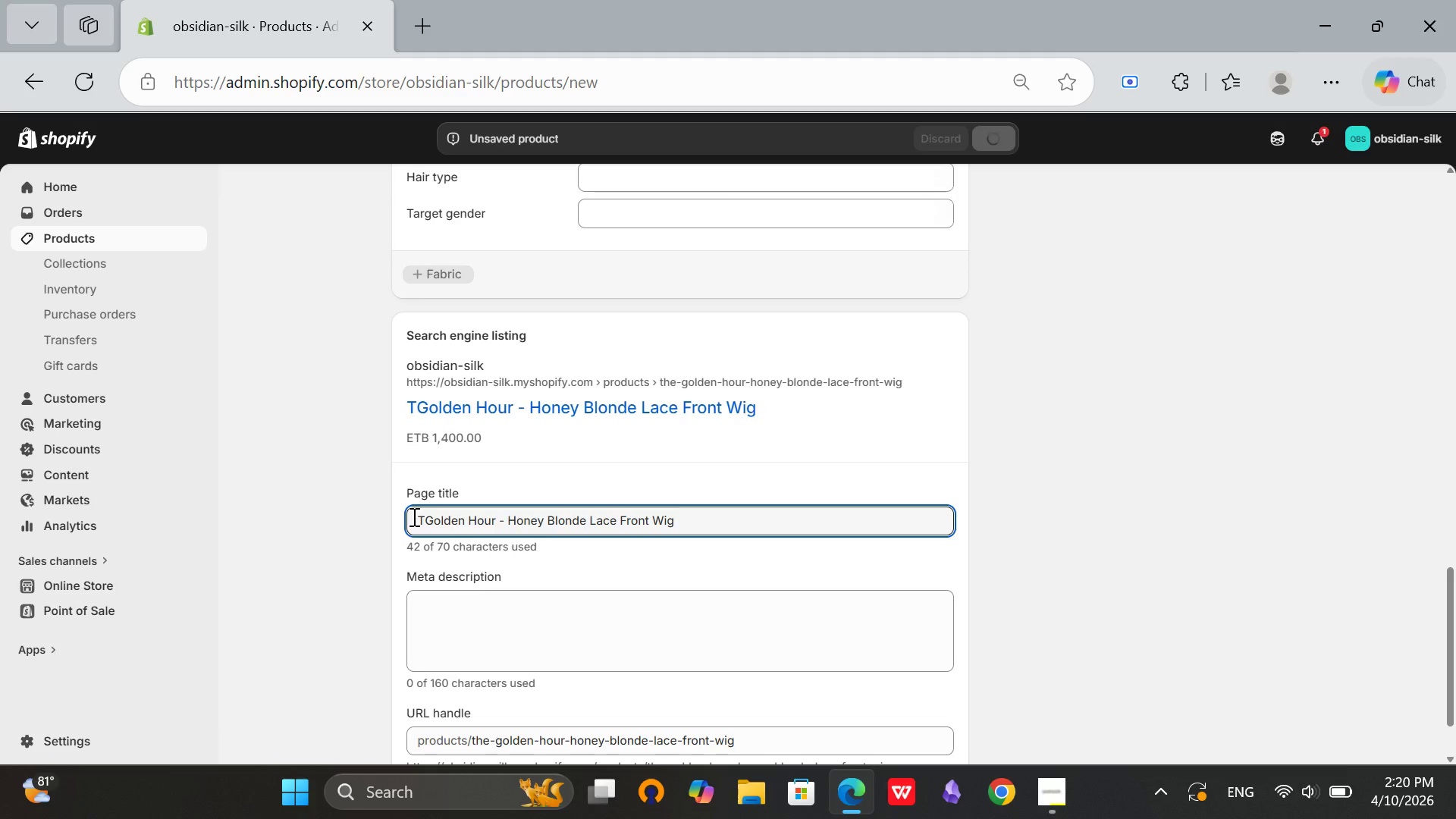 
key(Backspace)
 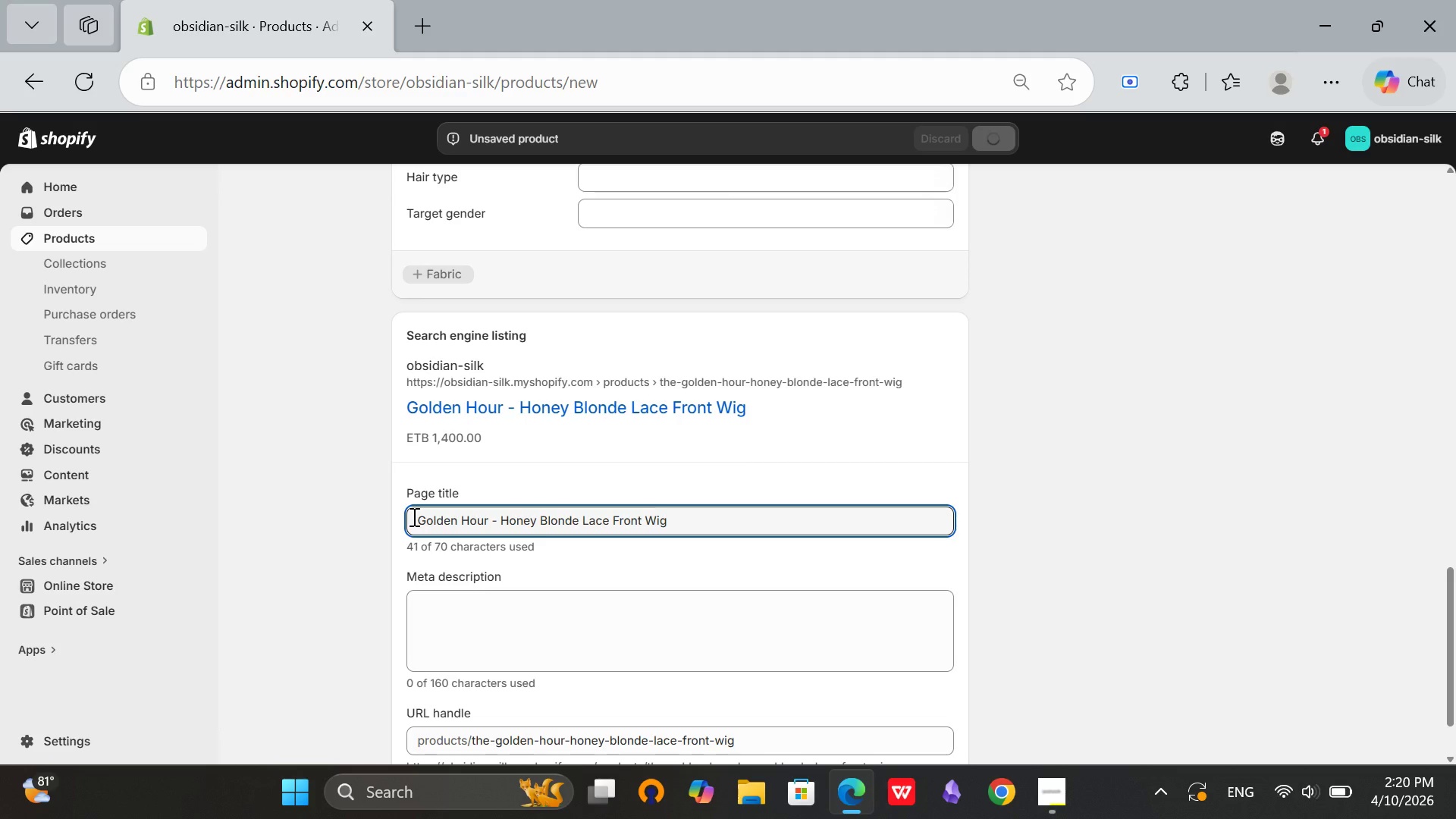 
key(Backspace)
 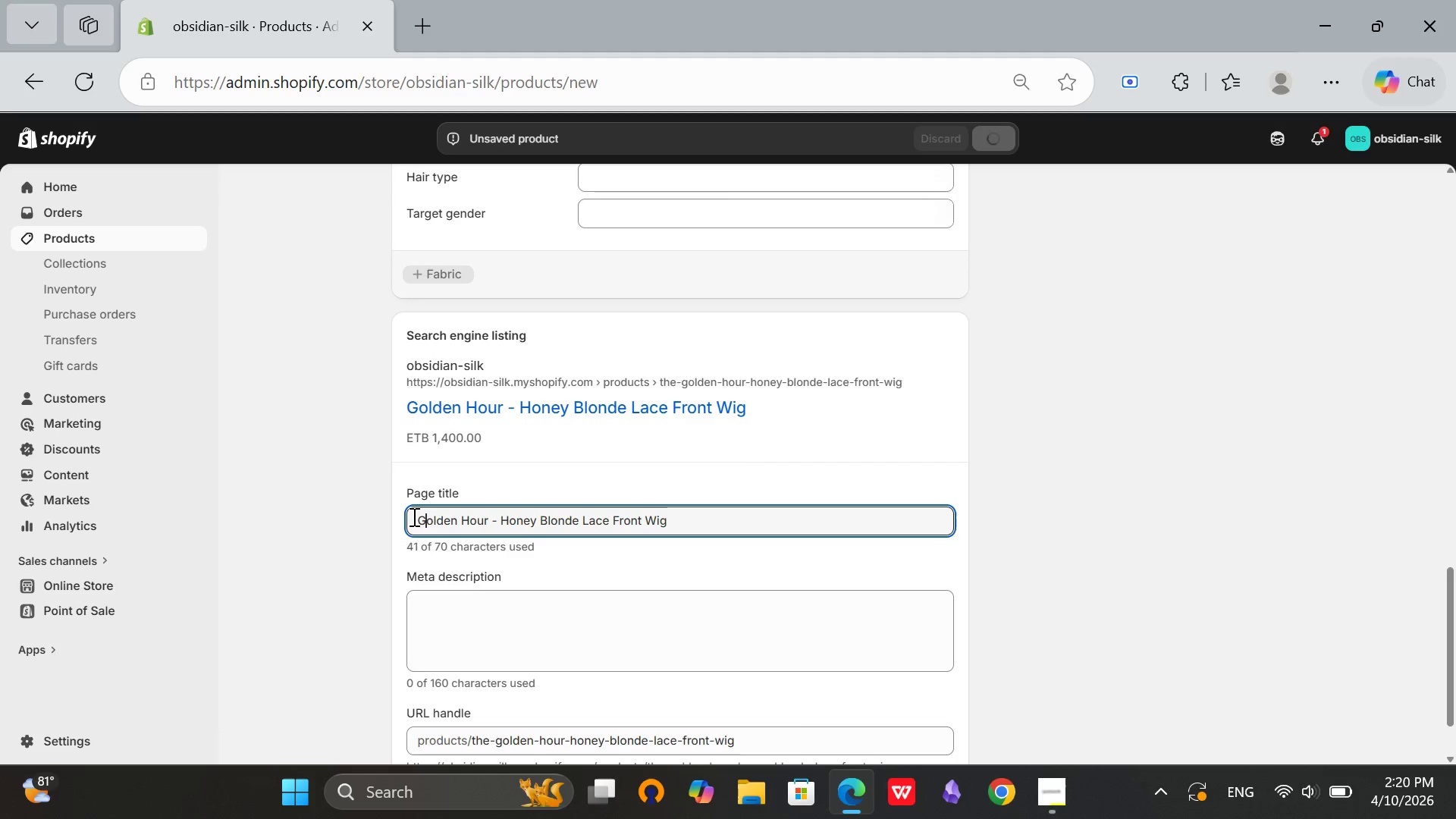 
hold_key(key=ArrowRight, duration=0.34)
 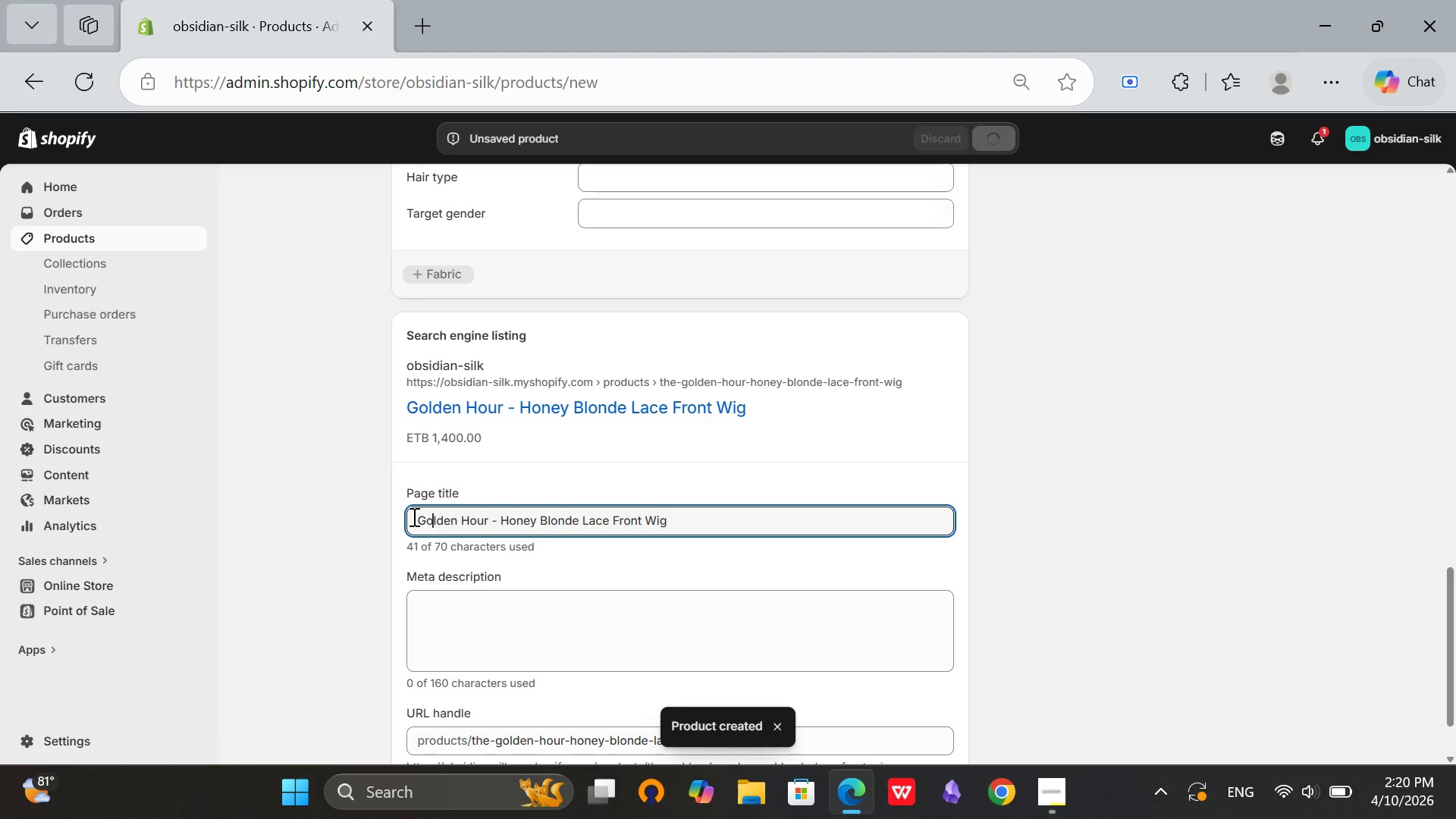 
key(ArrowRight)
 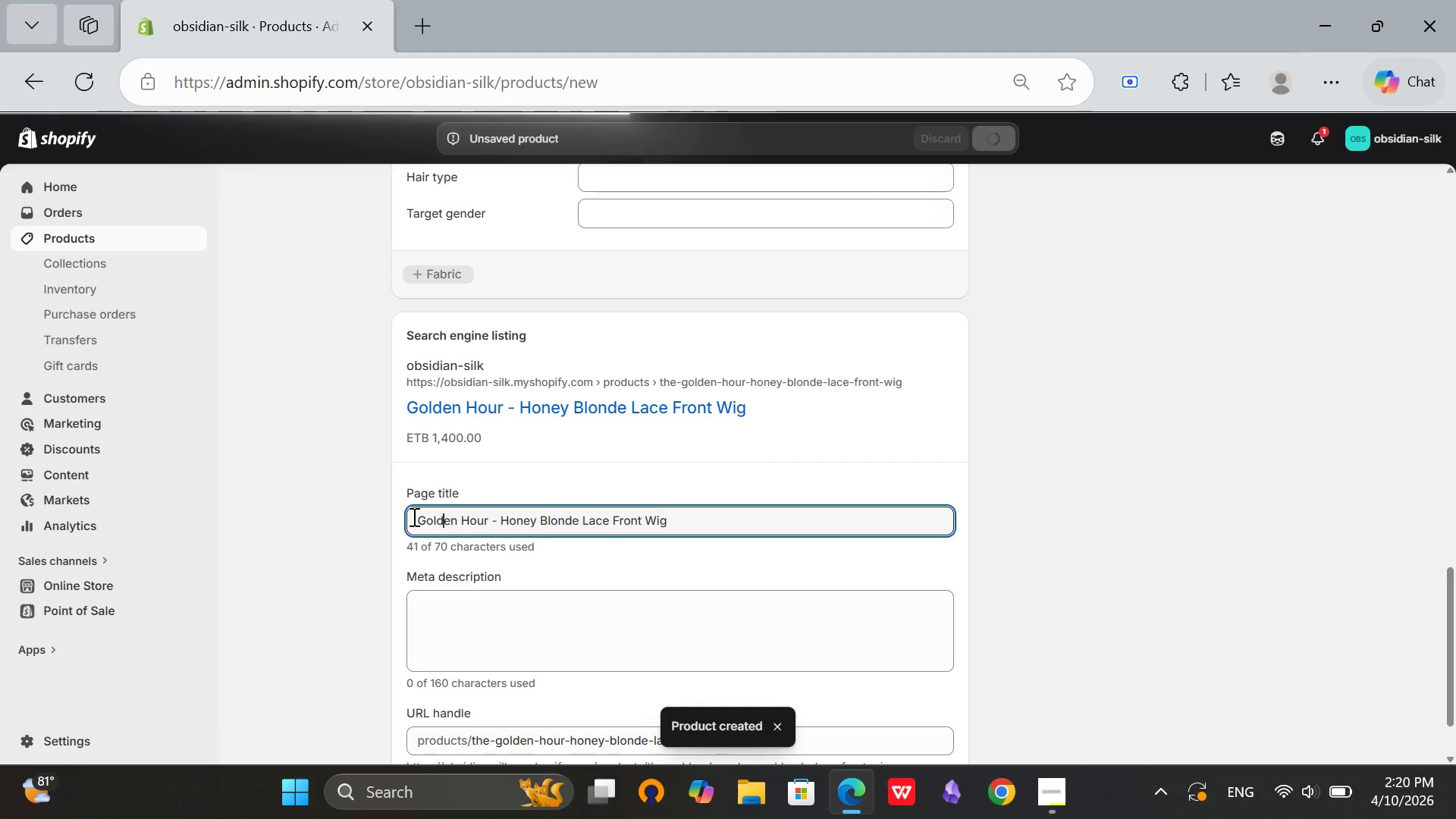 
key(ArrowRight)
 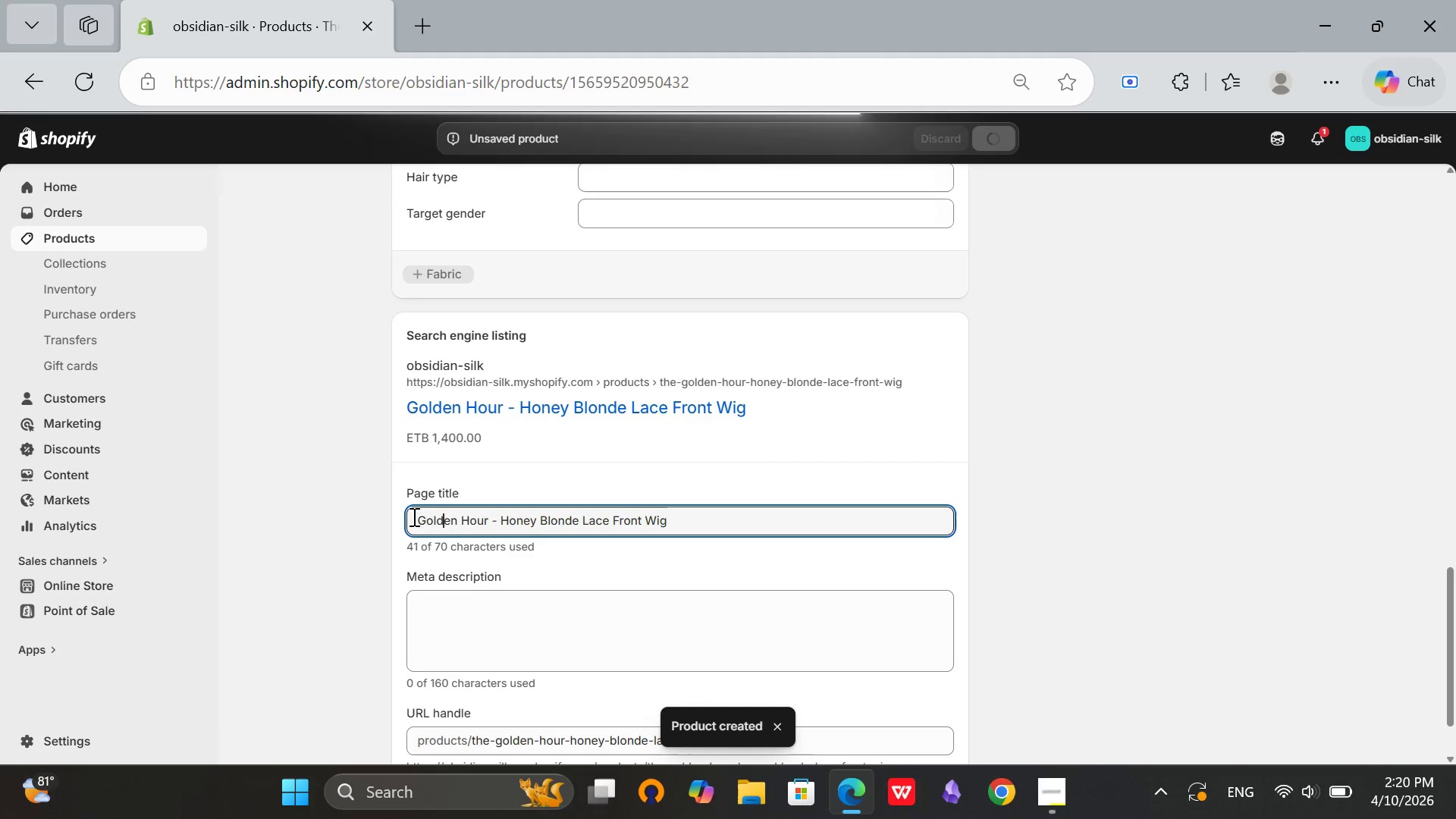 
hold_key(key=ArrowRight, duration=0.34)
 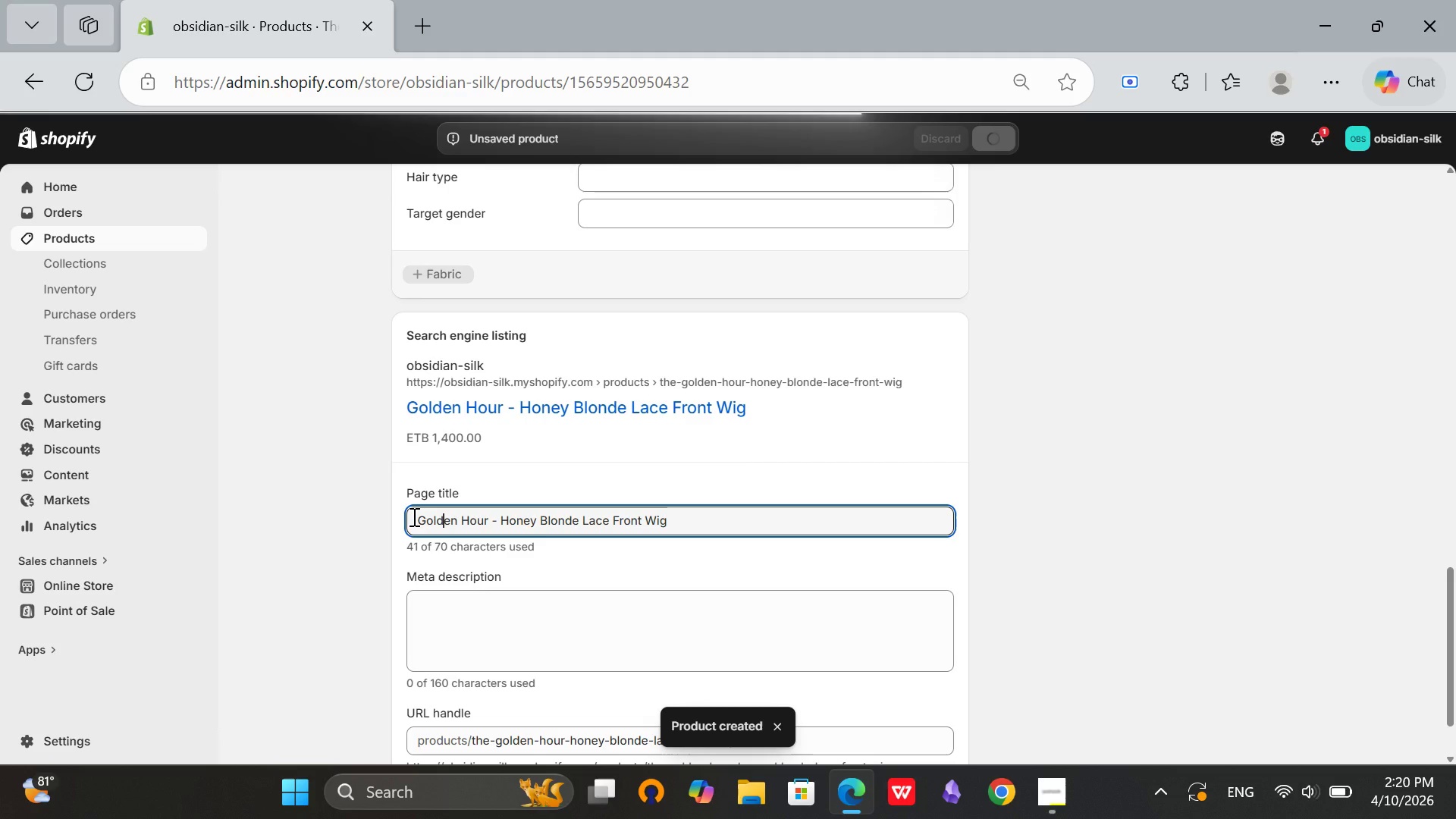 
key(ArrowRight)
 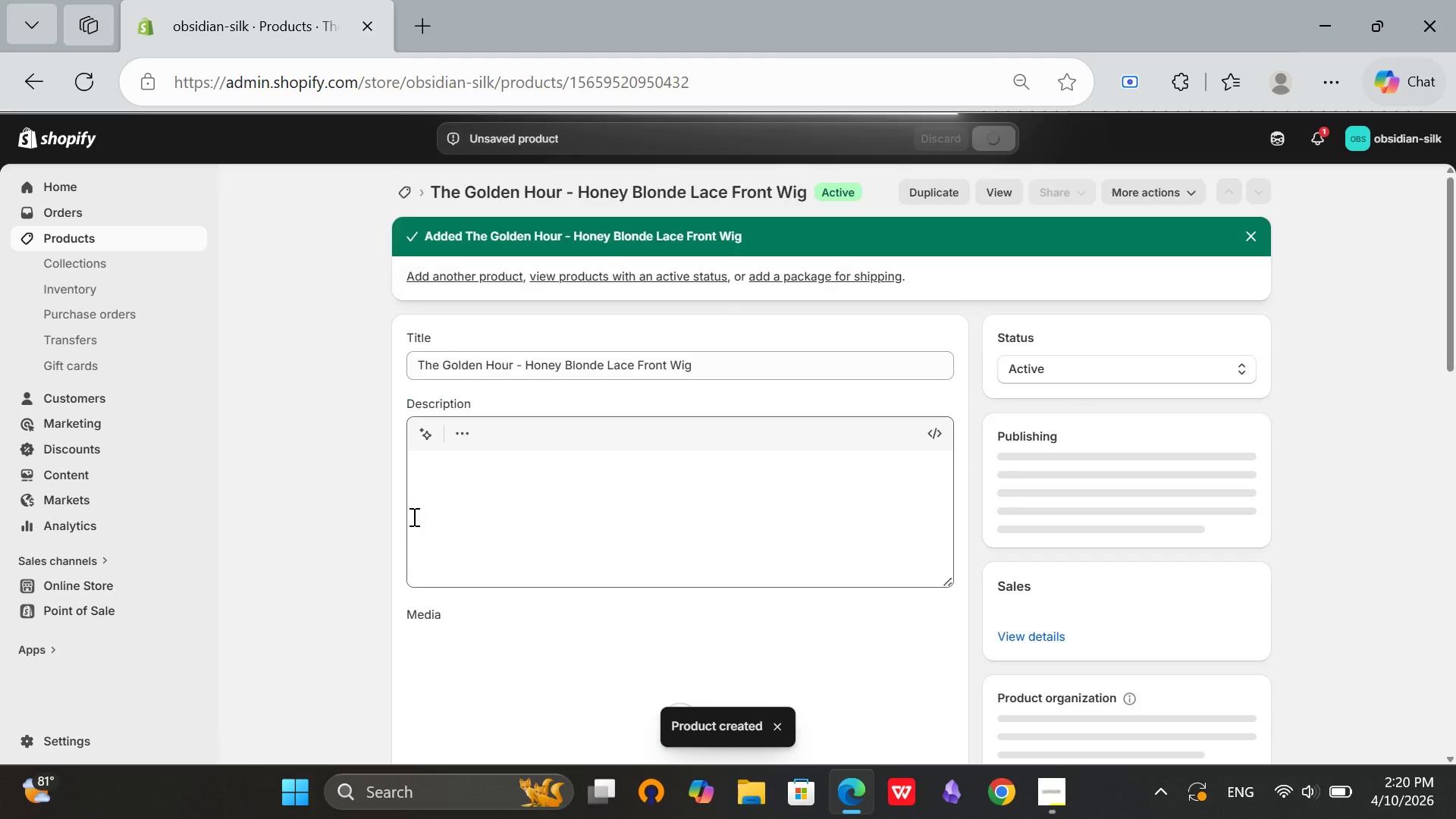 
hold_key(key=ArrowRight, duration=0.48)
 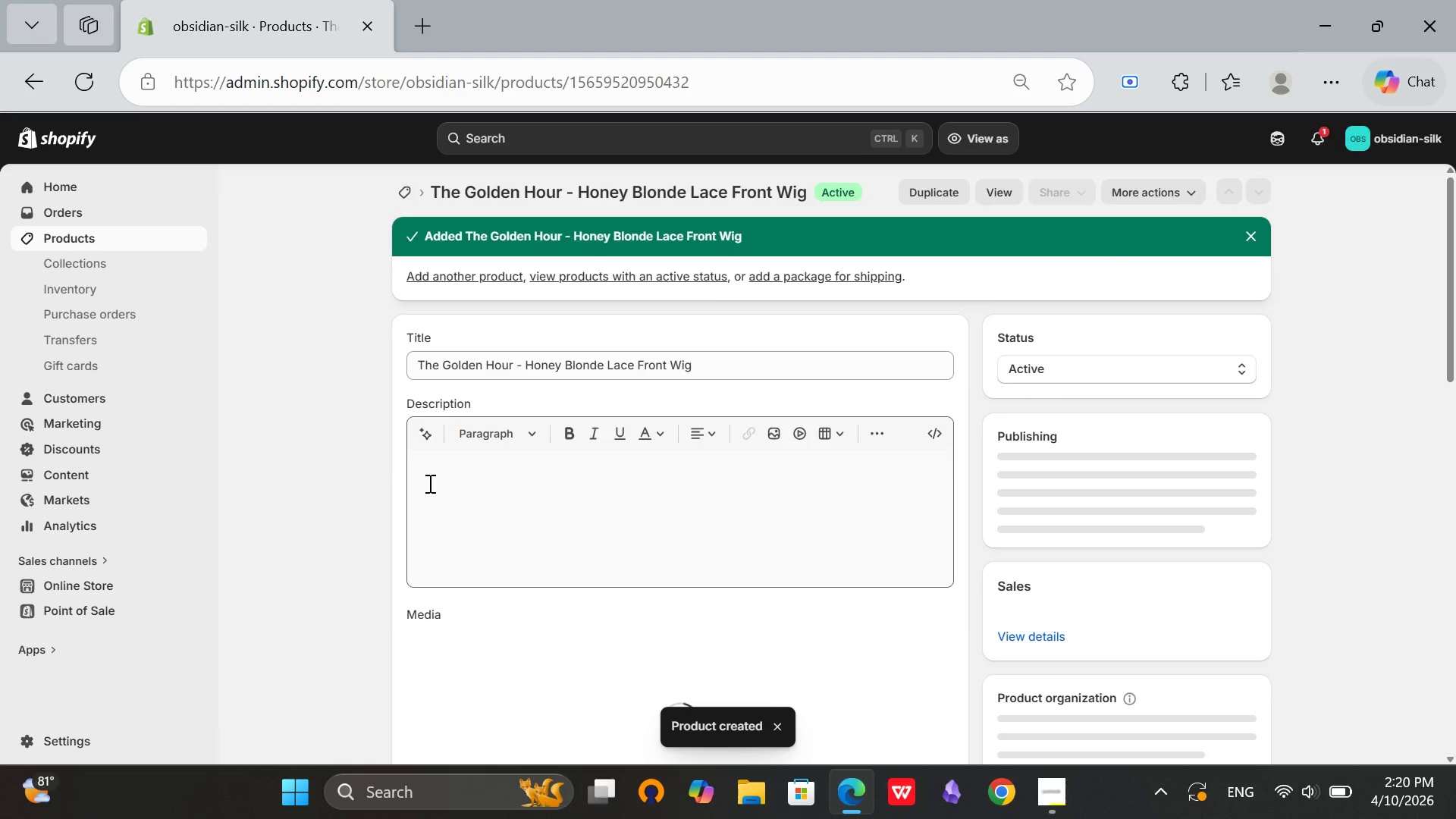 
scroll: coordinate [650, 449], scroll_direction: down, amount: 16.0
 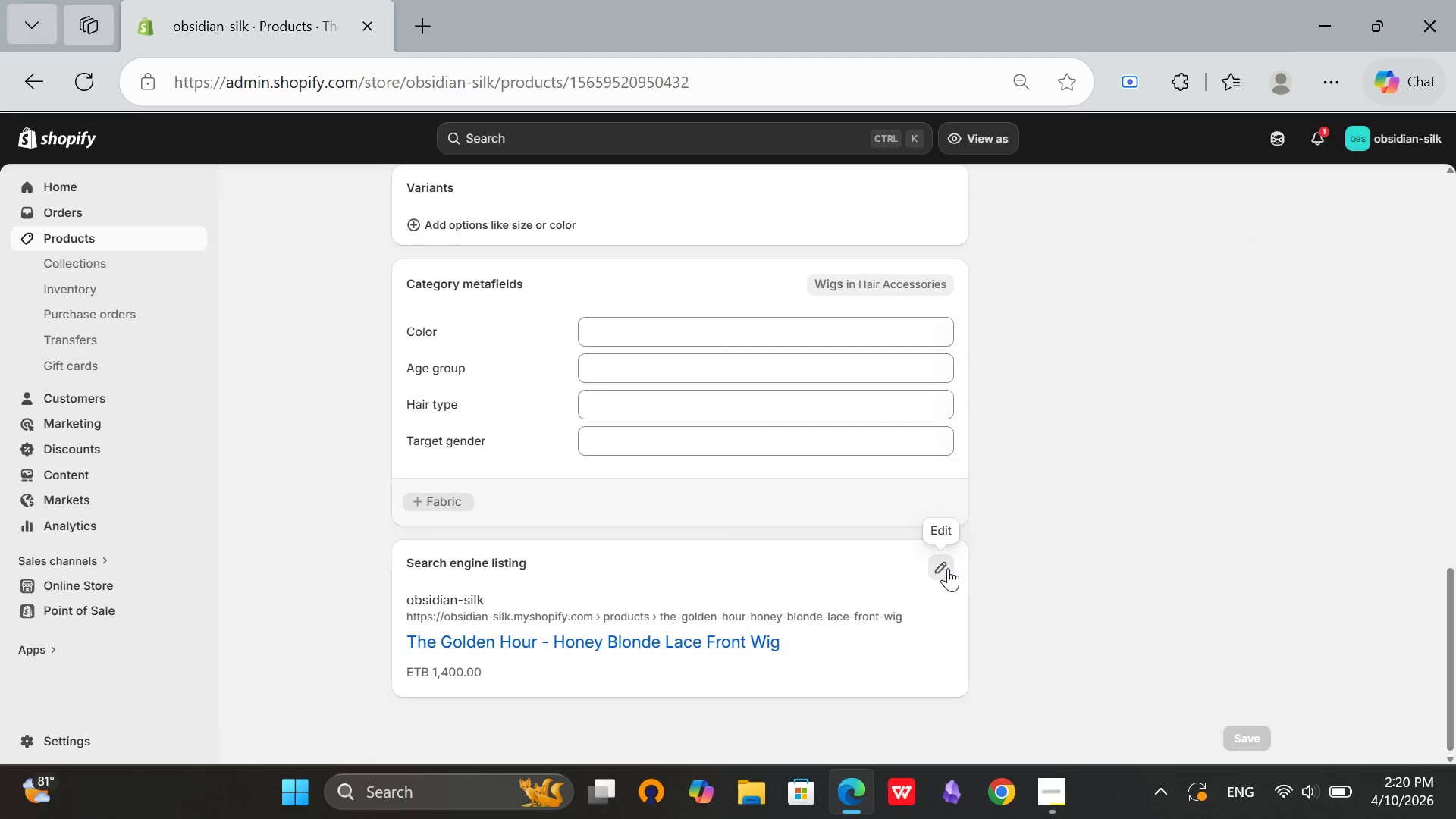 
left_click([948, 568])
 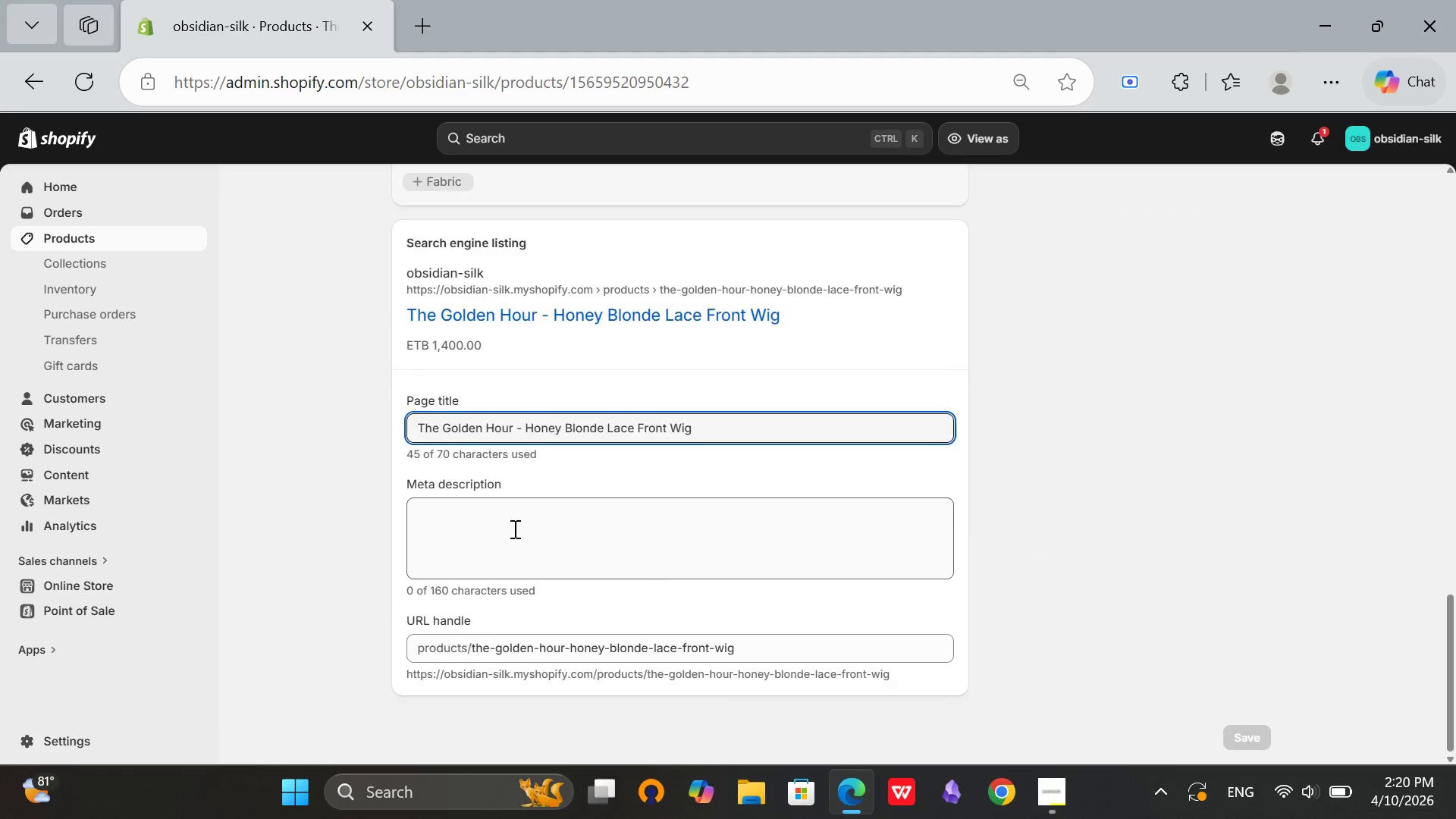 
scroll: coordinate [702, 579], scroll_direction: down, amount: 3.0
 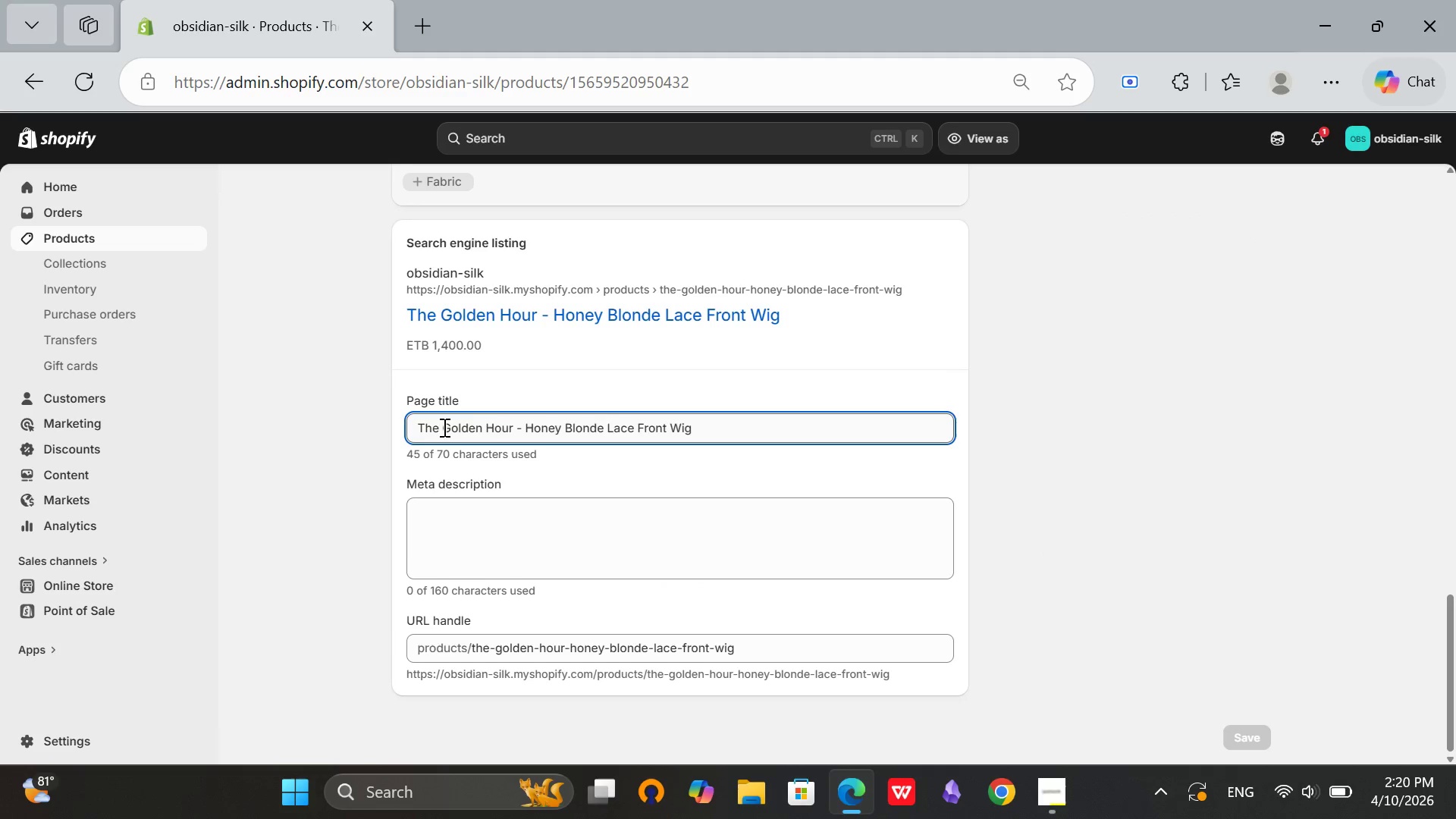 
left_click([443, 427])
 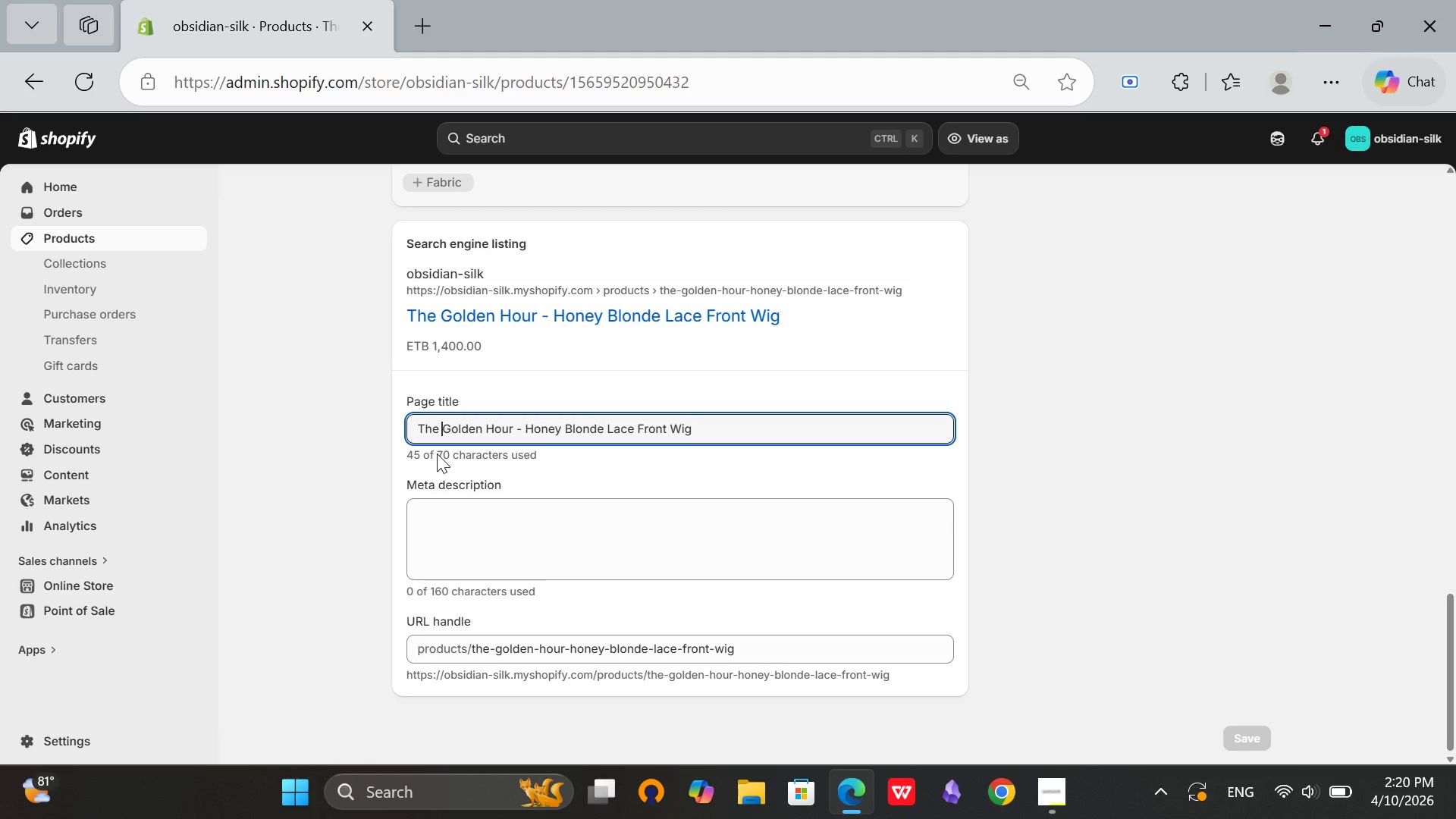 
hold_key(key=Backspace, duration=0.83)
 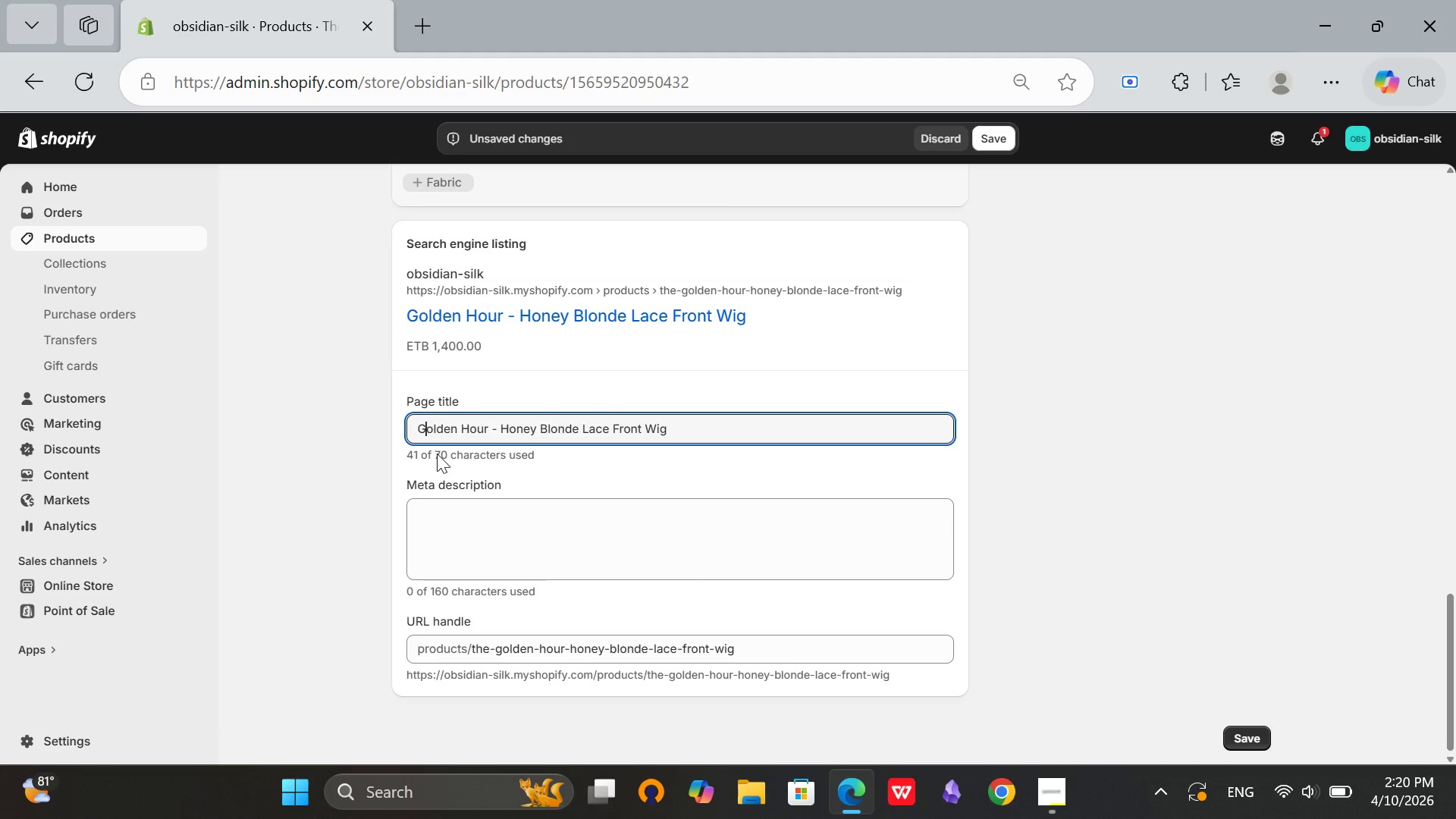 
hold_key(key=ArrowRight, duration=0.75)
 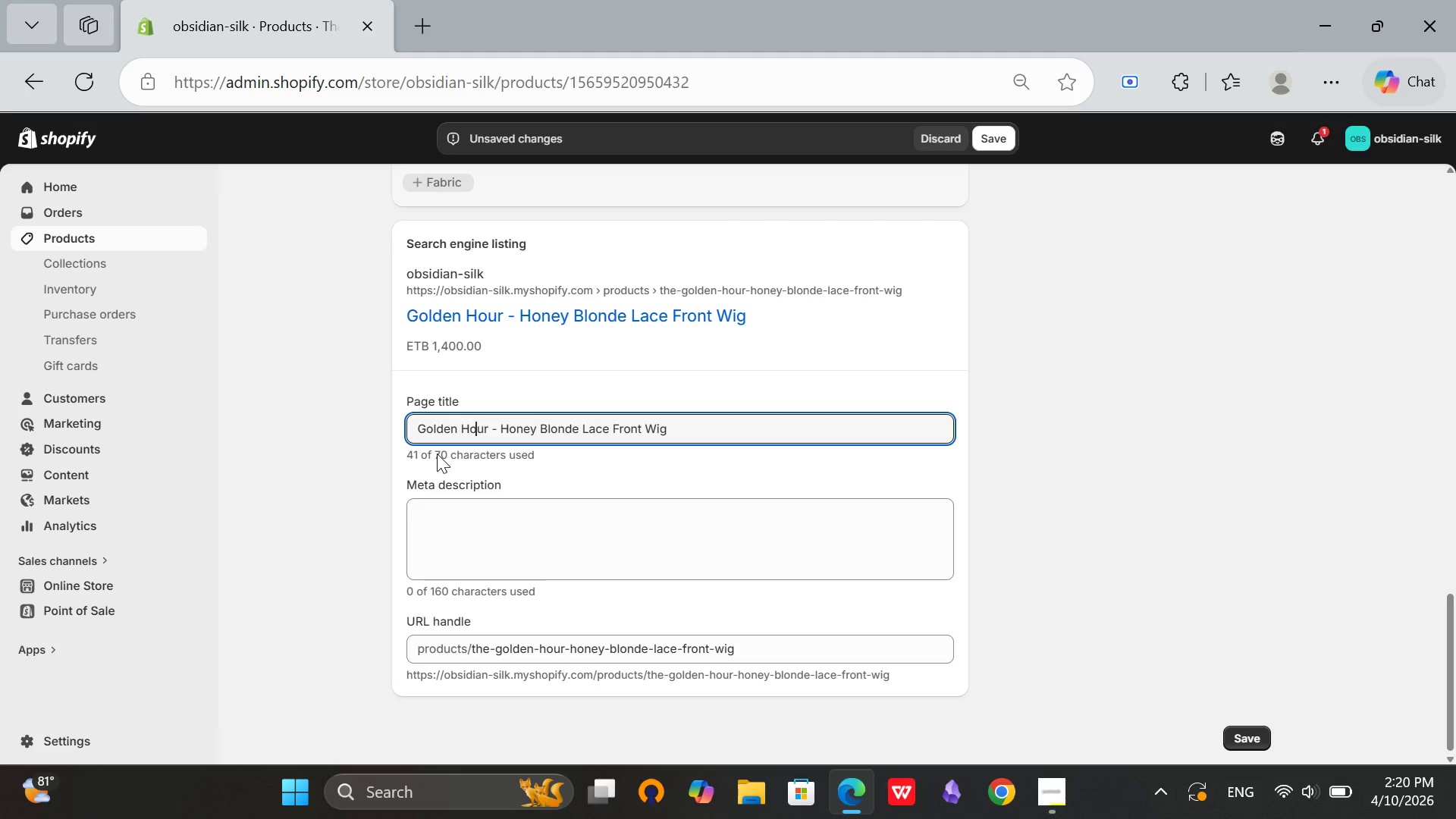 
key(ArrowRight)
 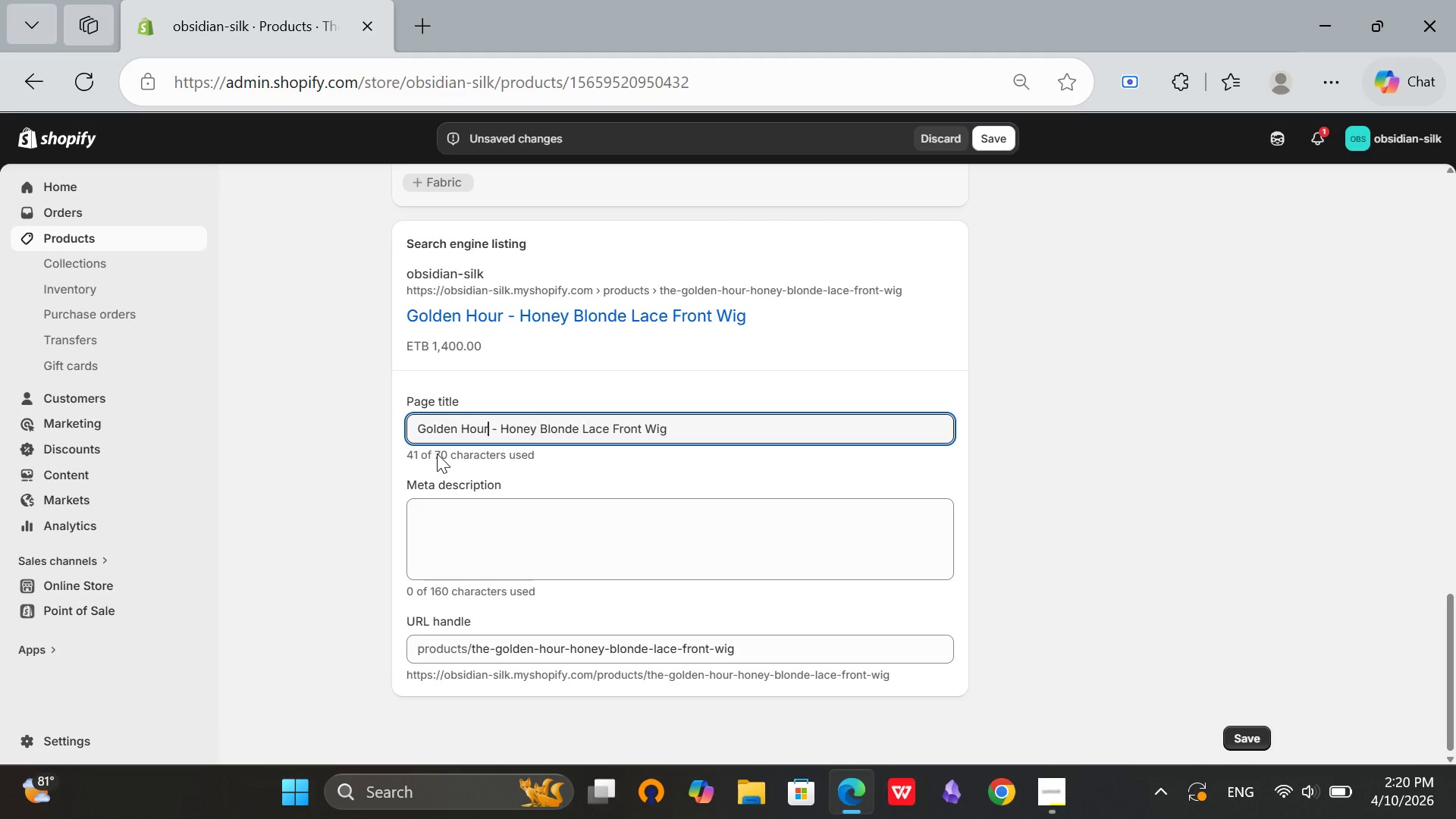 
key(ArrowRight)
 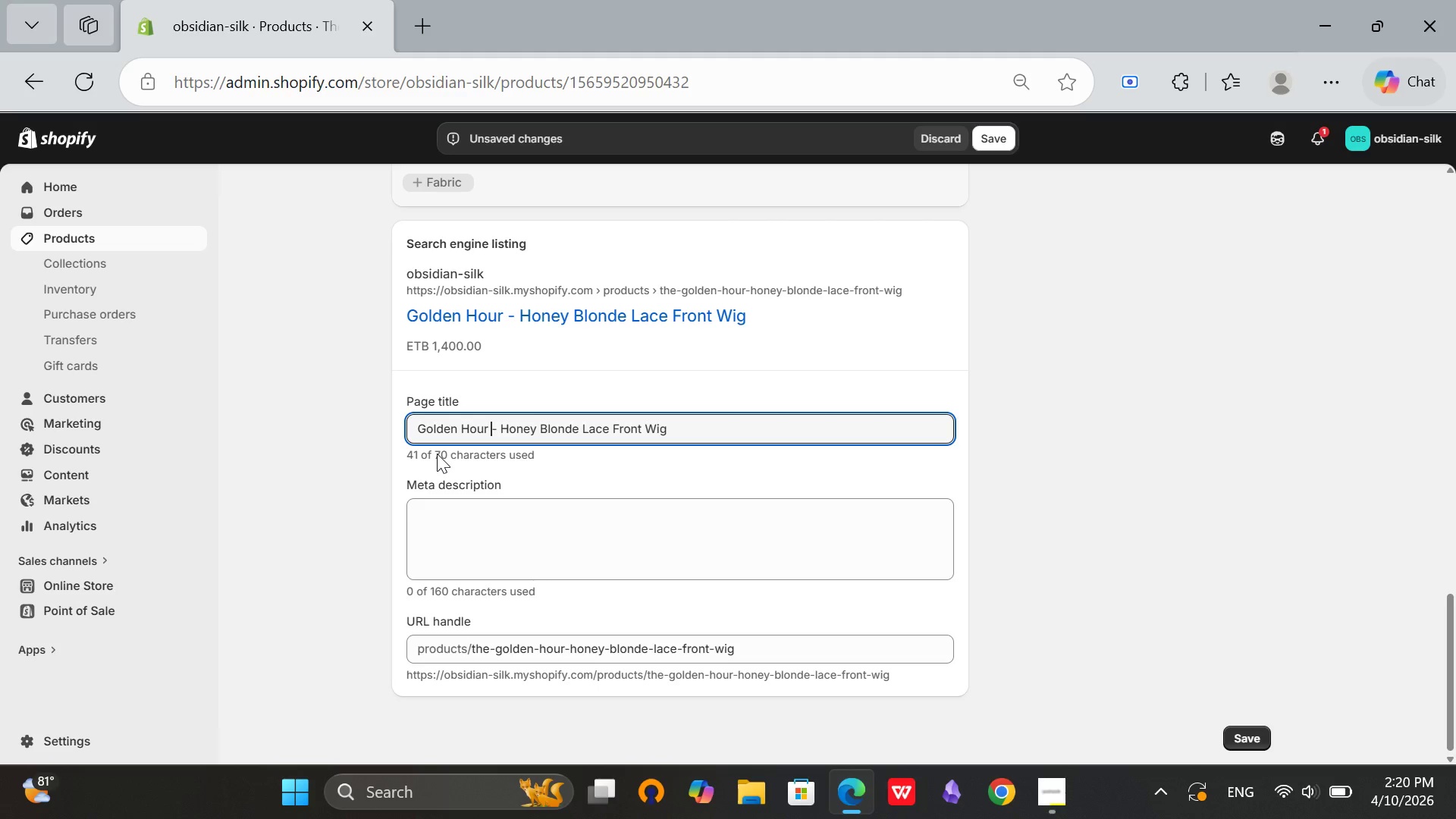 
key(ArrowRight)
 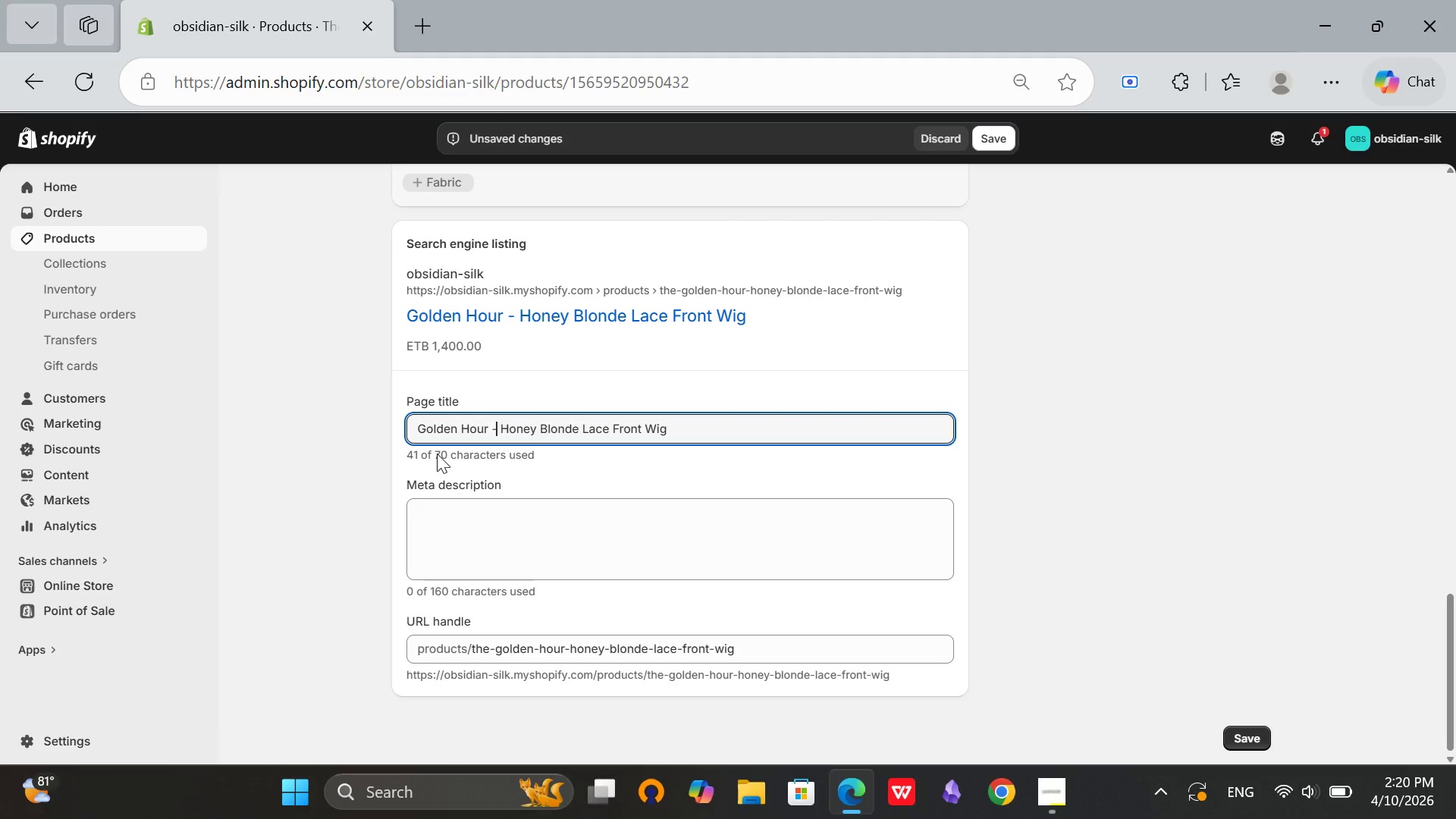 
key(ArrowRight)
 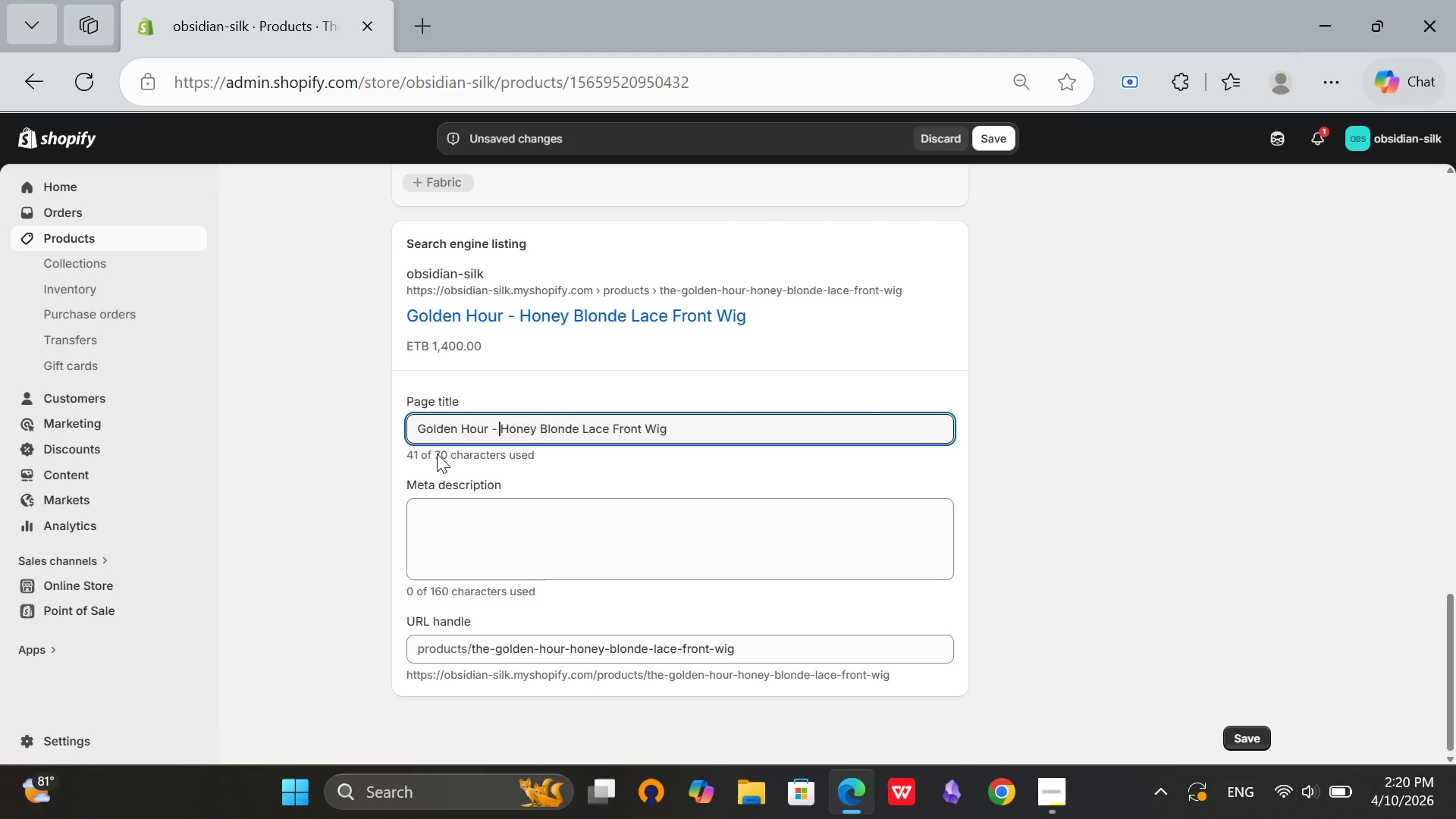 
key(ArrowRight)
 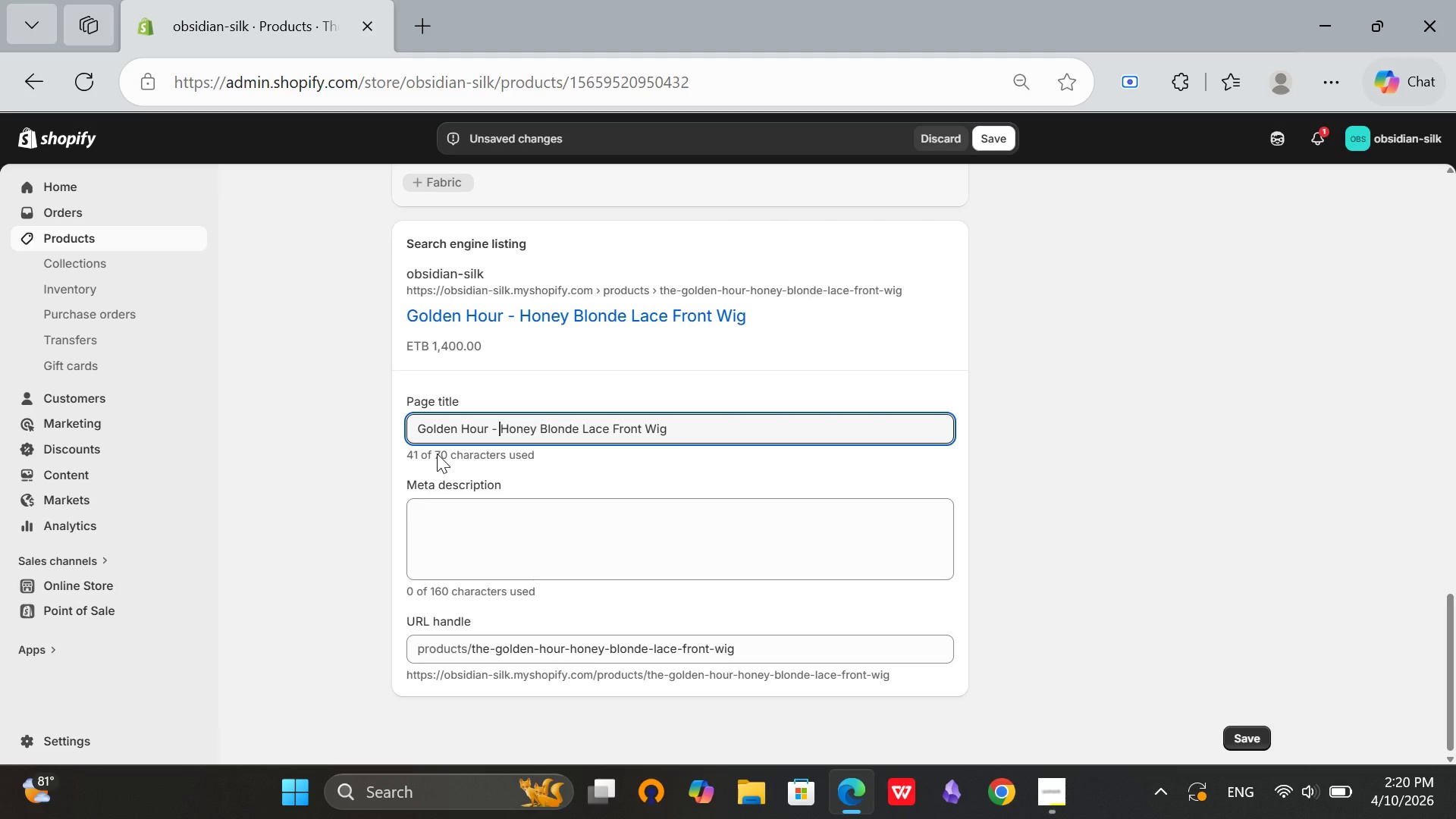 
key(ArrowRight)
 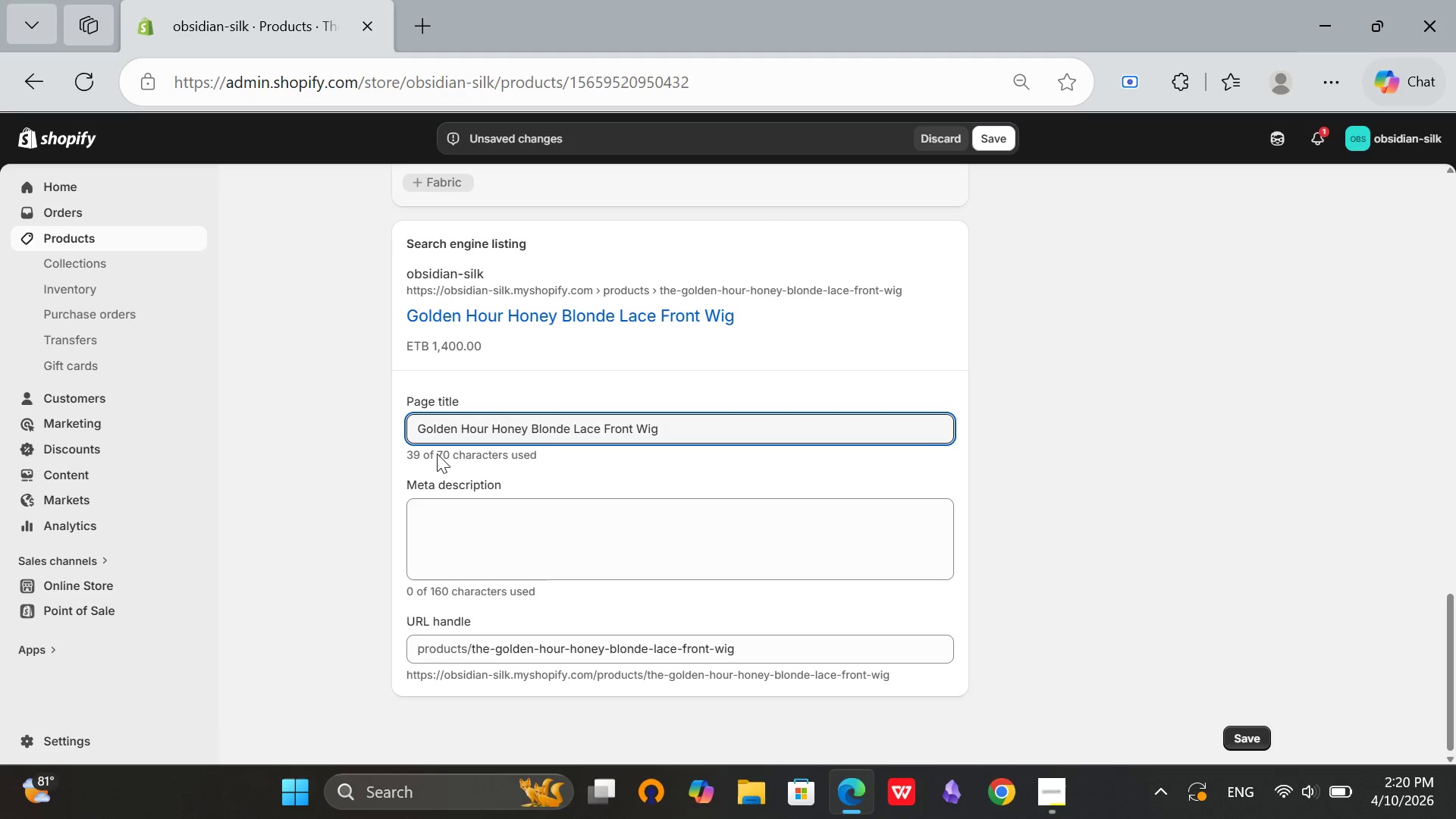 
key(Backspace)
 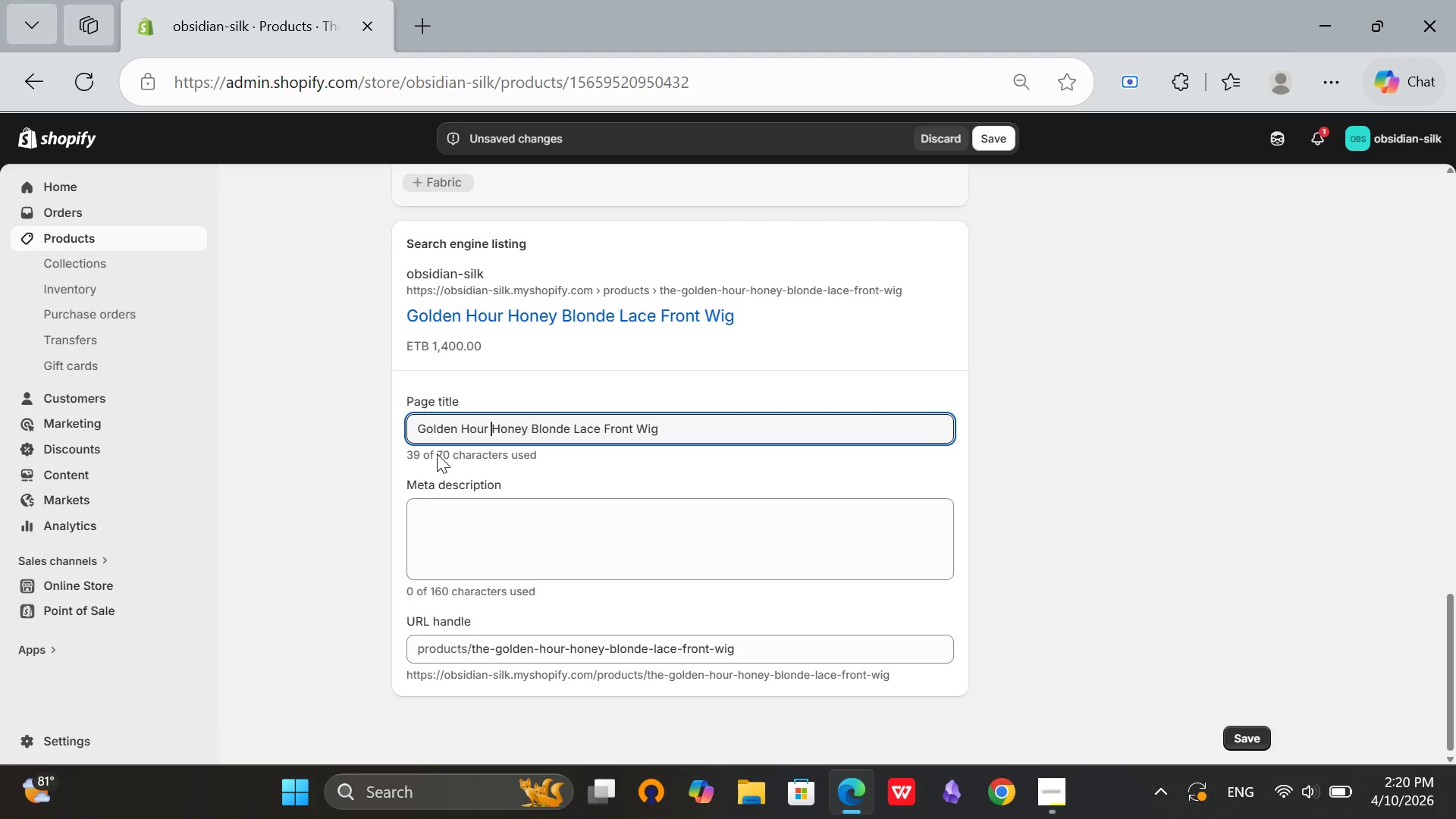 
key(Backspace)
 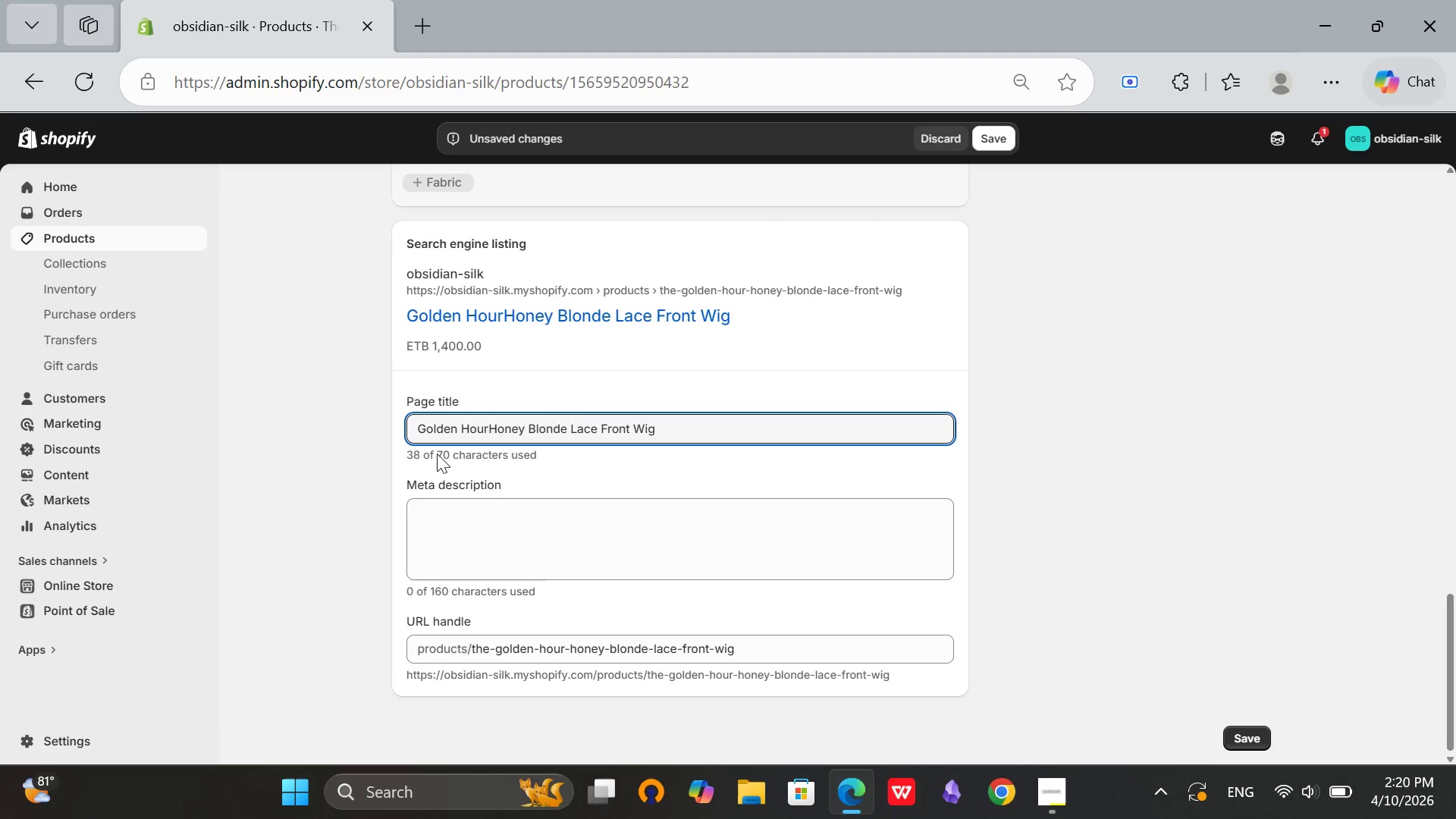 
key(Backspace)
 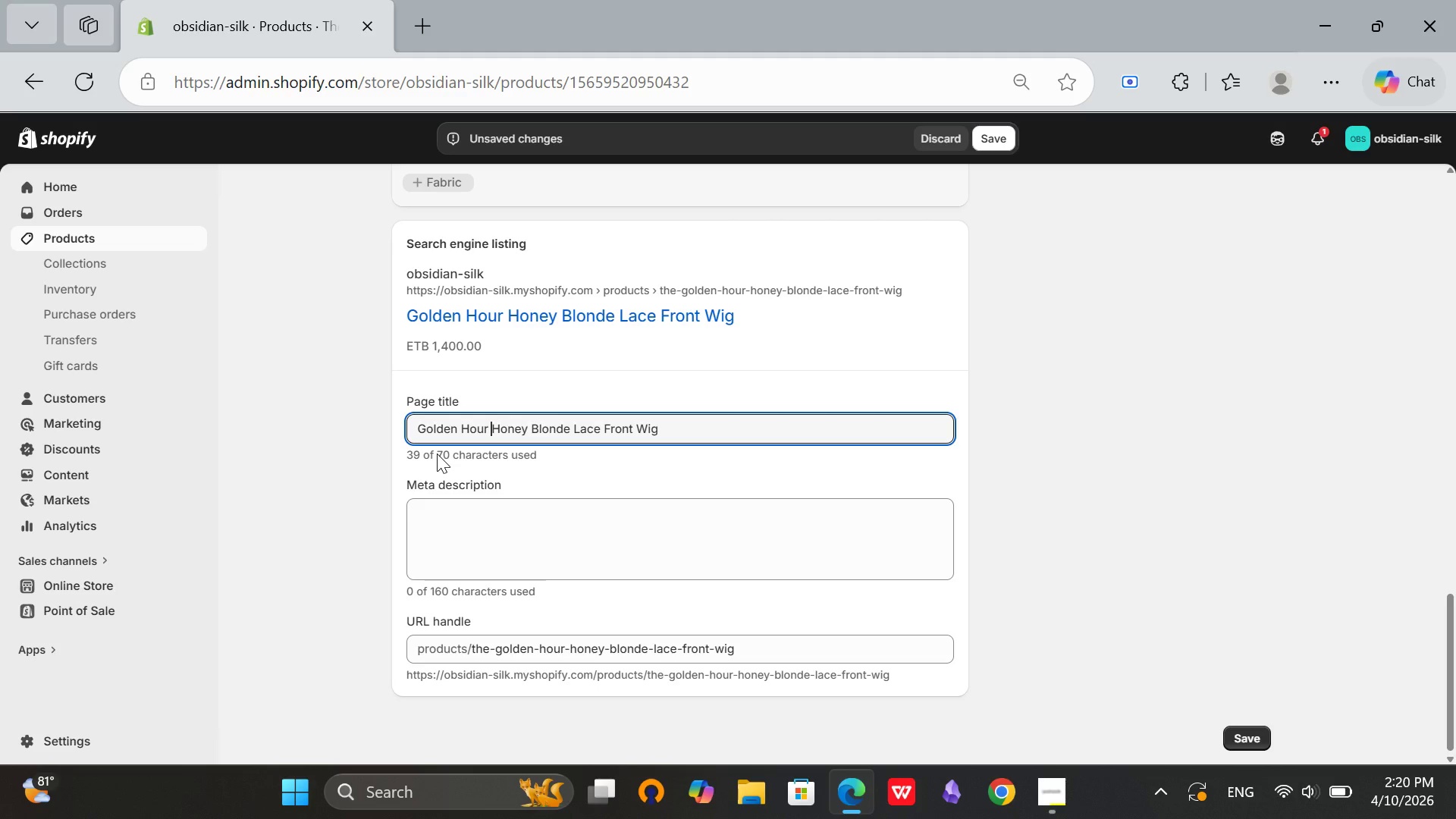 
key(Space)
 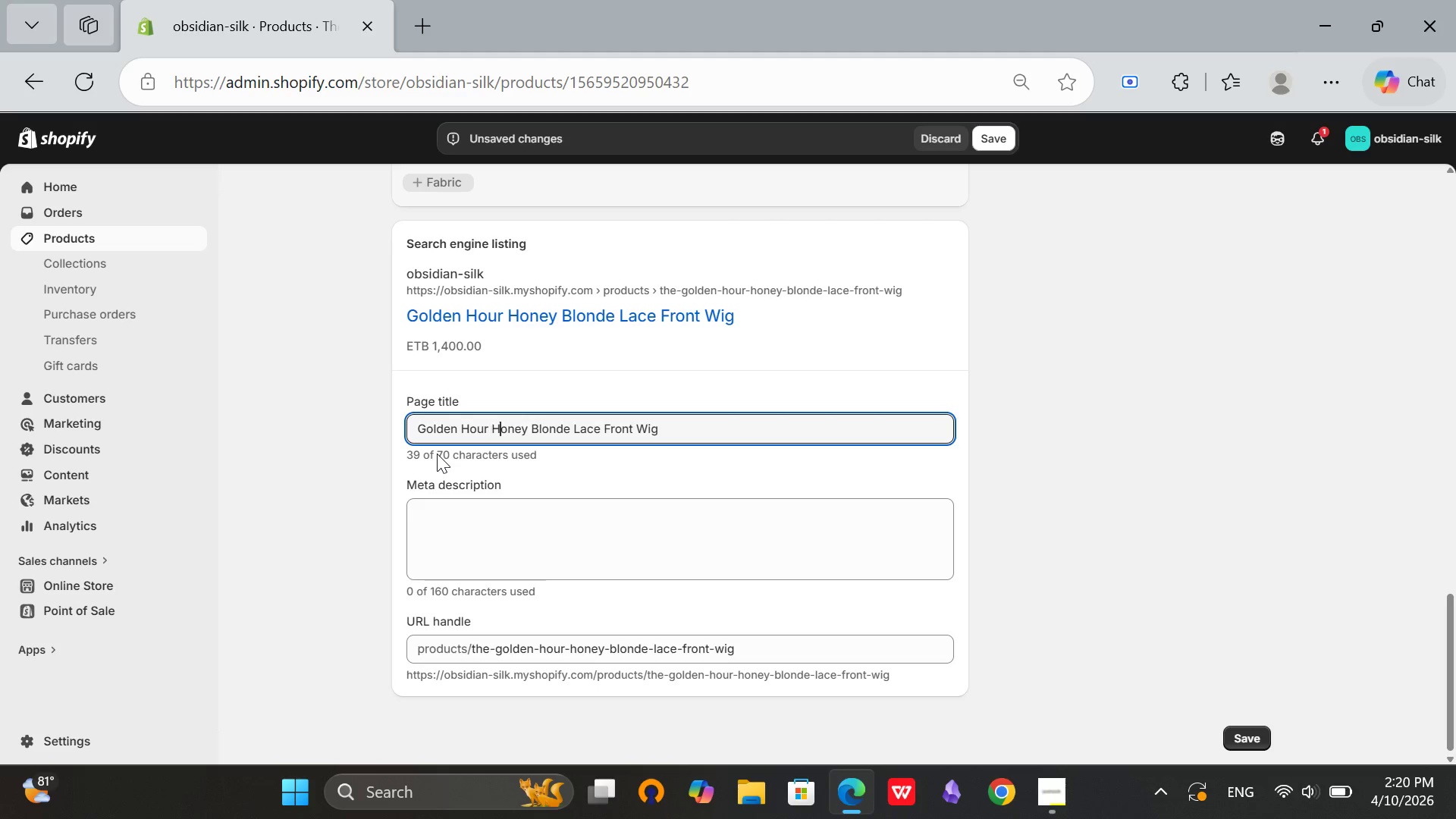 
hold_key(key=ArrowRight, duration=0.7)
 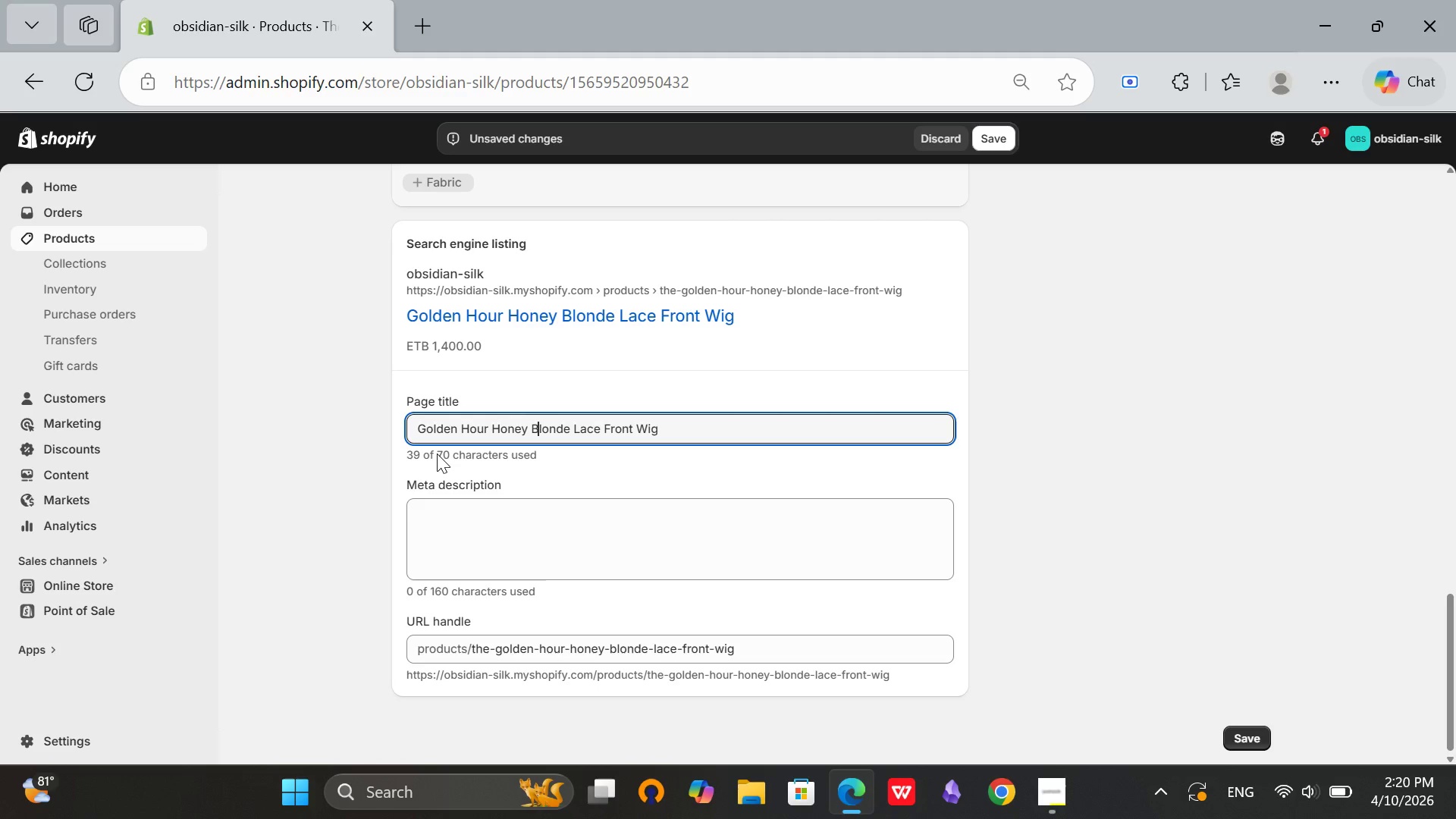 
hold_key(key=ArrowRight, duration=0.88)
 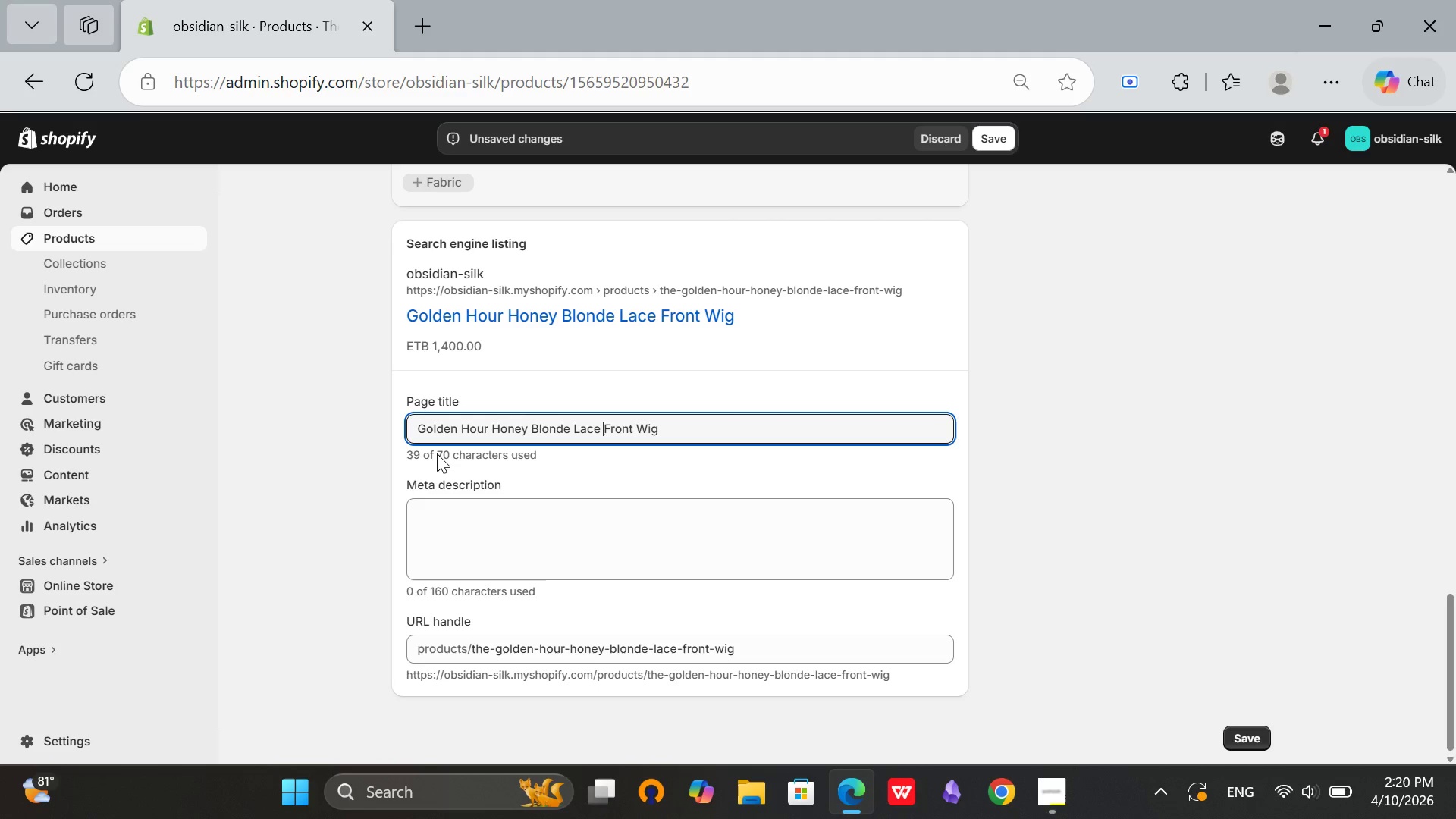 
hold_key(key=ArrowRight, duration=1.0)
 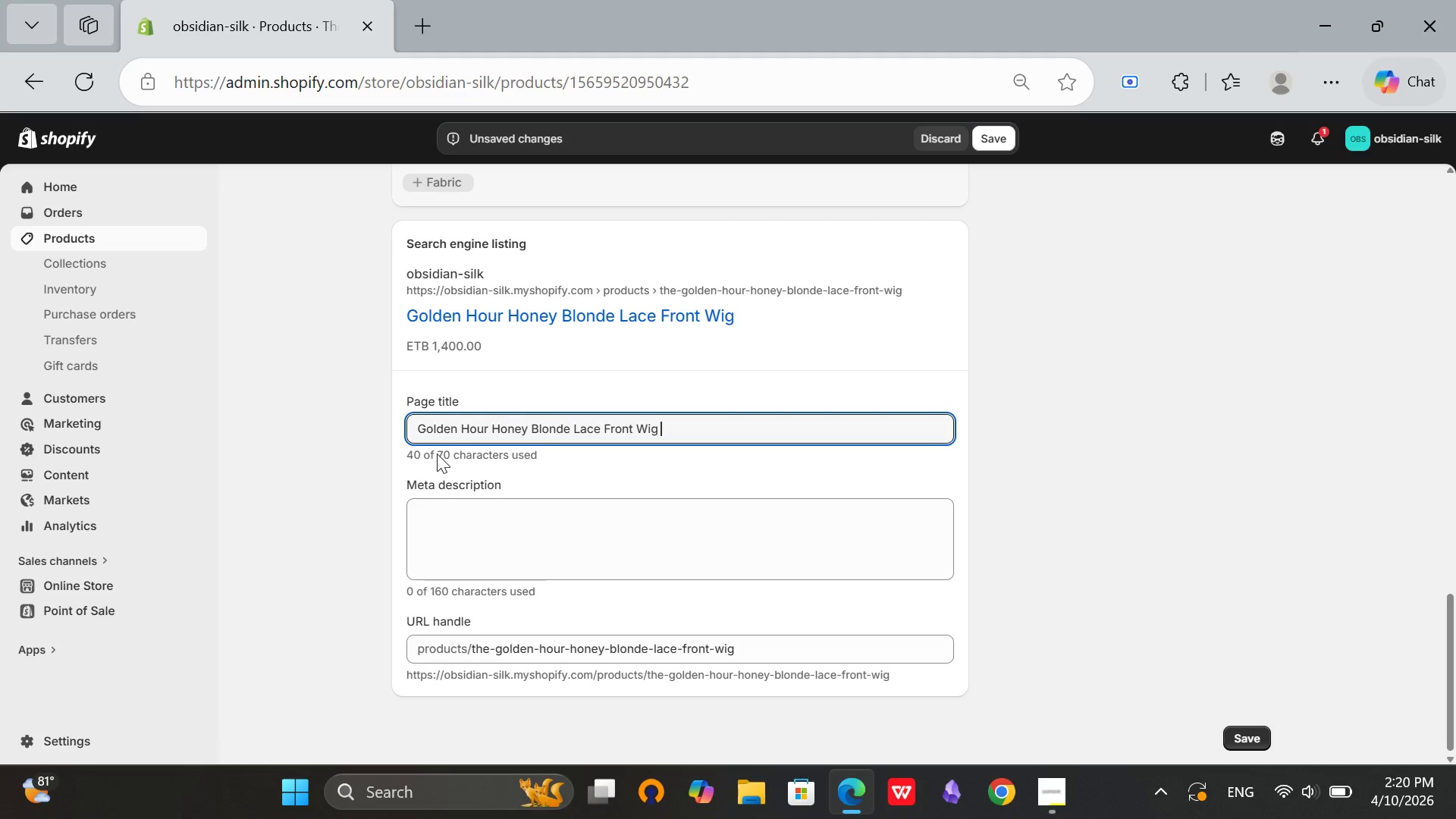 
type( Luxury)
 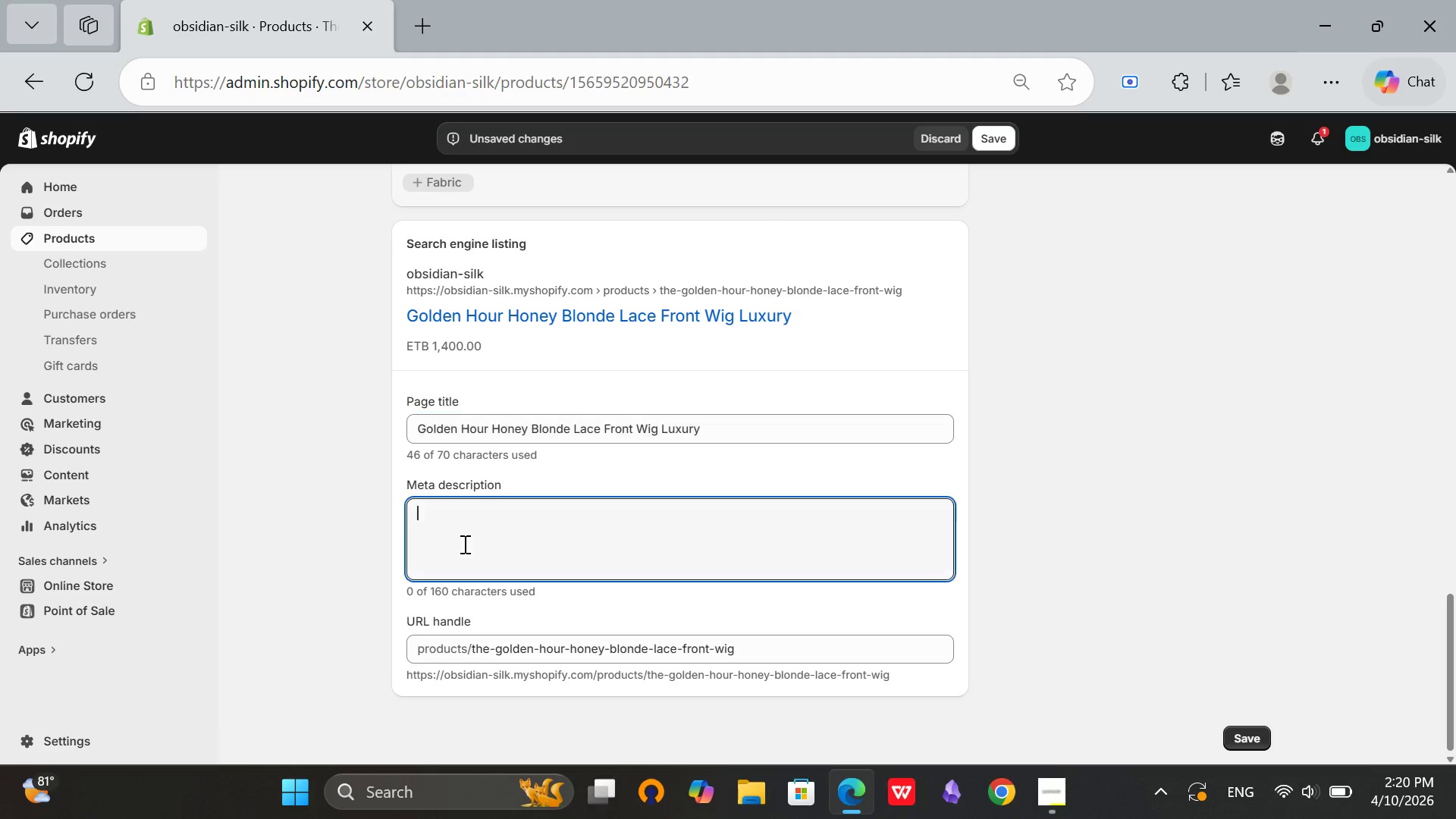 
left_click([463, 544])
 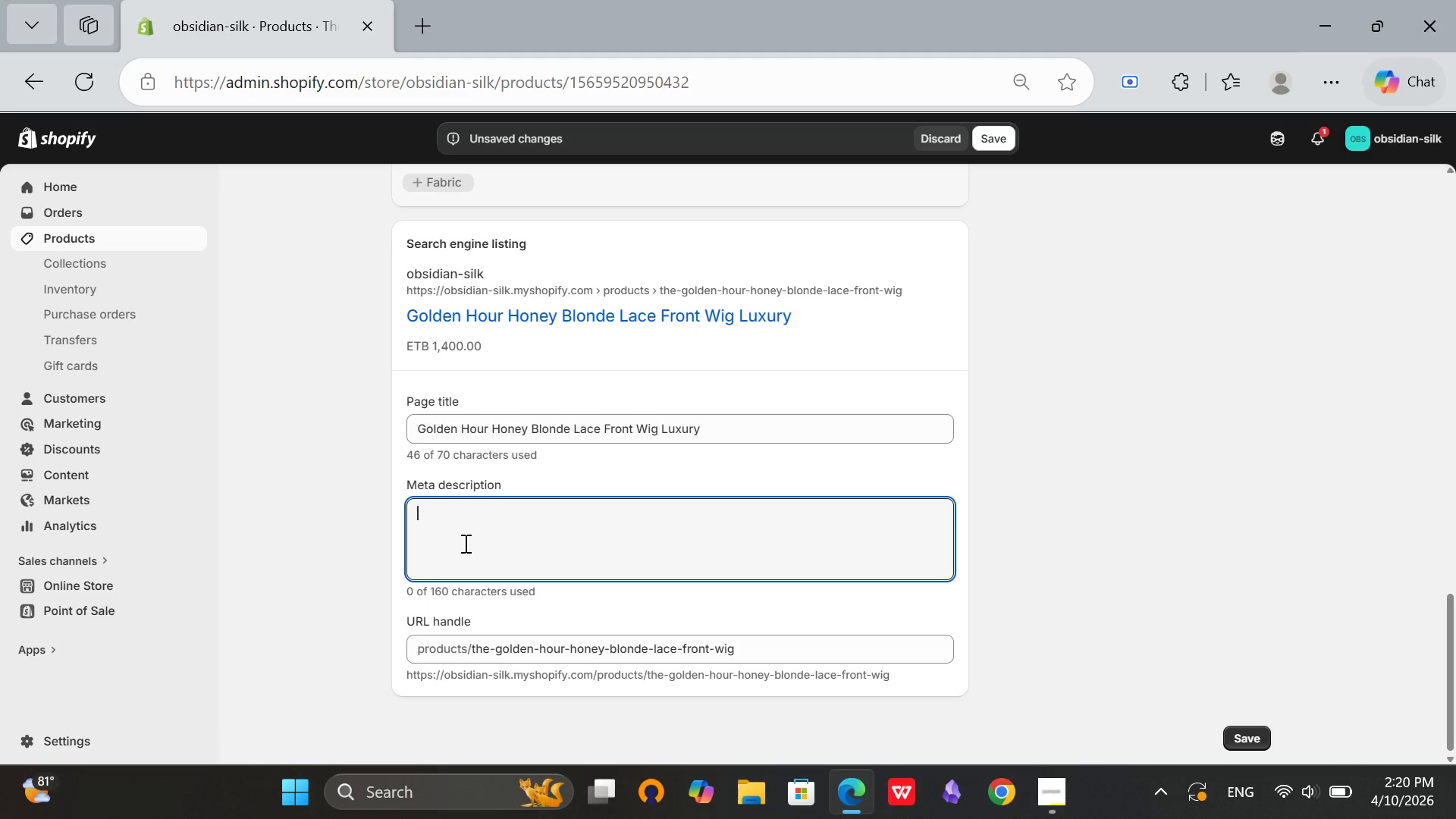 
type(Luxury)
 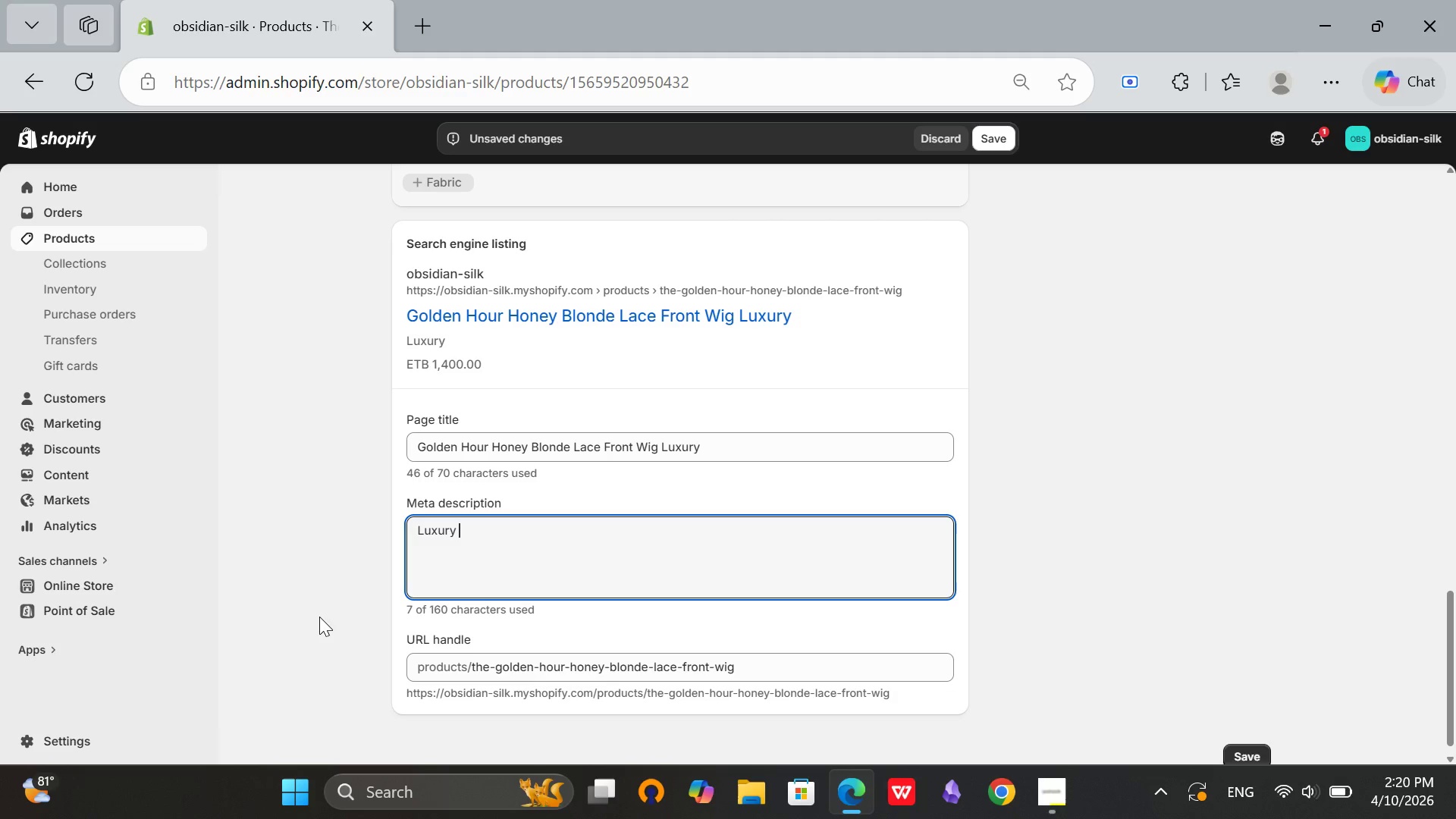 
type( honey blonde lace front )
 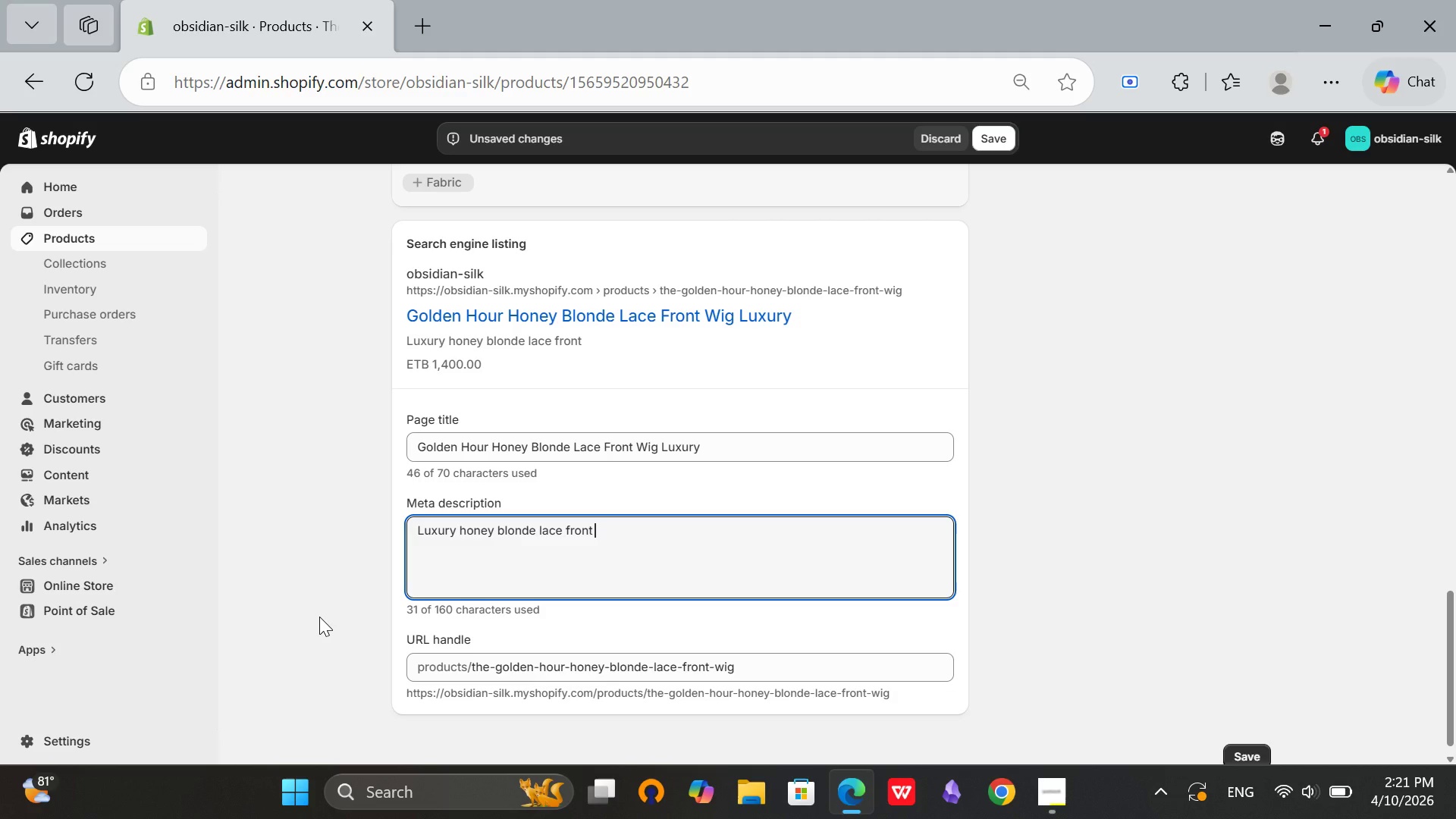 
wait(11.08)
 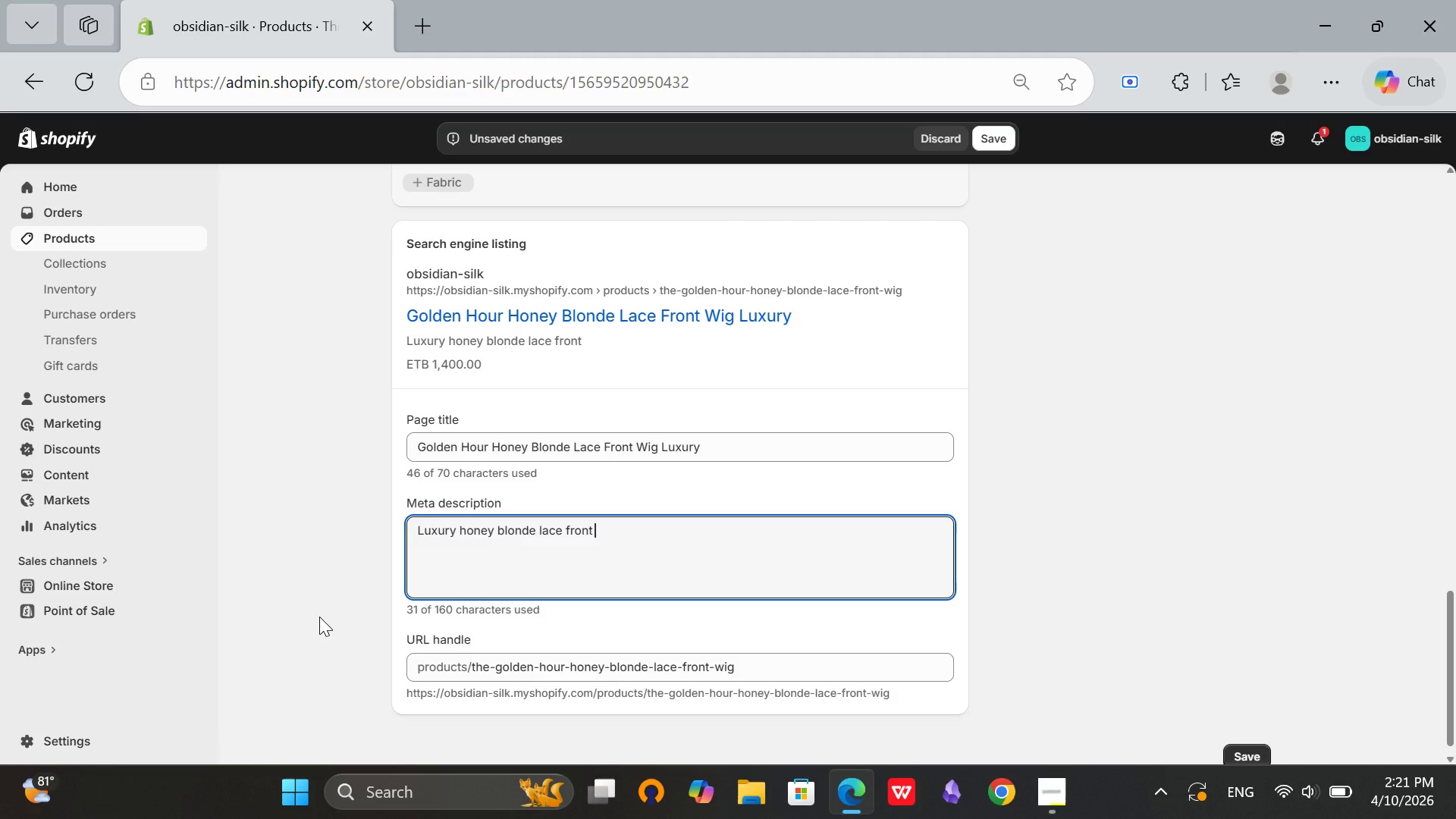 
type(wig for film-quality)
 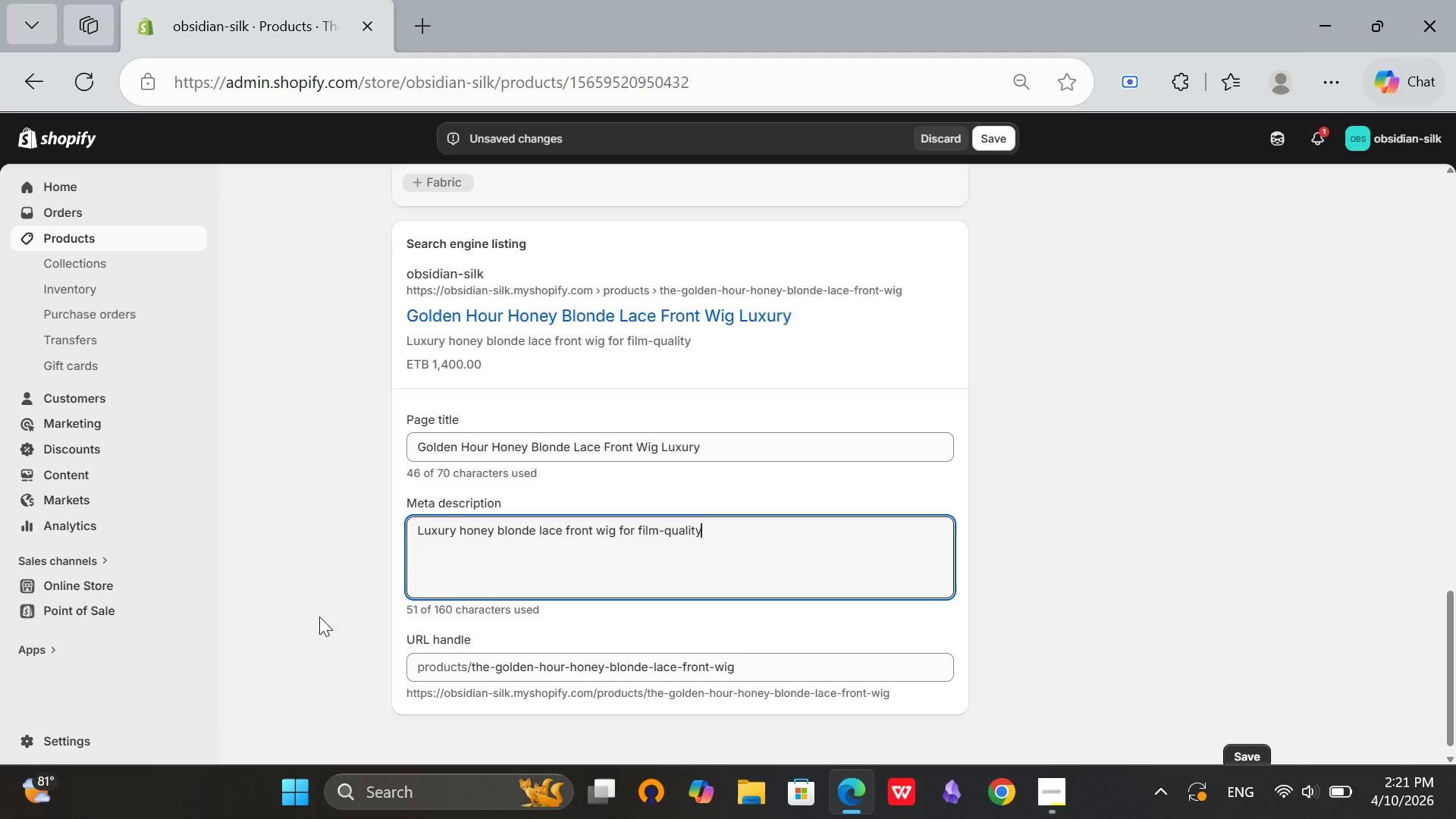 
wait(5.16)
 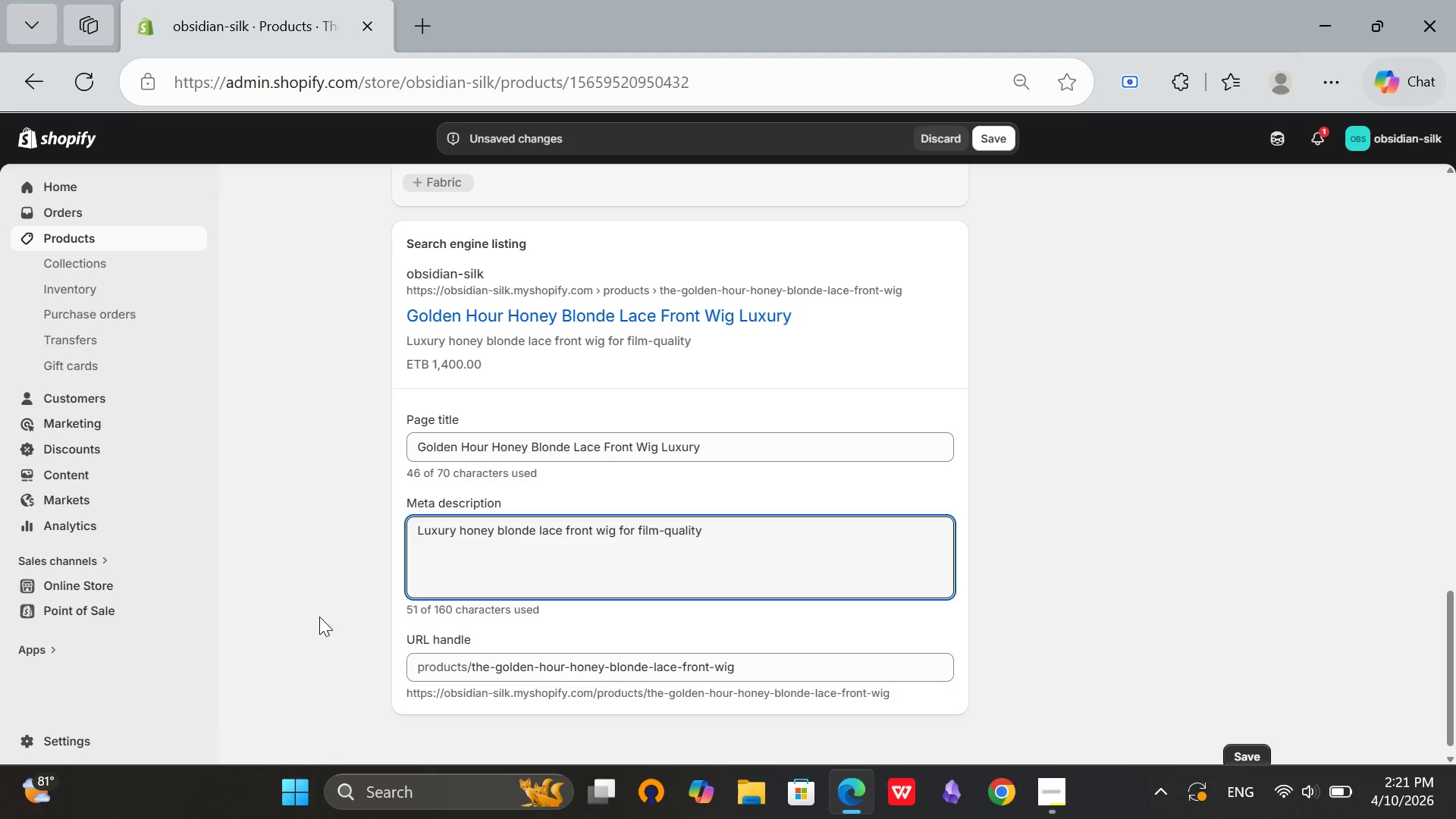 
type( editorial )
 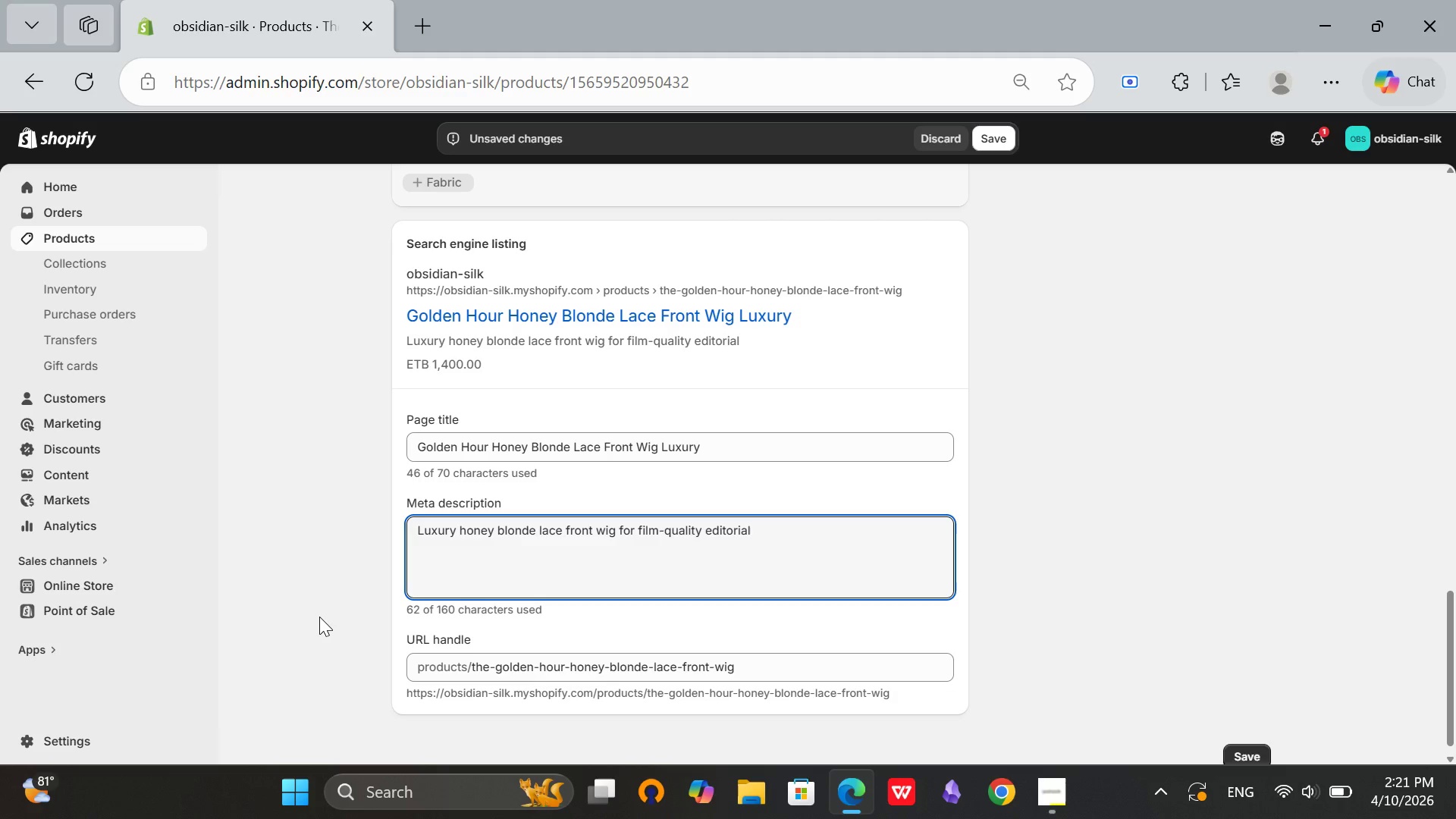 
wait(10.44)
 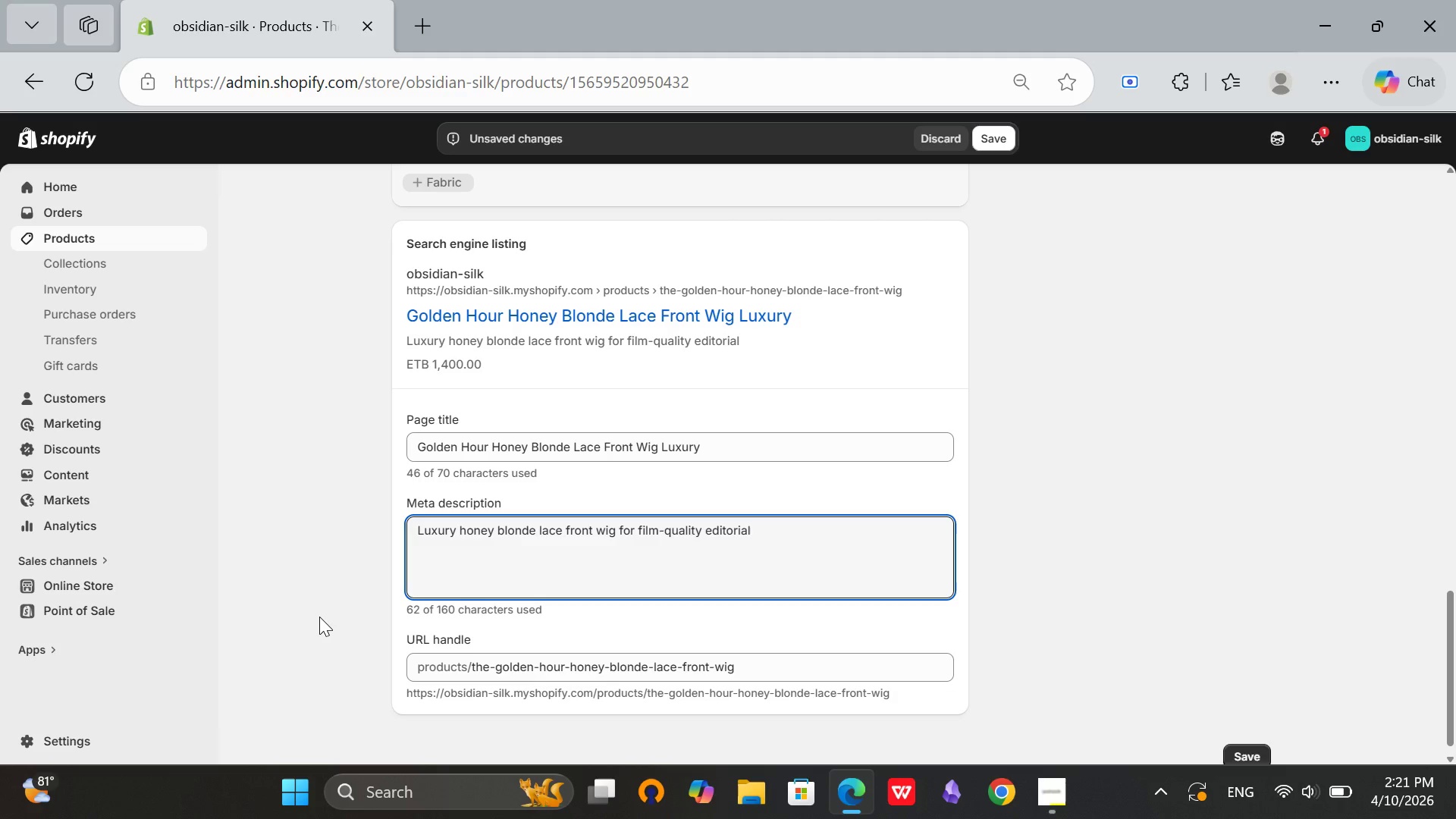 
type(shoots. Bra)
 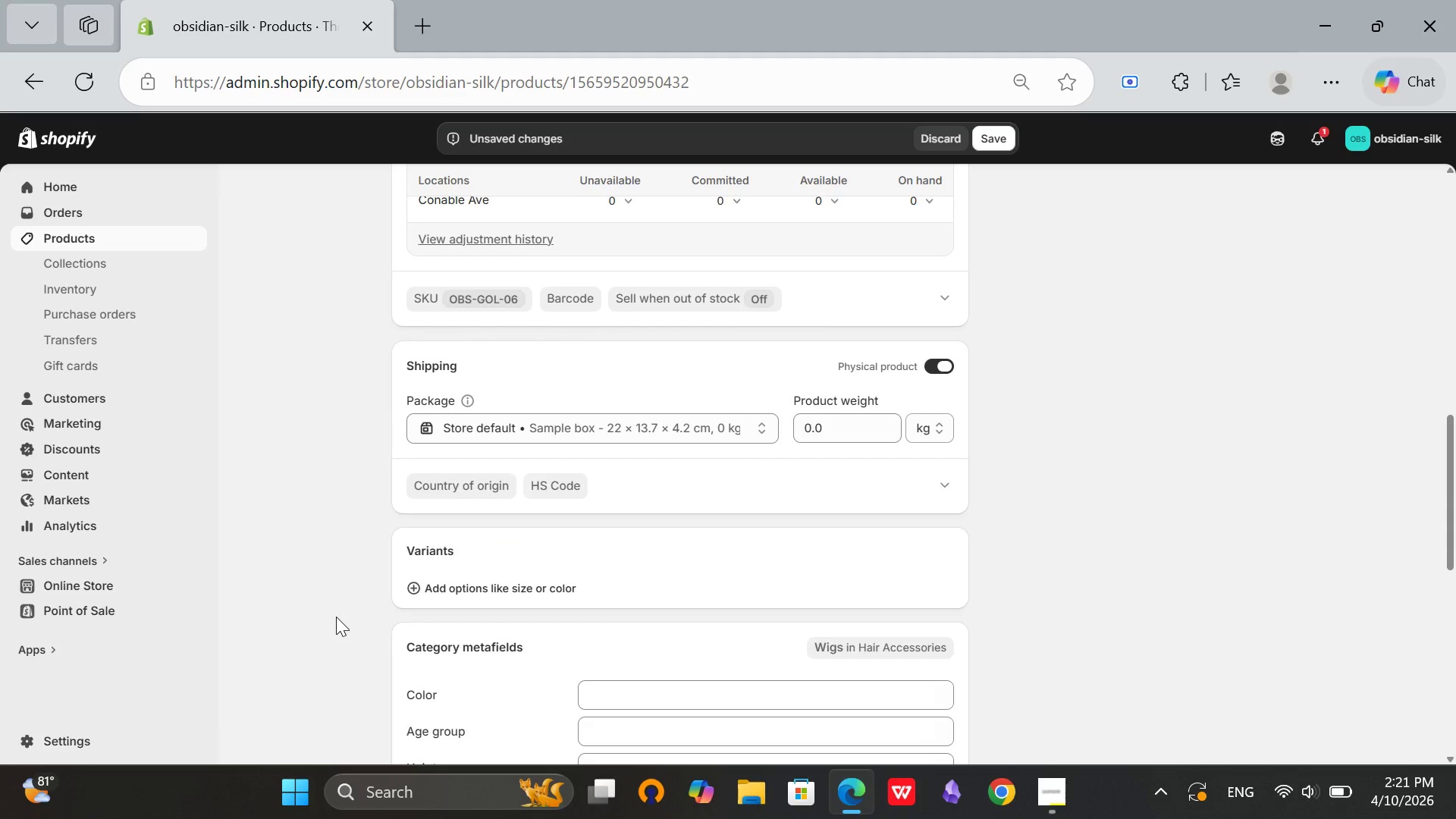 
scroll: coordinate [372, 610], scroll_direction: up, amount: 2.0
 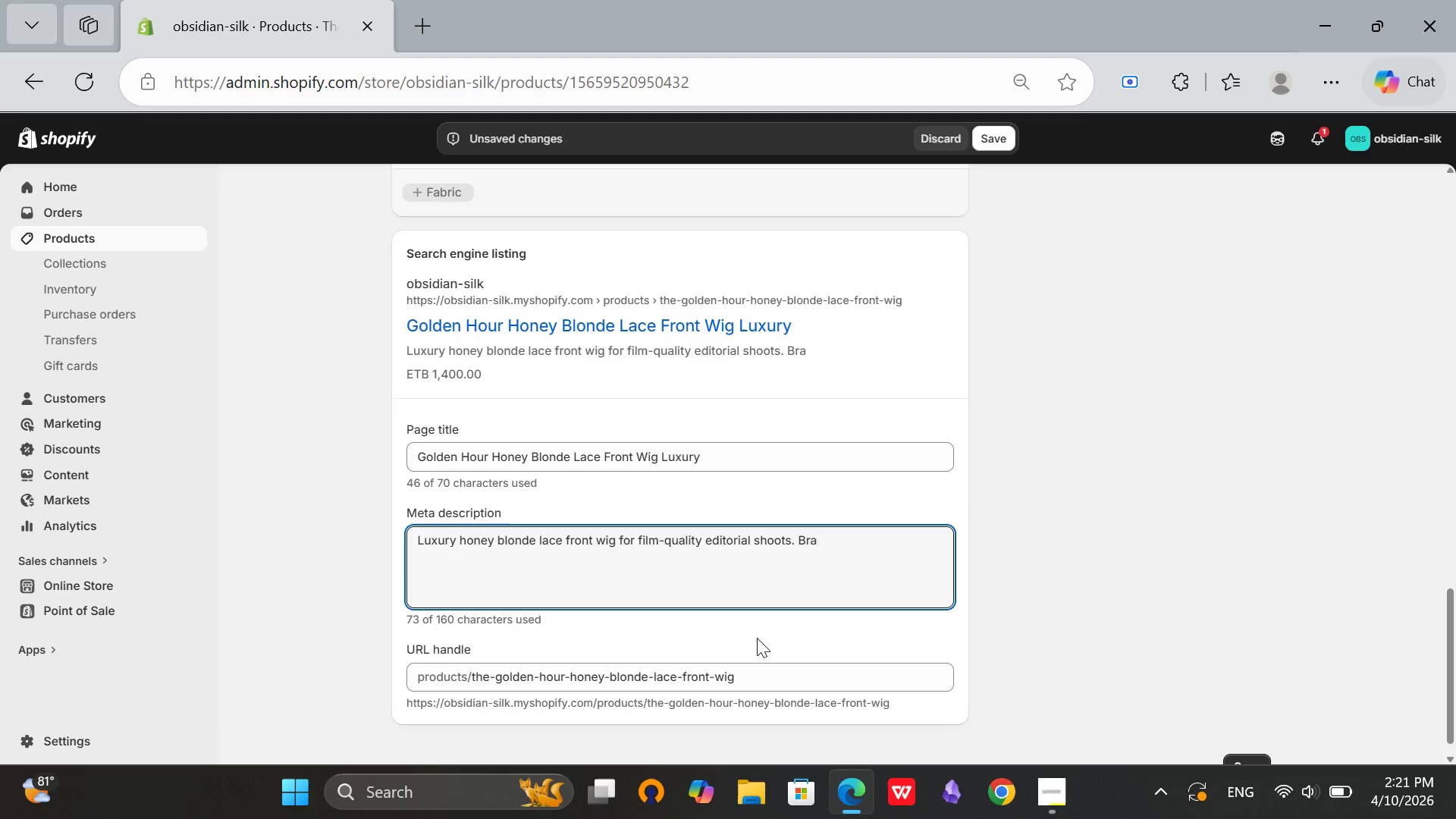 
type(zilian hair. Natural sun-kissed color.)
 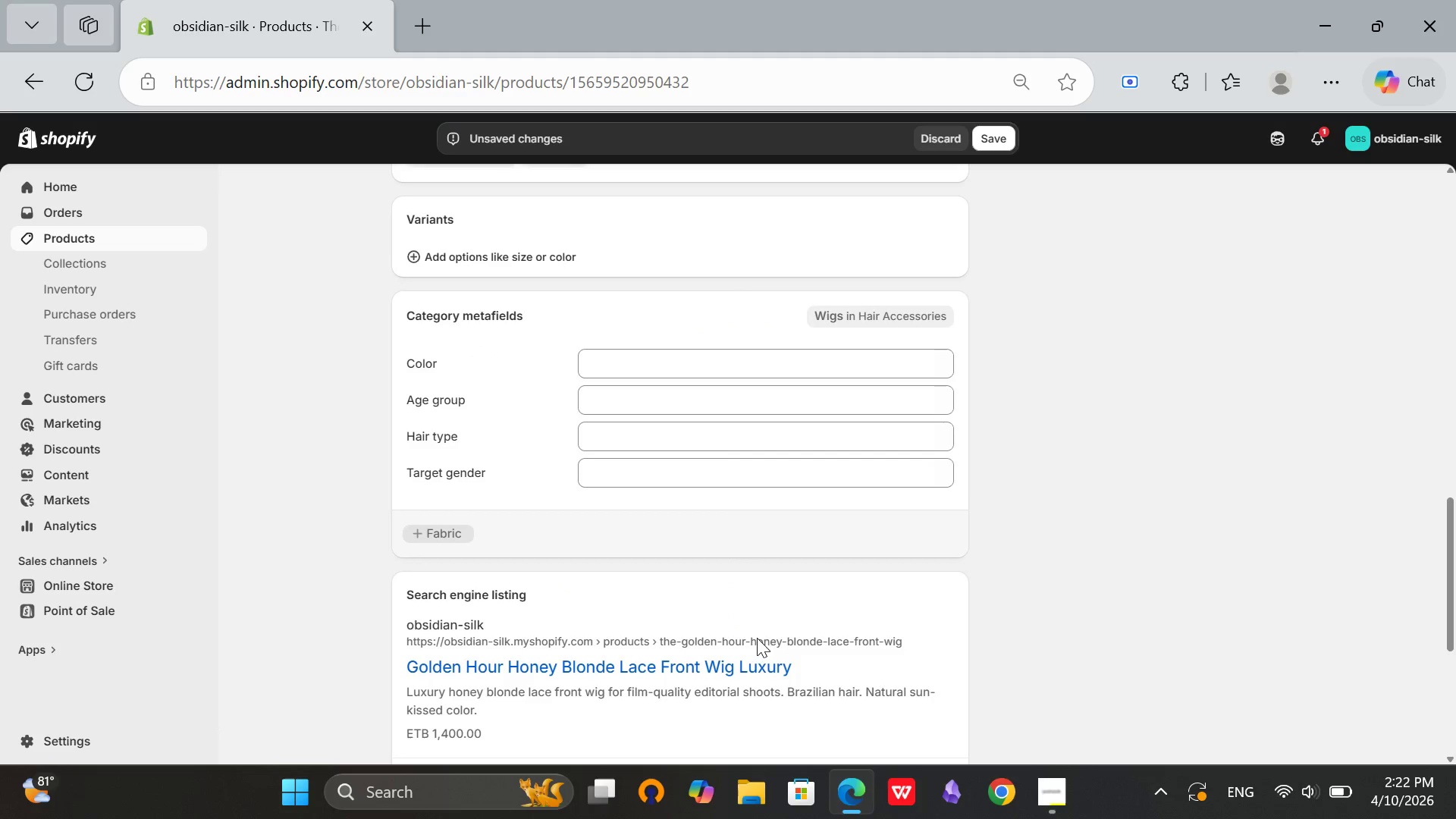 
scroll: coordinate [783, 654], scroll_direction: up, amount: 15.0
 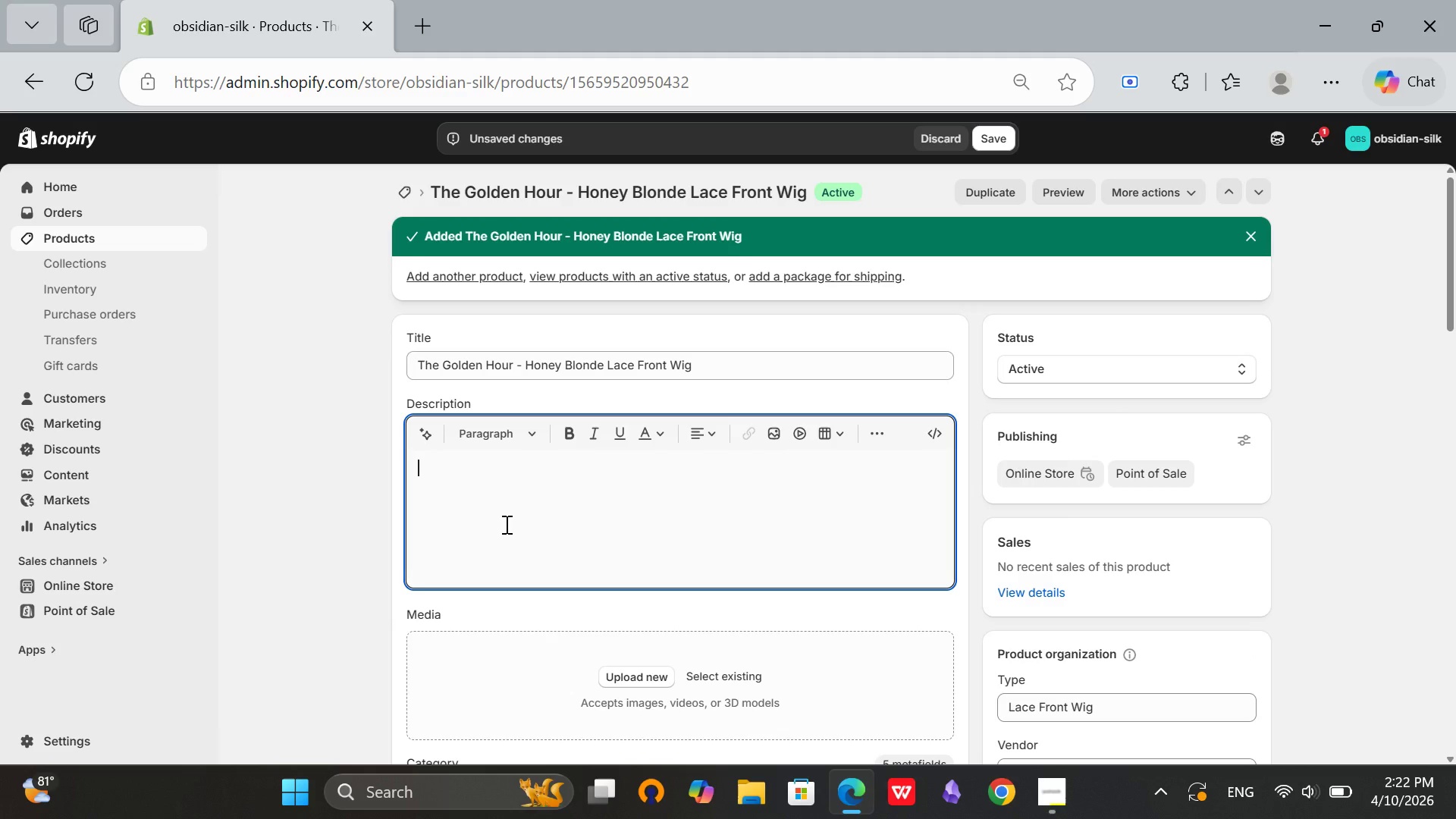 
left_click([505, 524])
 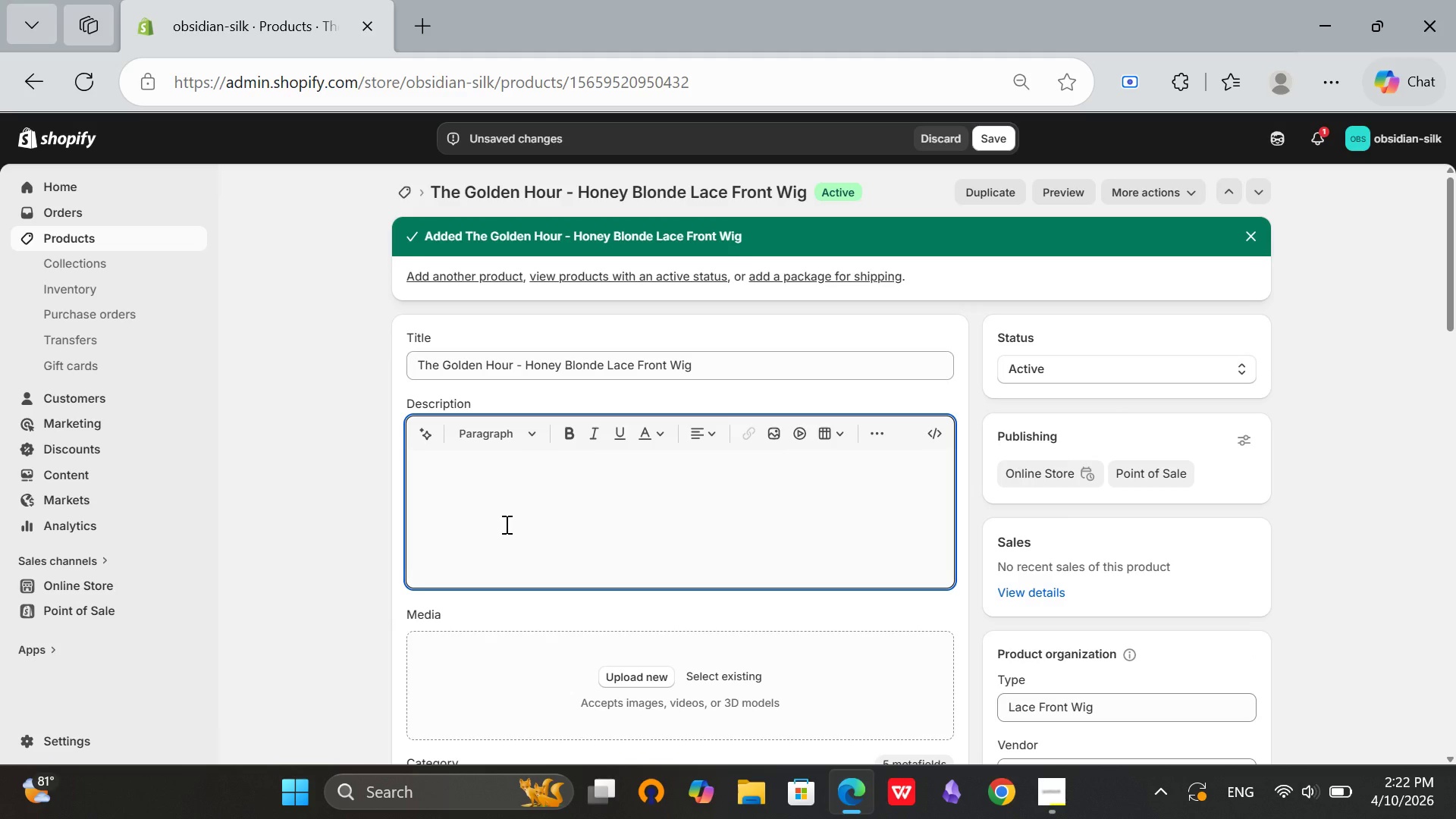 
type(Warm honey)
 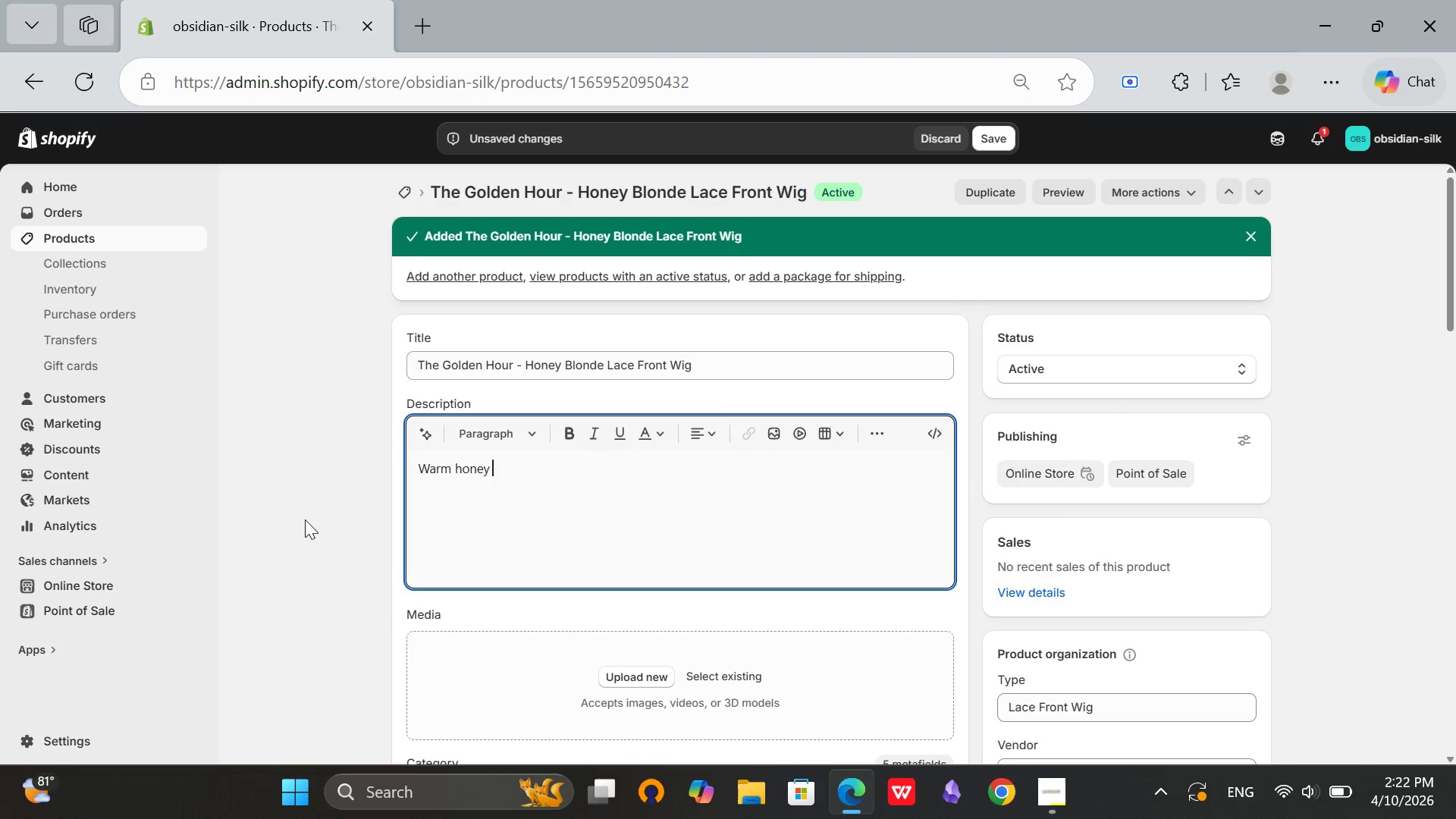 
type( blonde. Sun-kissed and natural. The D)
key(Backspace)
type(Golden Hour captures golden light)
 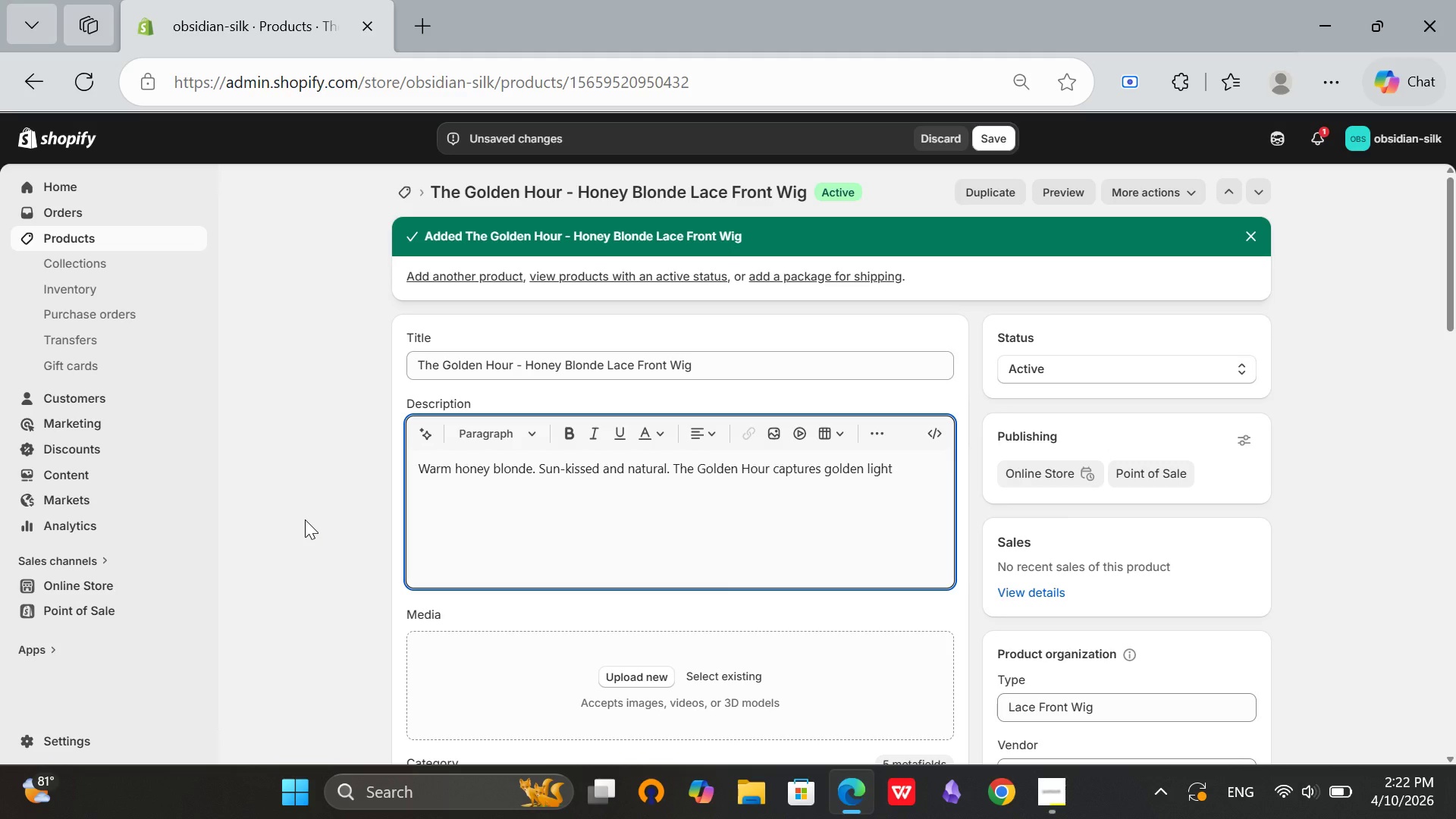 
wait(7.39)
 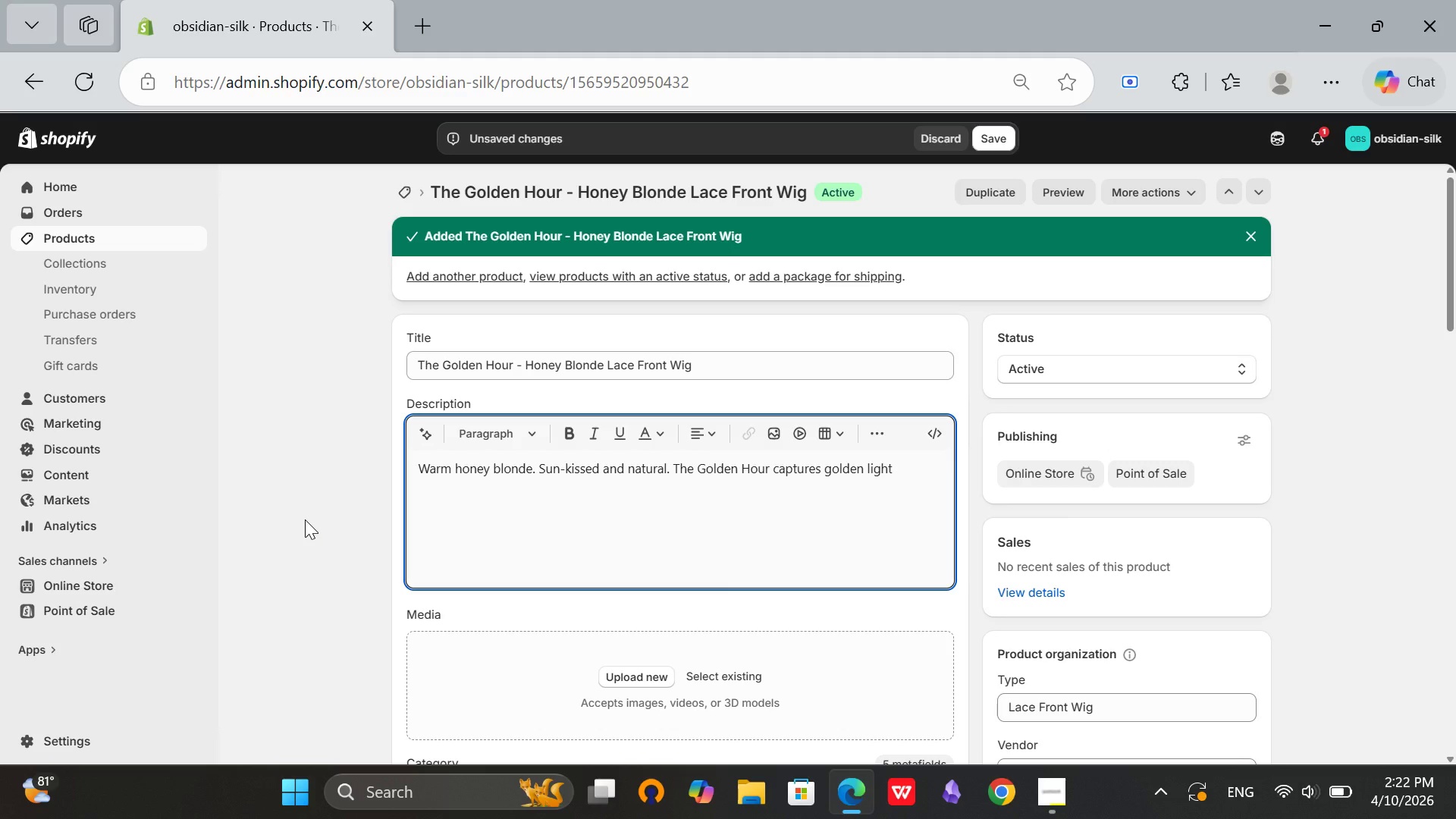 
type( in every strand.)
 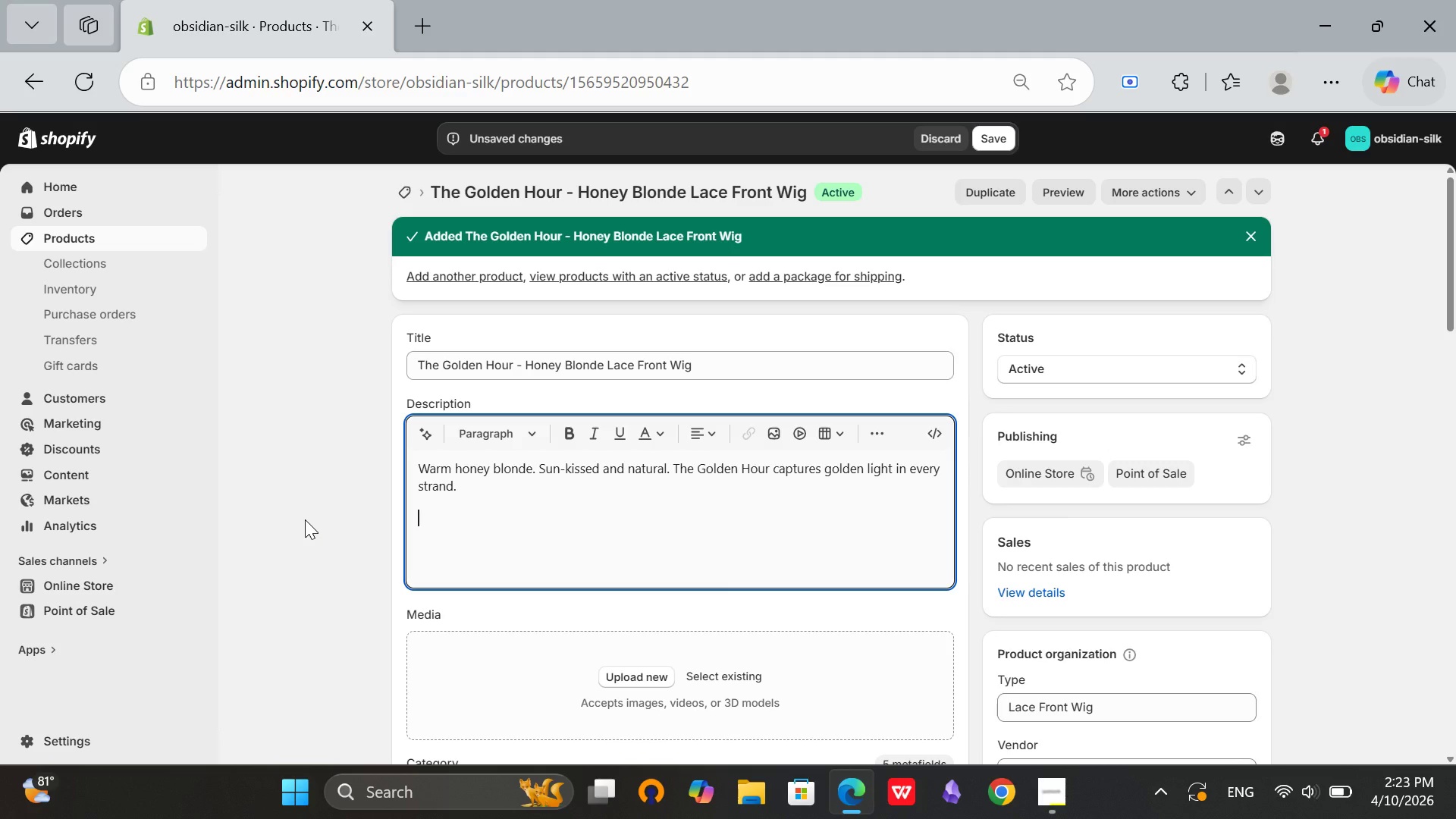 
key(Enter)
 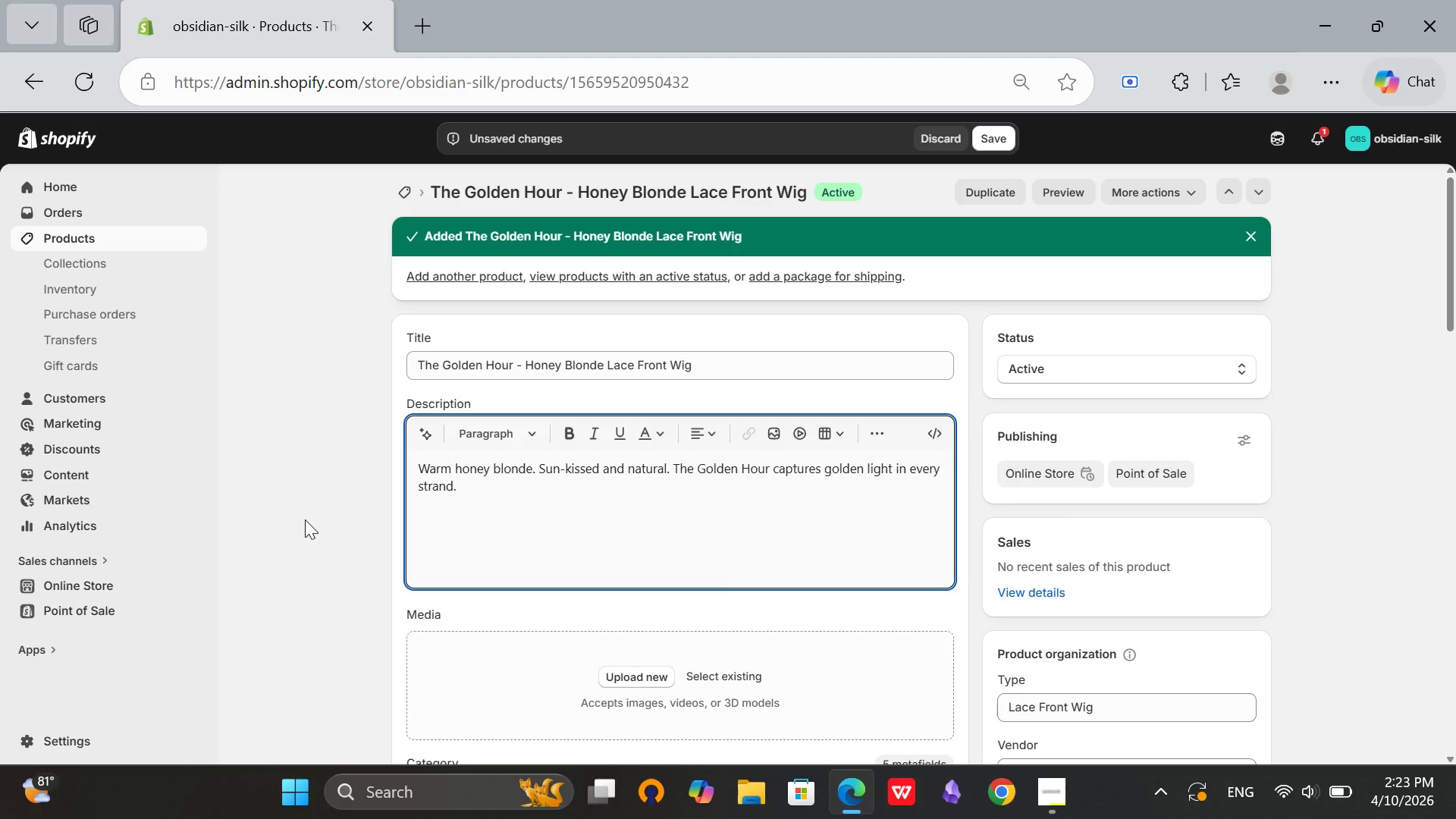 
type(Technical Specs: )
 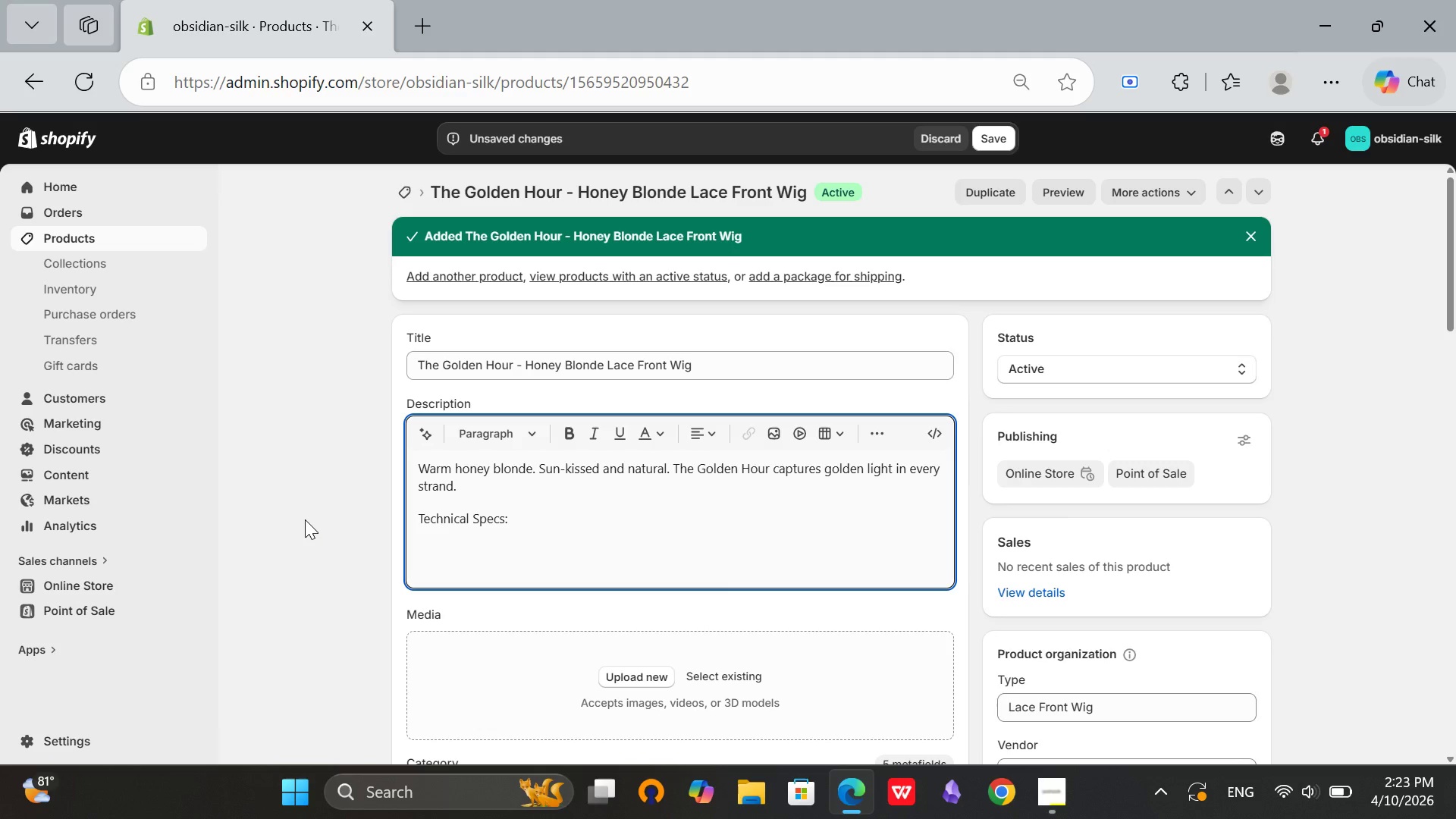 
 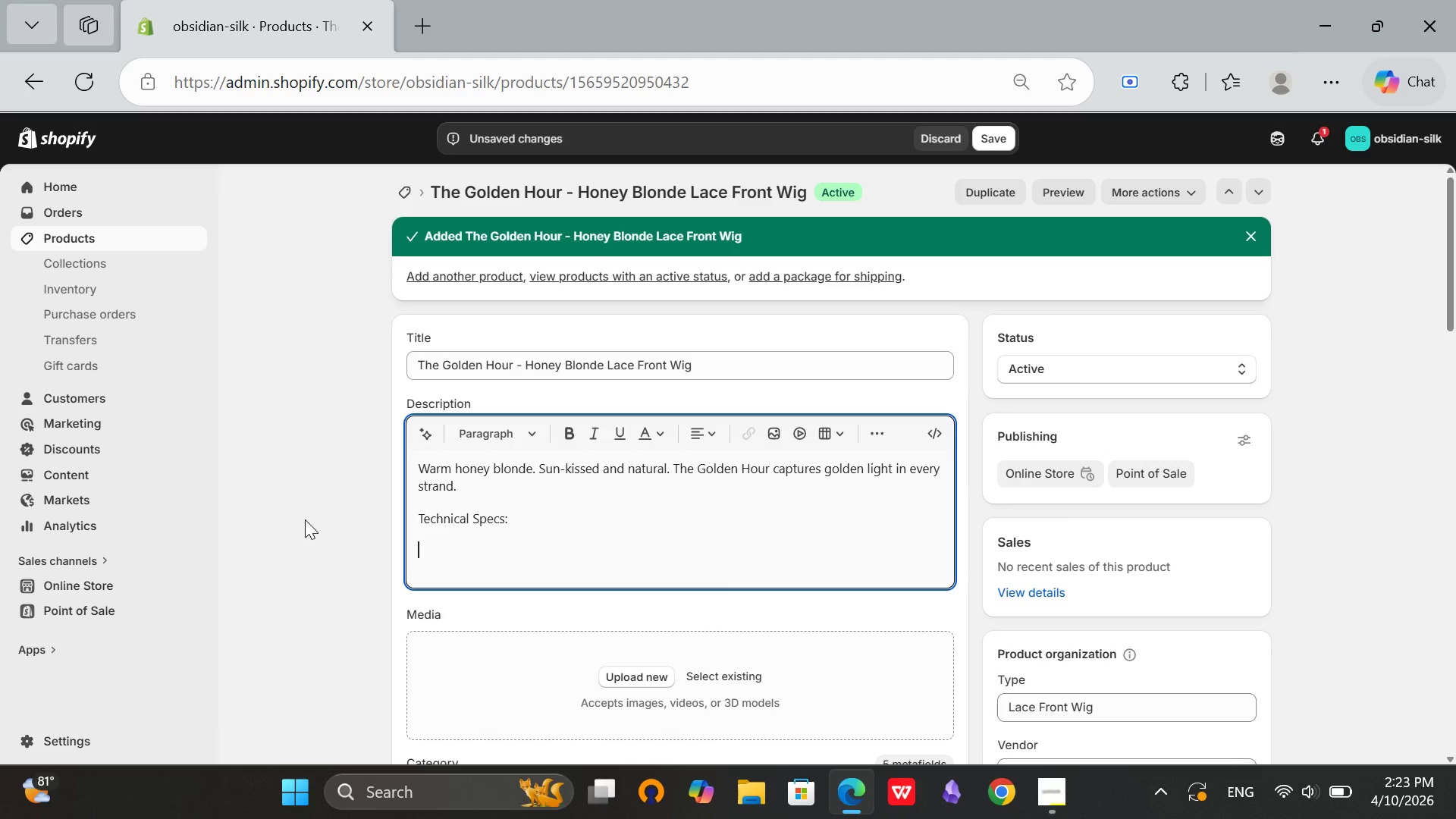 
key(Enter)
 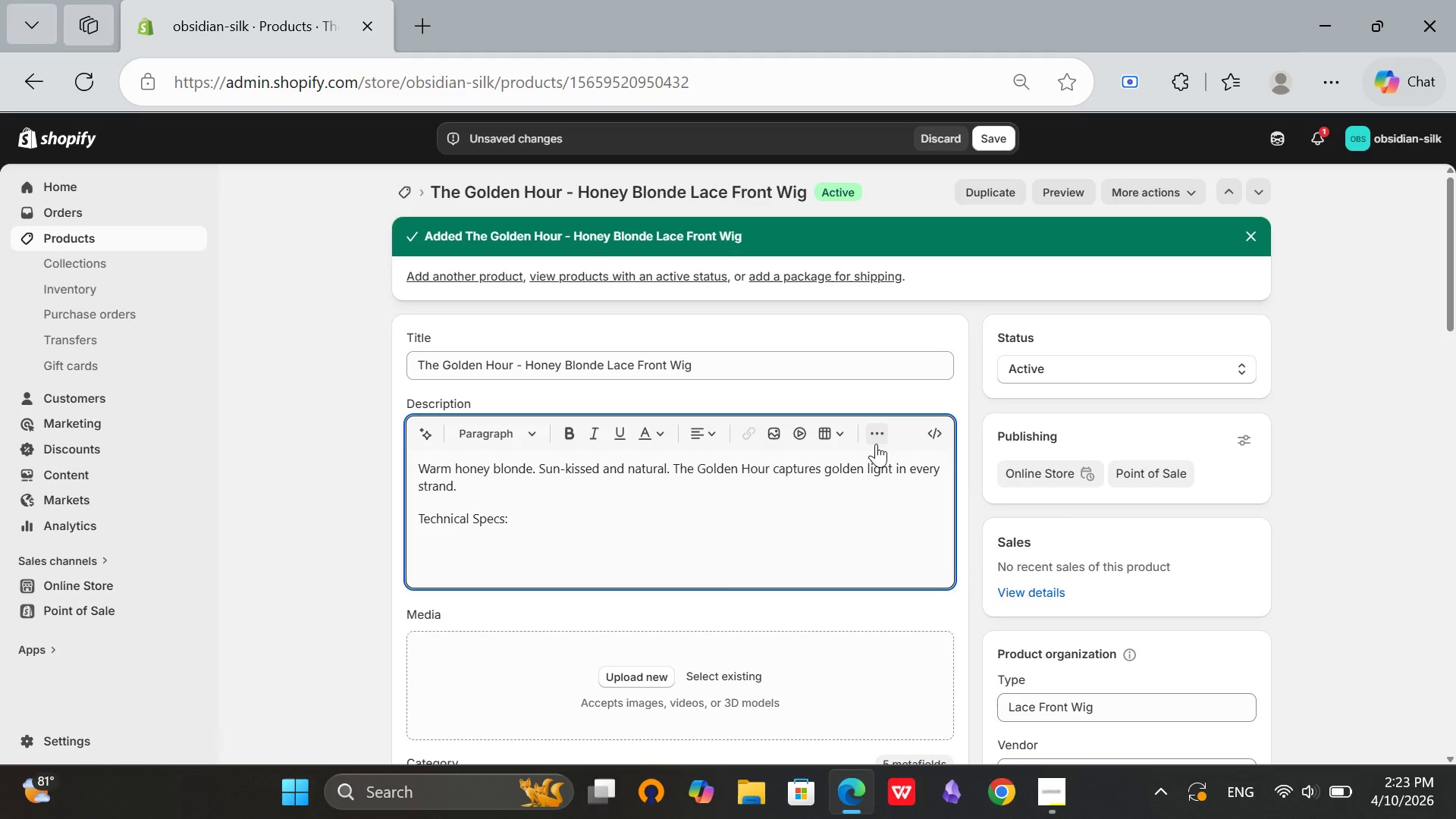 
left_click([876, 444])
 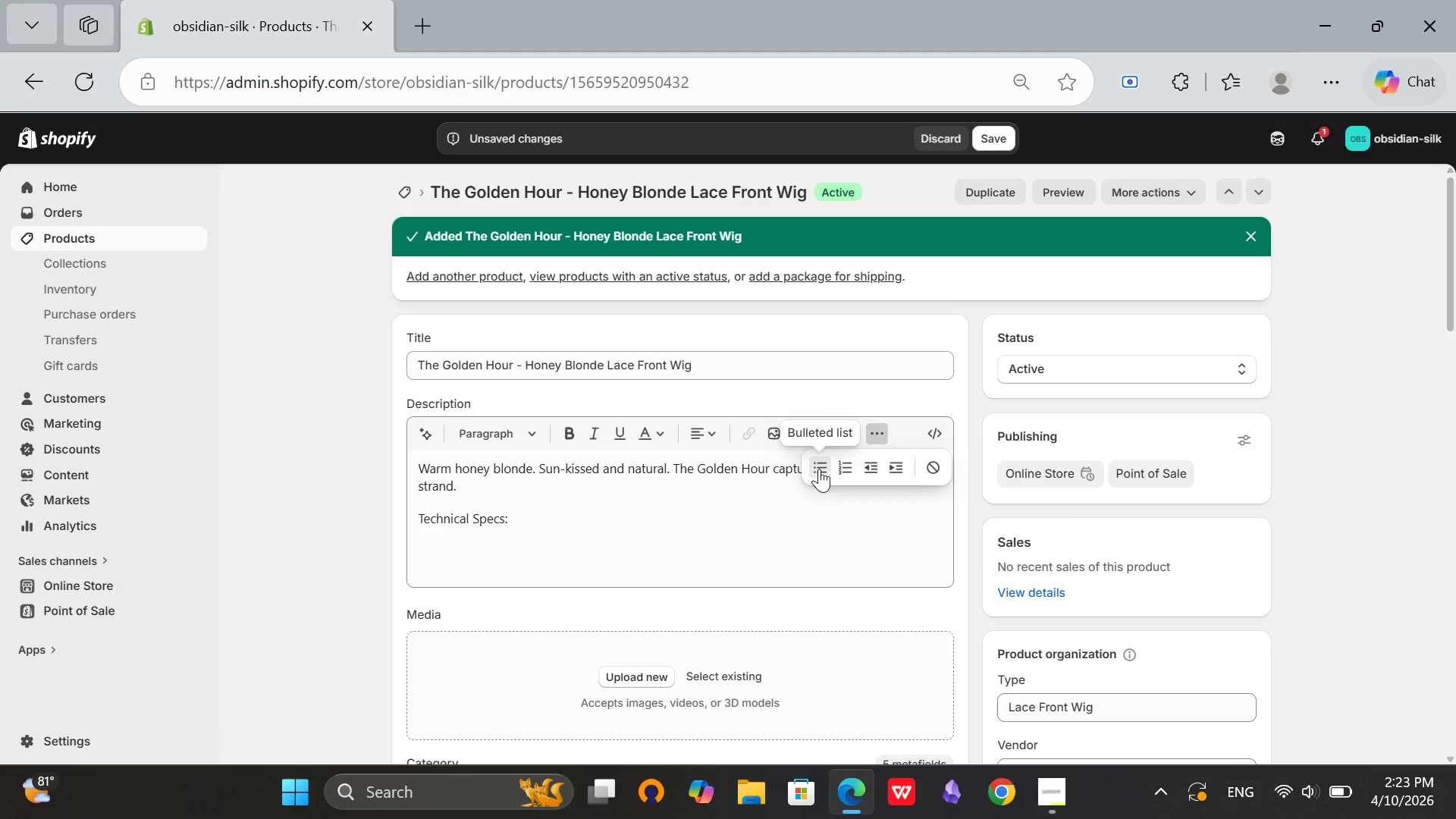 
left_click([819, 469])
 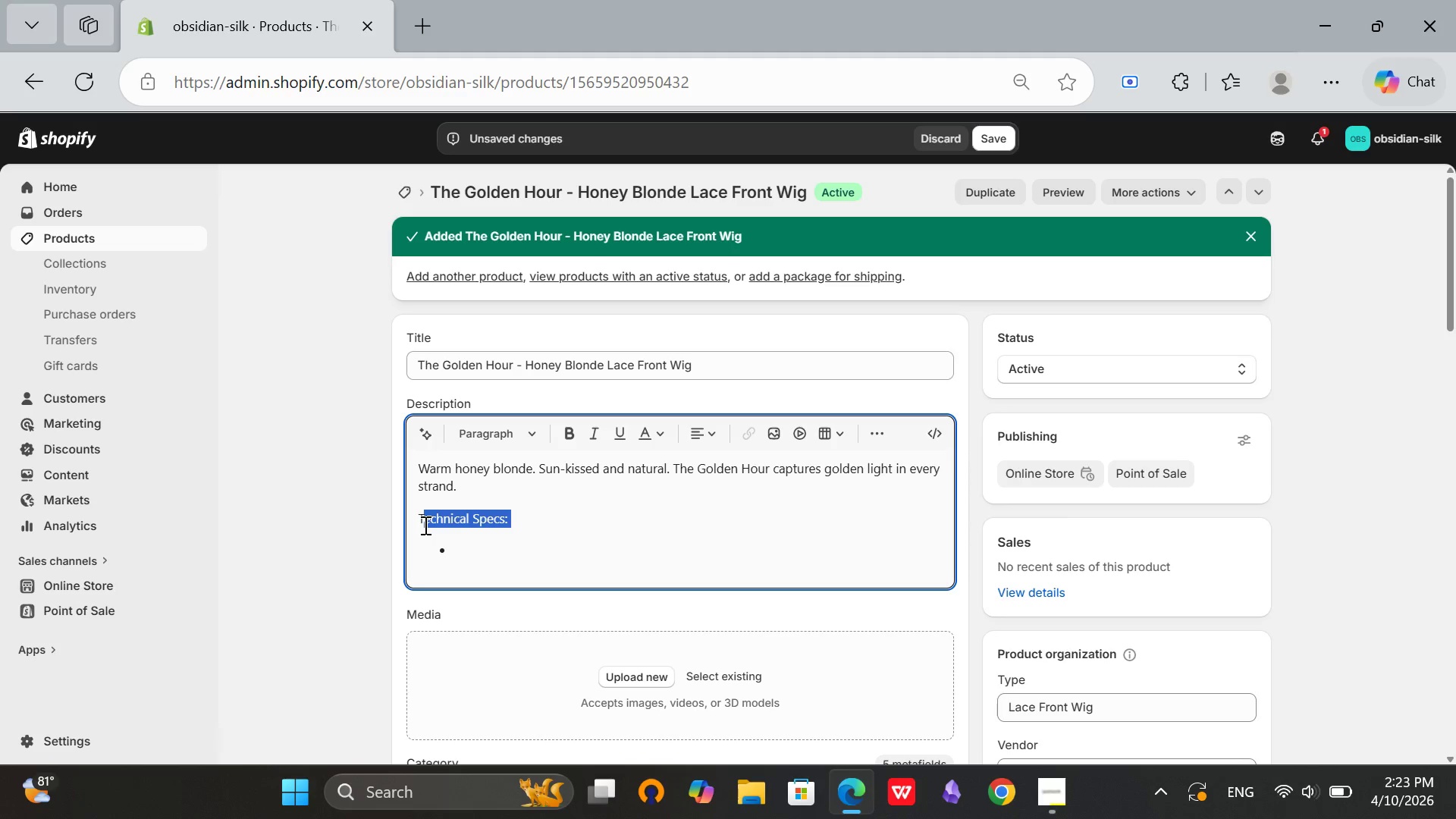 
left_click_drag(start_coordinate=[511, 520], to_coordinate=[423, 525])
 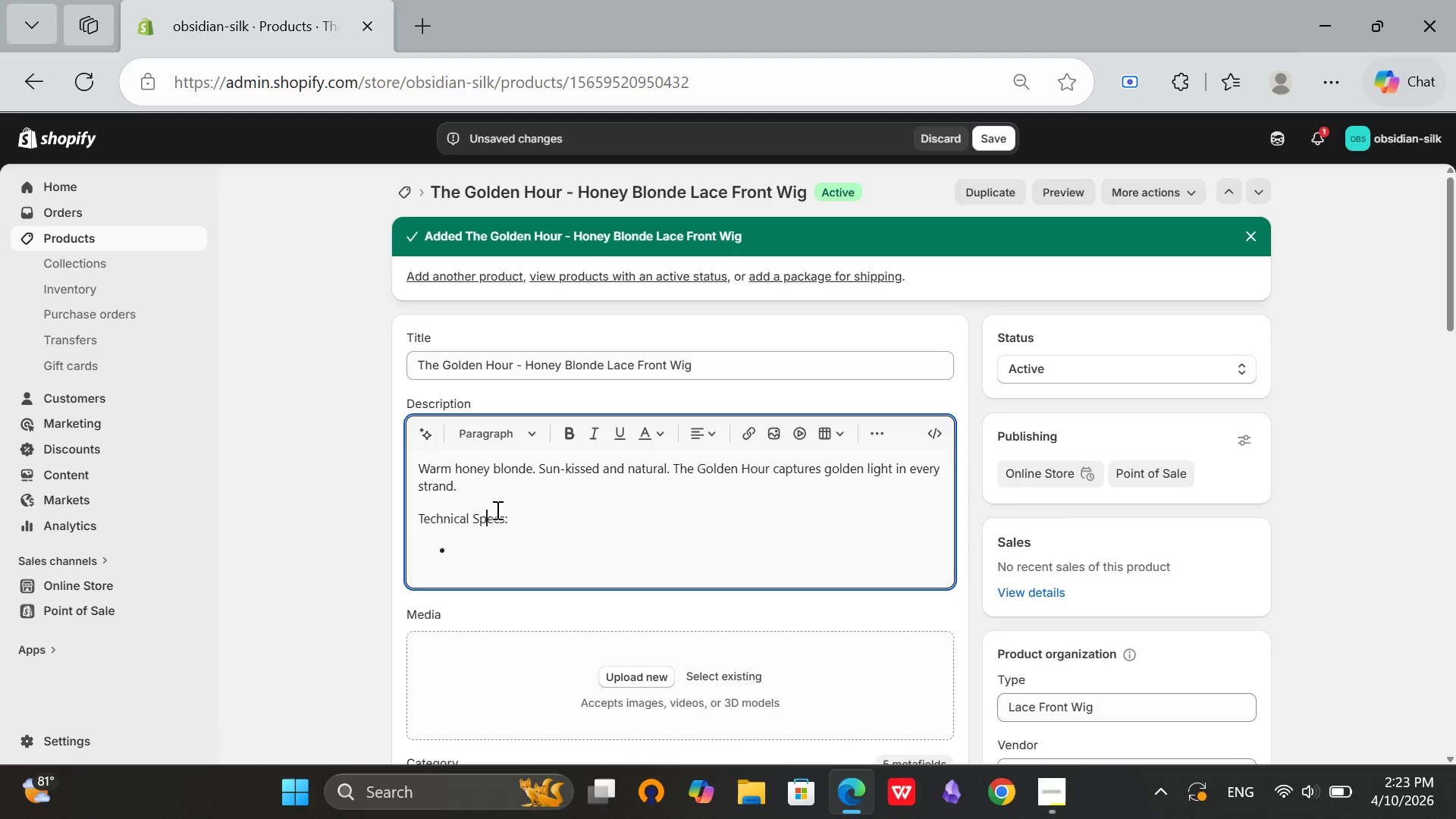 
left_click([485, 508])
 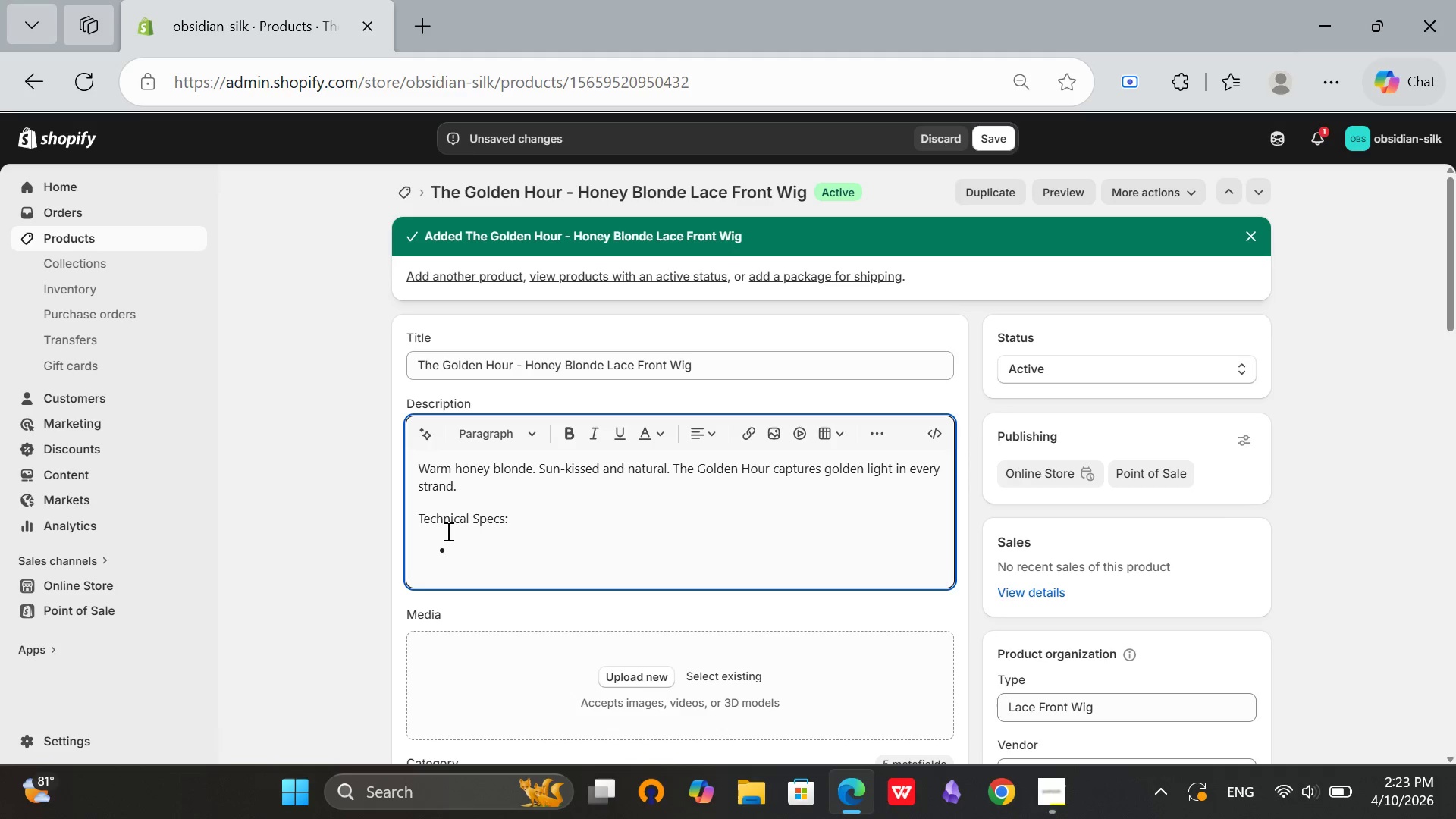 
left_click_drag(start_coordinate=[514, 511], to_coordinate=[419, 520])
 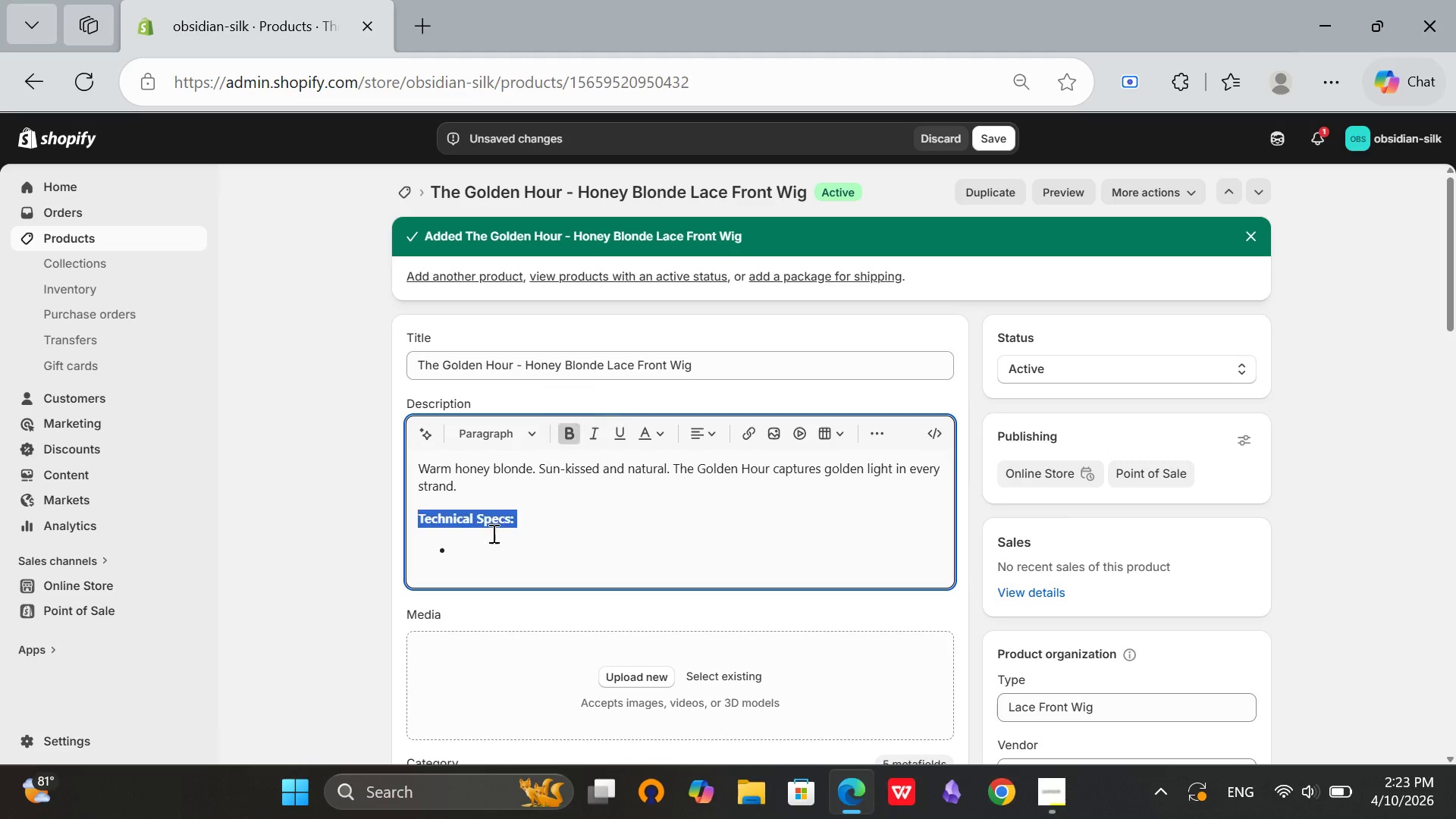 
left_click([576, 441])
 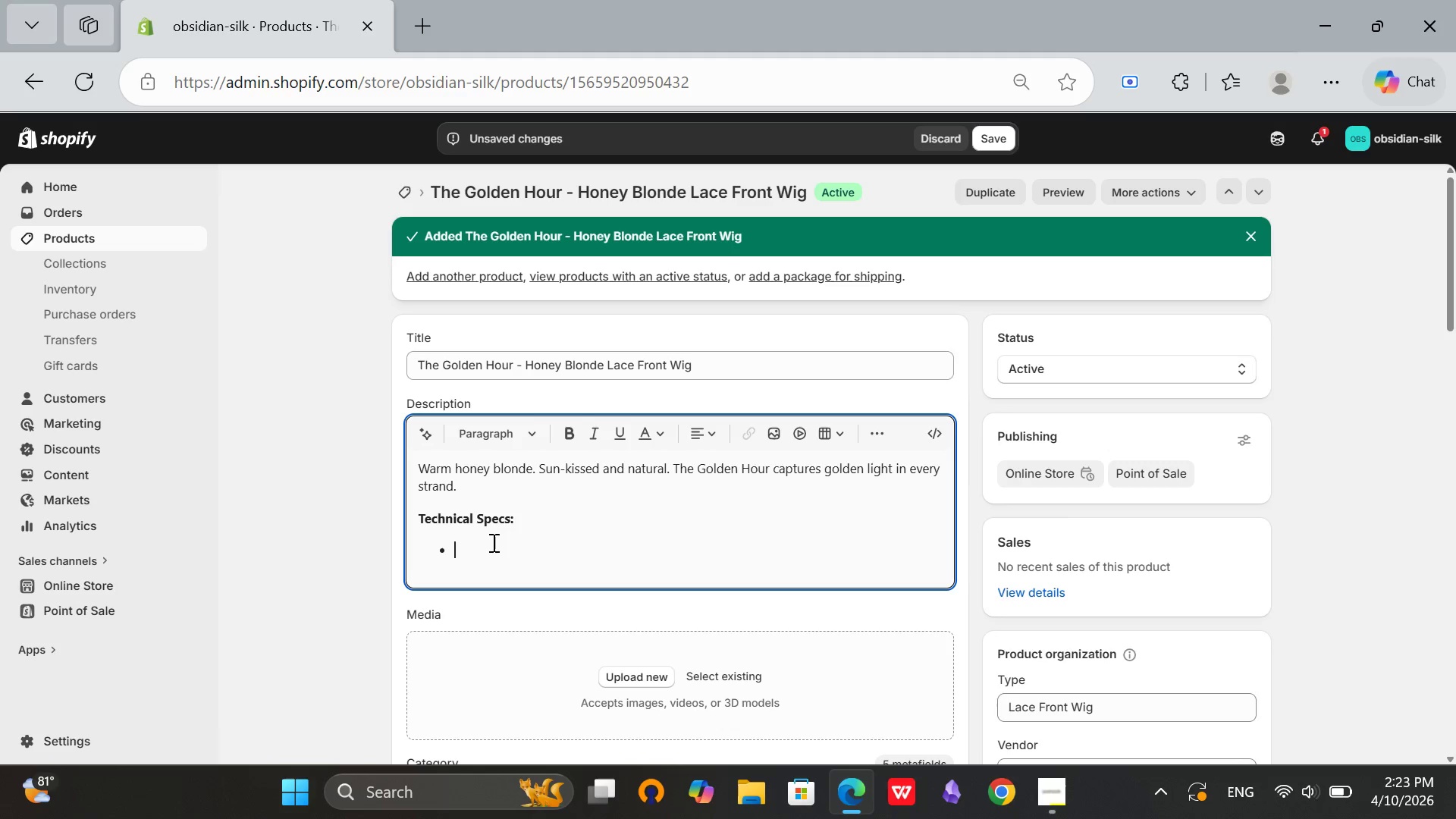 
left_click([492, 542])
 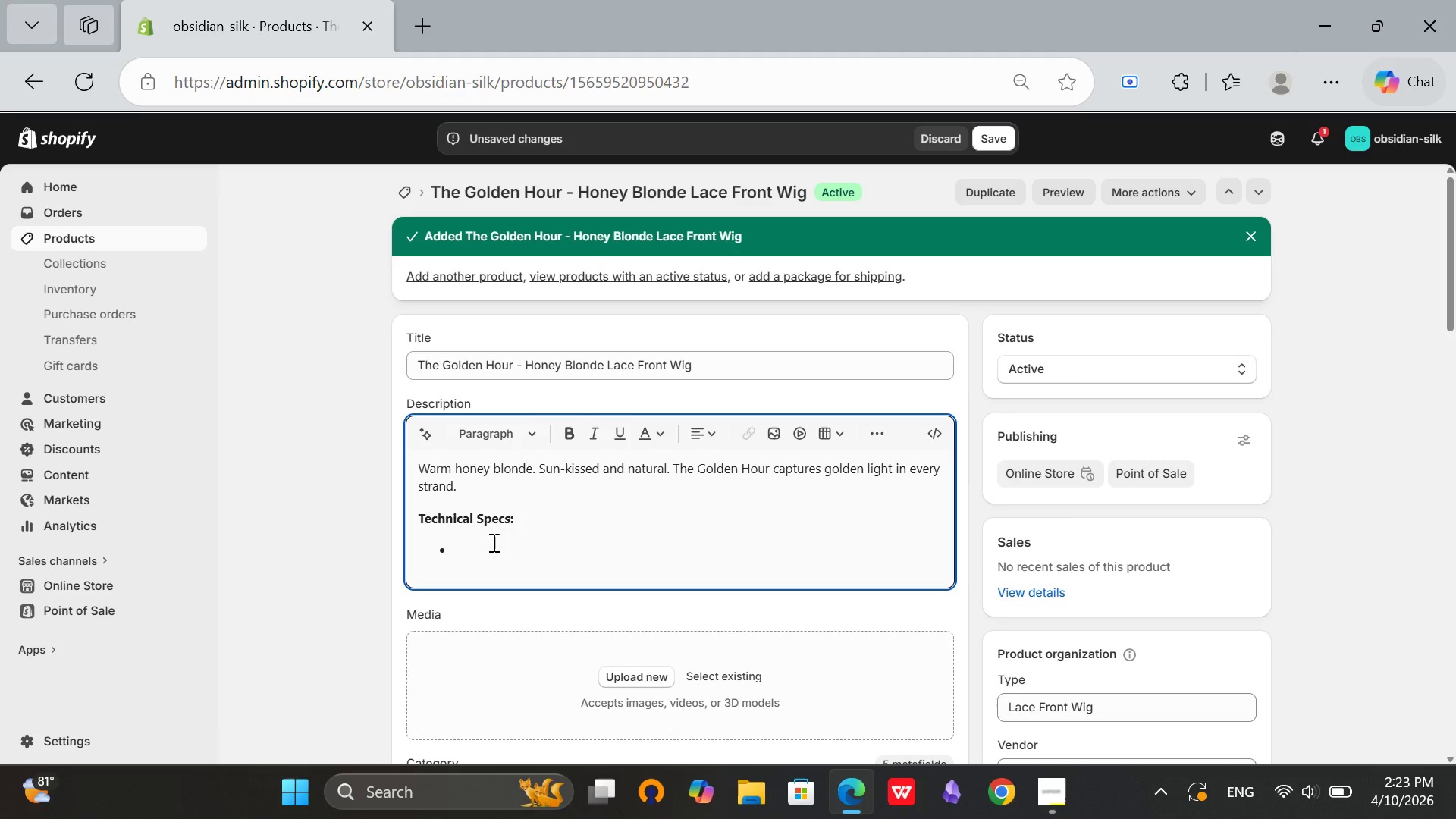 
type(Hair )
 